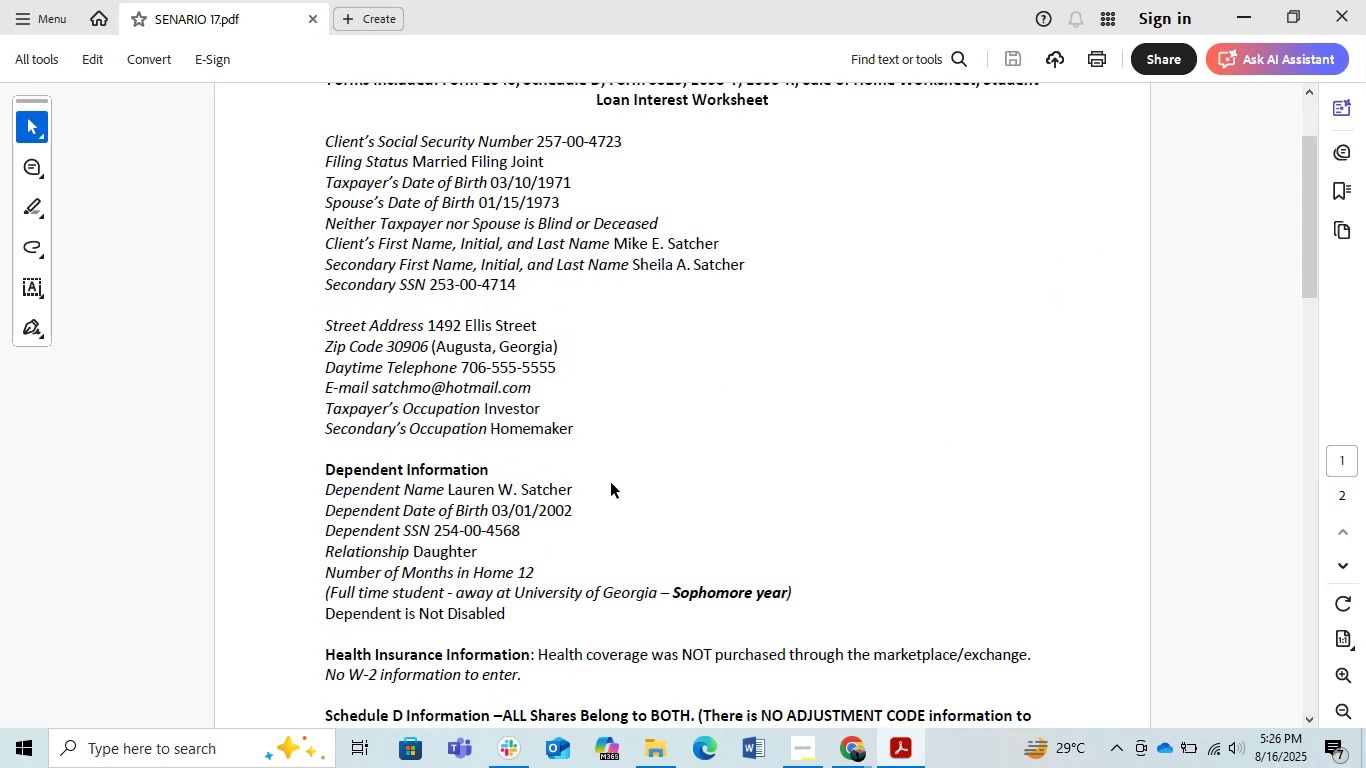 
key(Alt+Tab)
 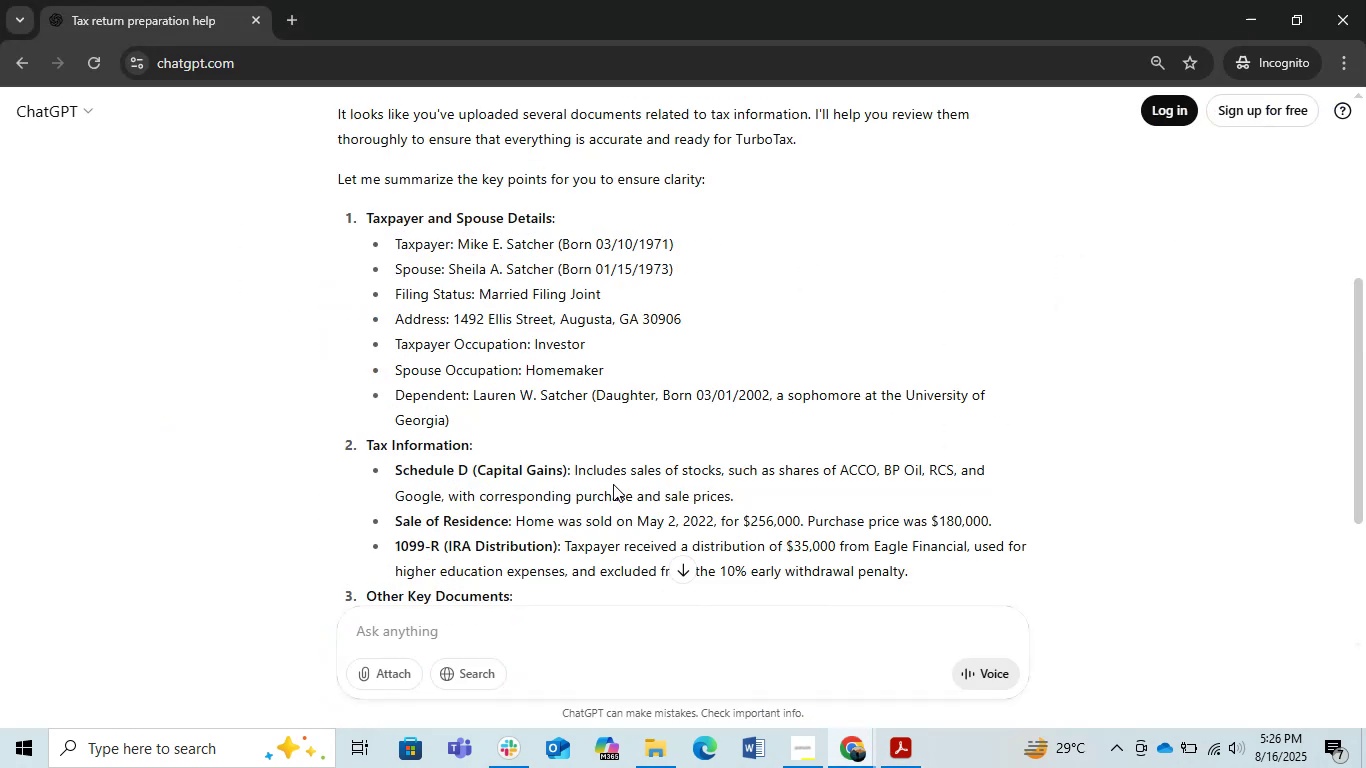 
key(Alt+AltLeft)
 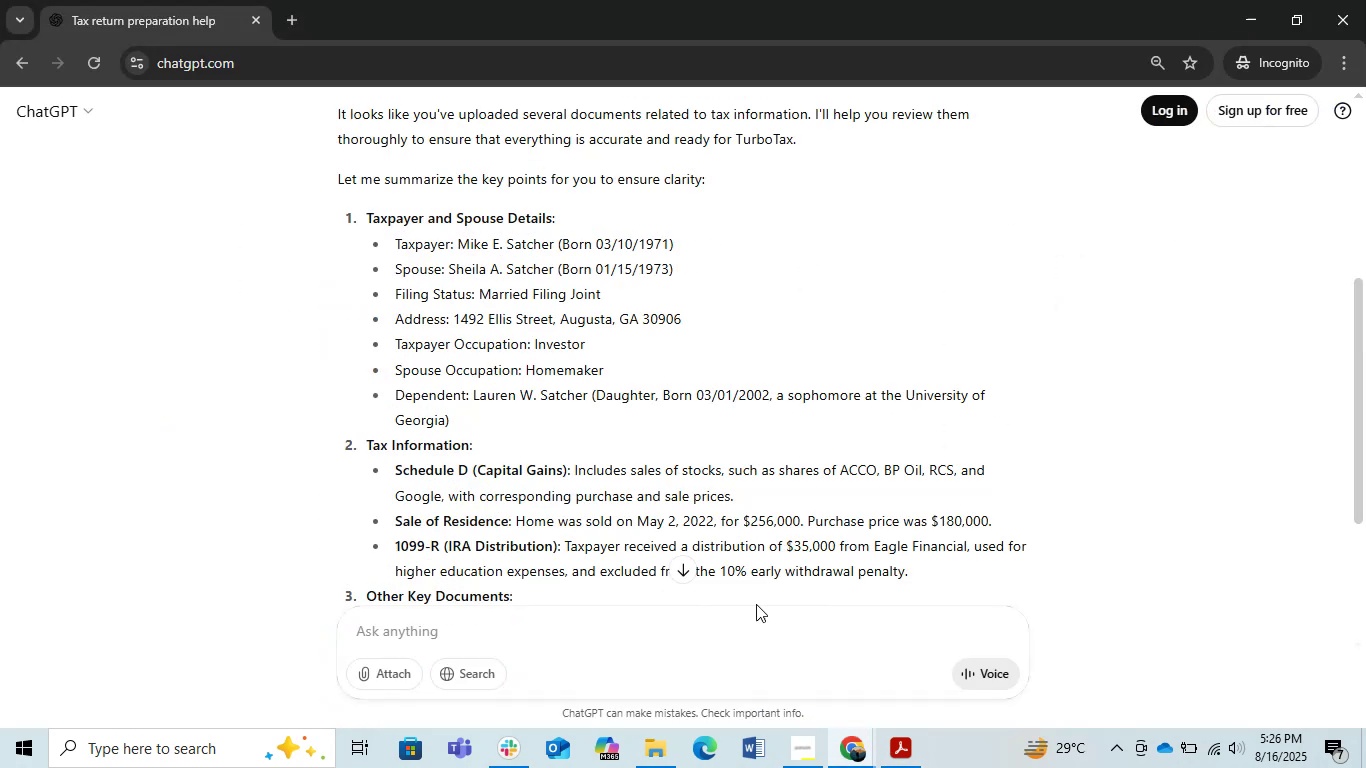 
key(Alt+Tab)
 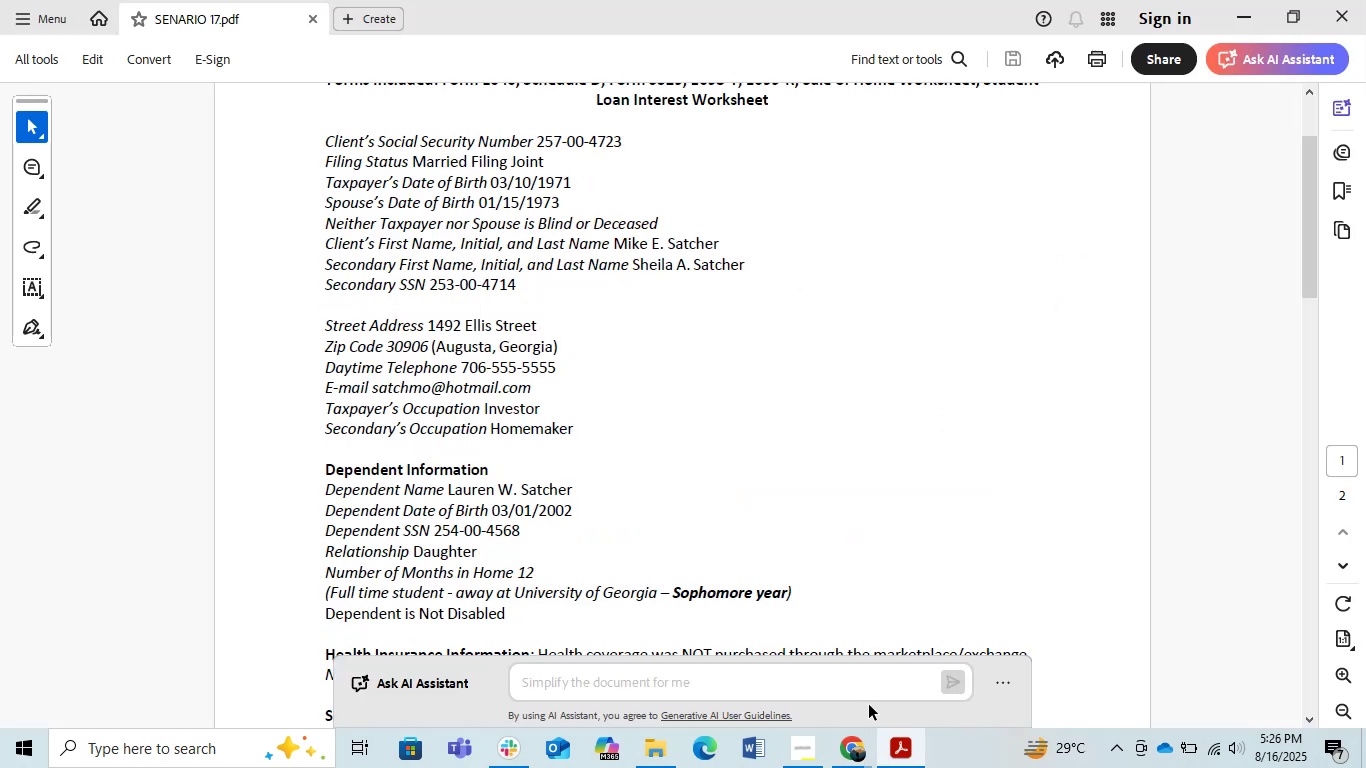 
left_click_drag(start_coordinate=[862, 721], to_coordinate=[861, 727])
 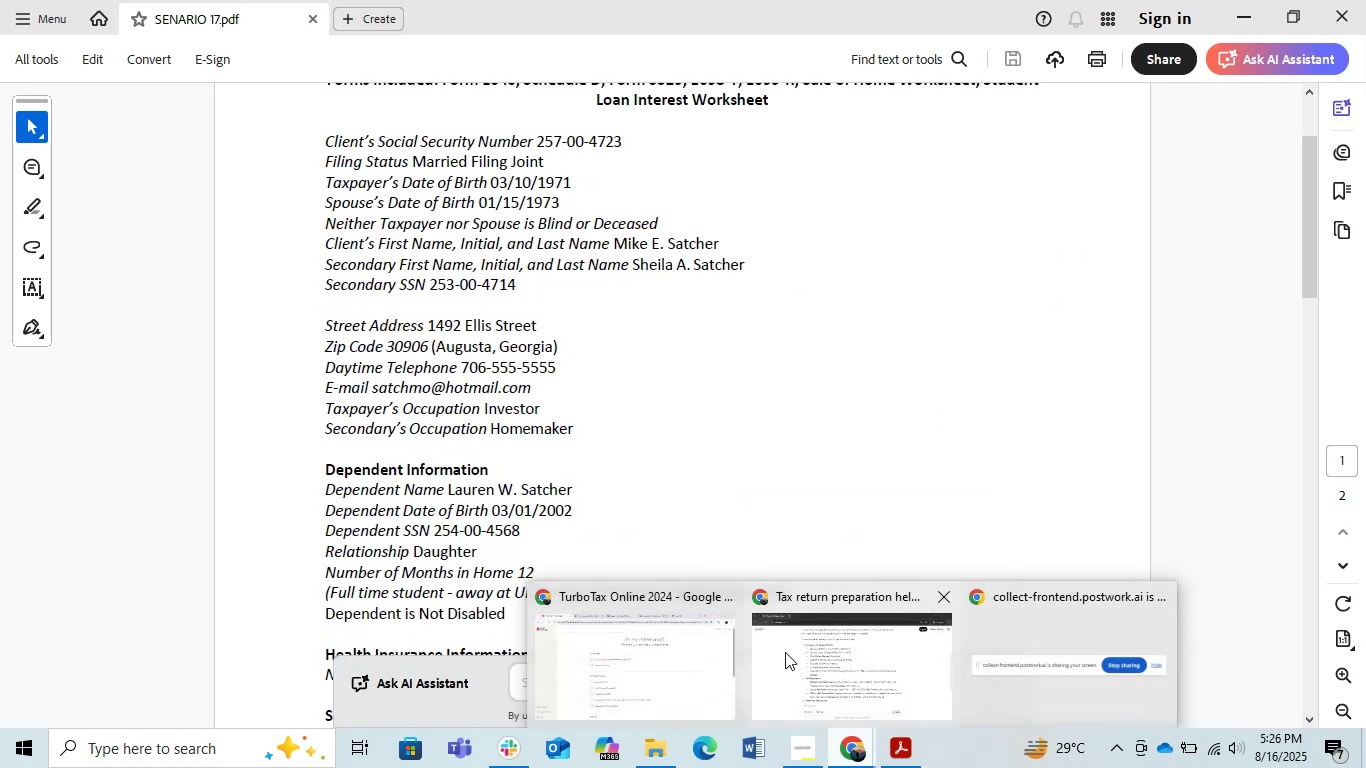 
left_click([657, 642])
 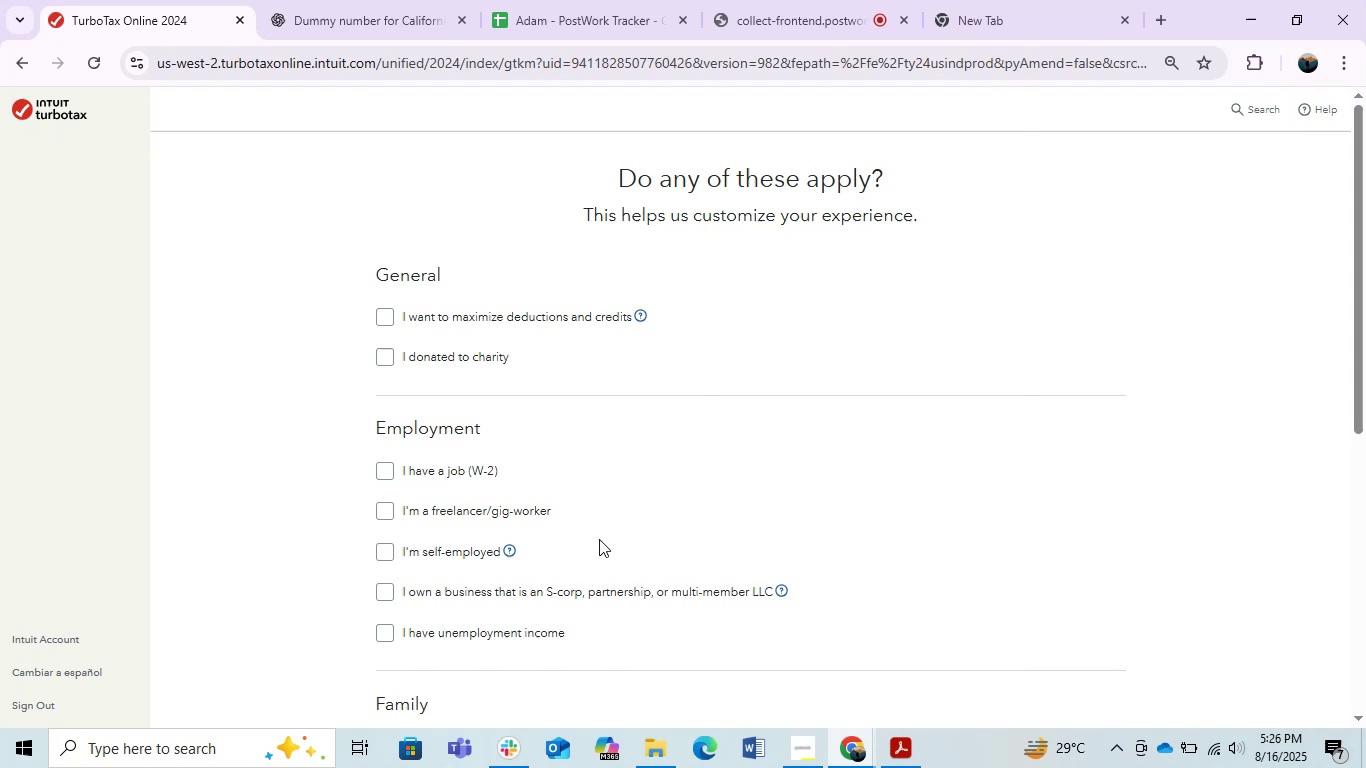 
scroll: coordinate [596, 522], scroll_direction: up, amount: 2.0
 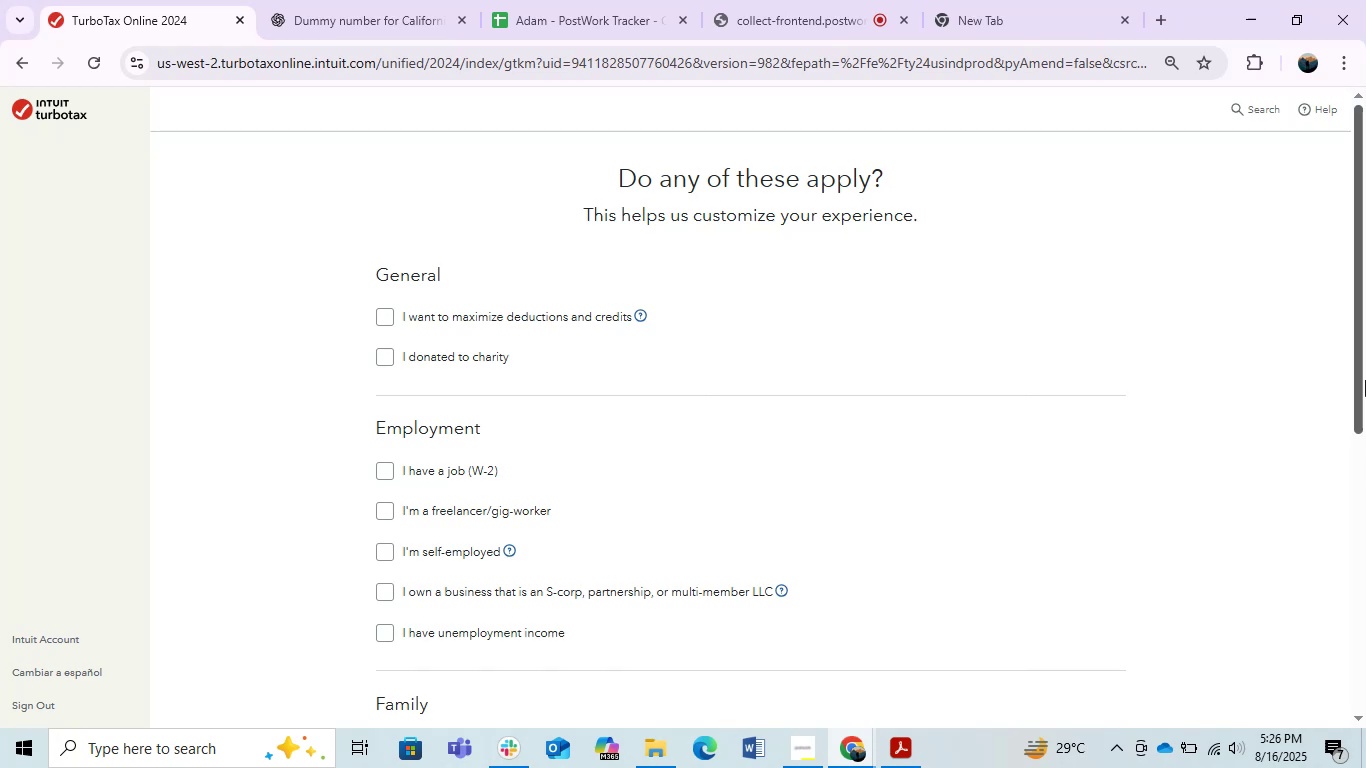 
left_click_drag(start_coordinate=[1365, 296], to_coordinate=[1355, 312])
 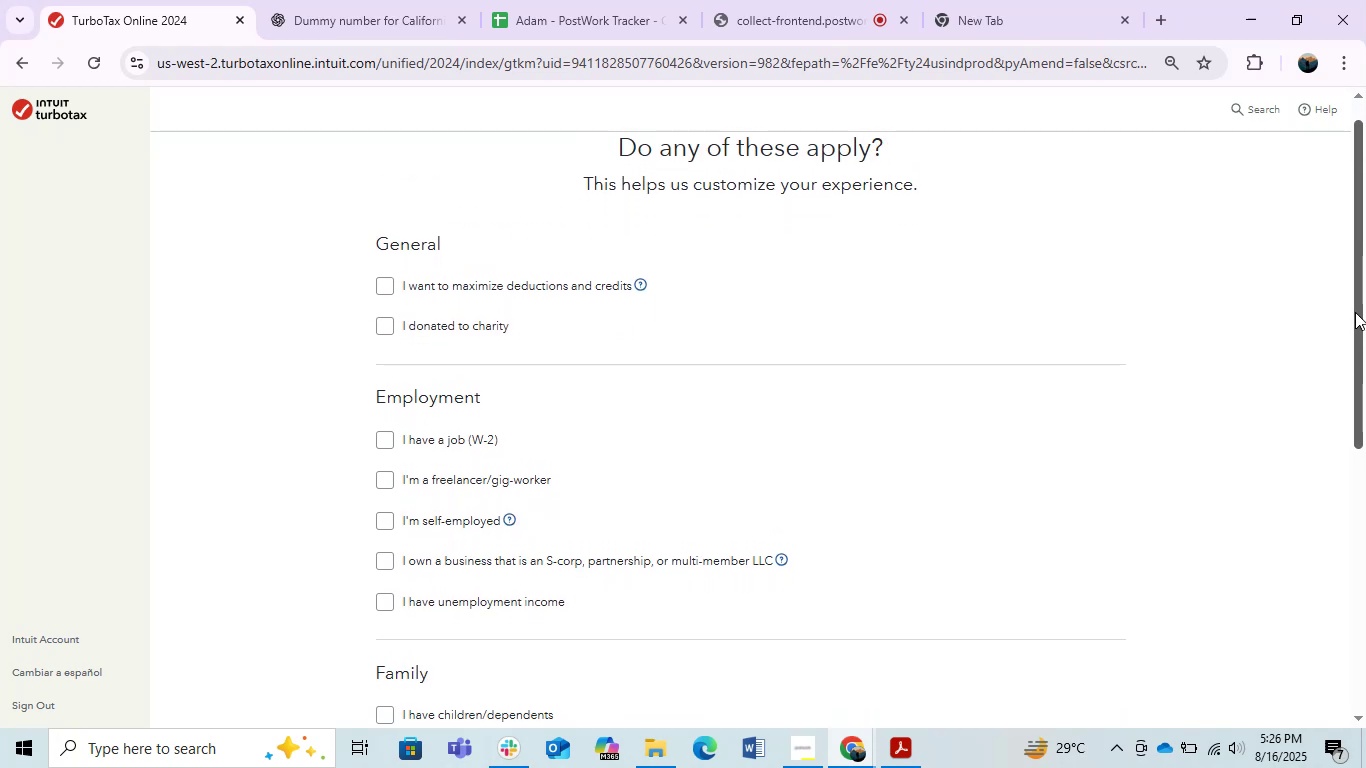 
key(PrintScreen)
 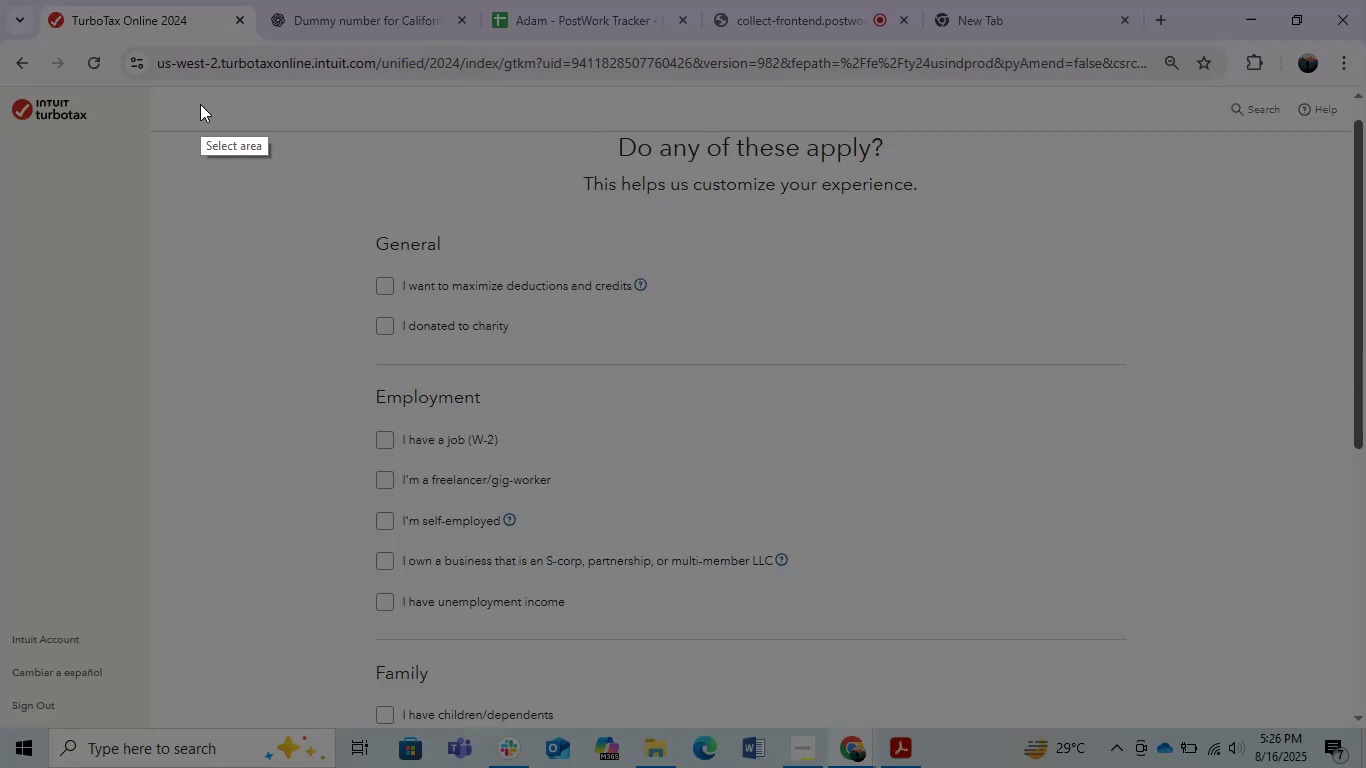 
left_click_drag(start_coordinate=[0, 89], to_coordinate=[1231, 641])
 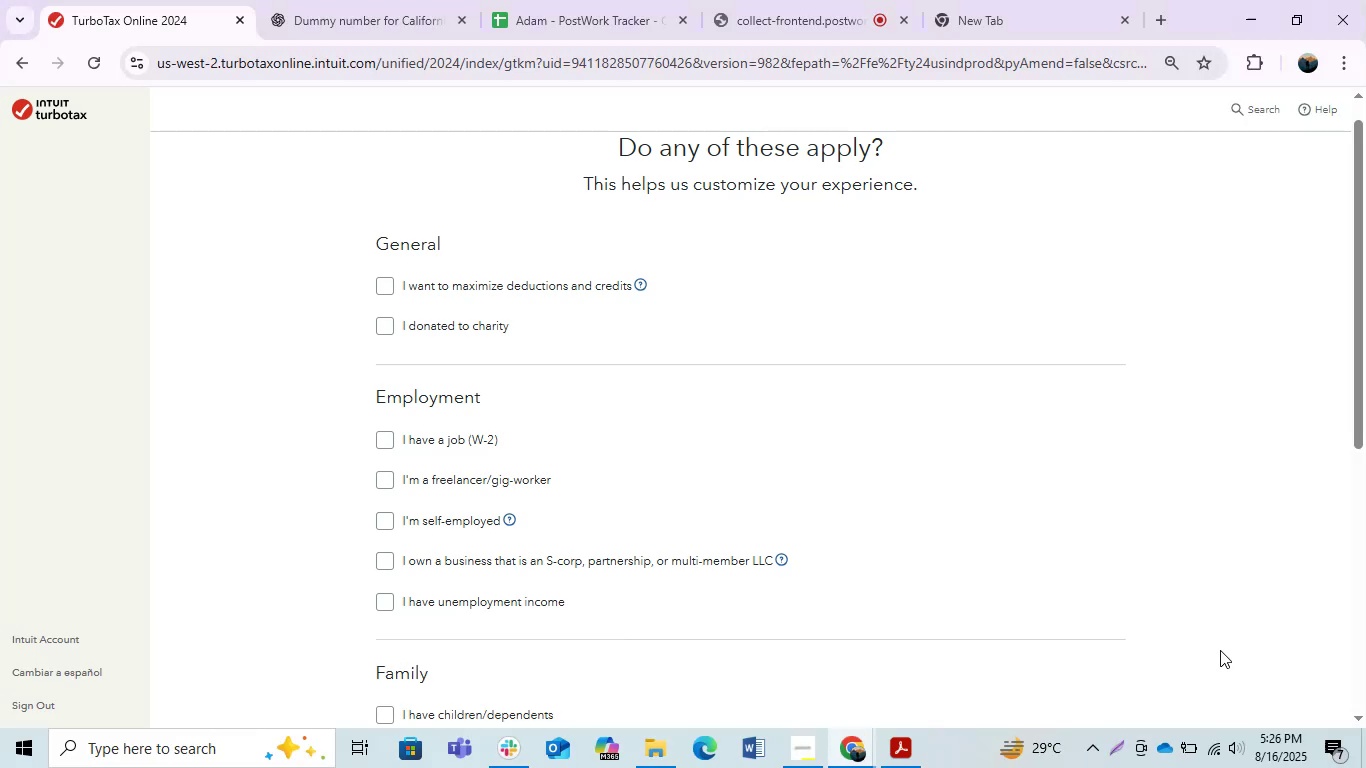 
key(Control+C)
 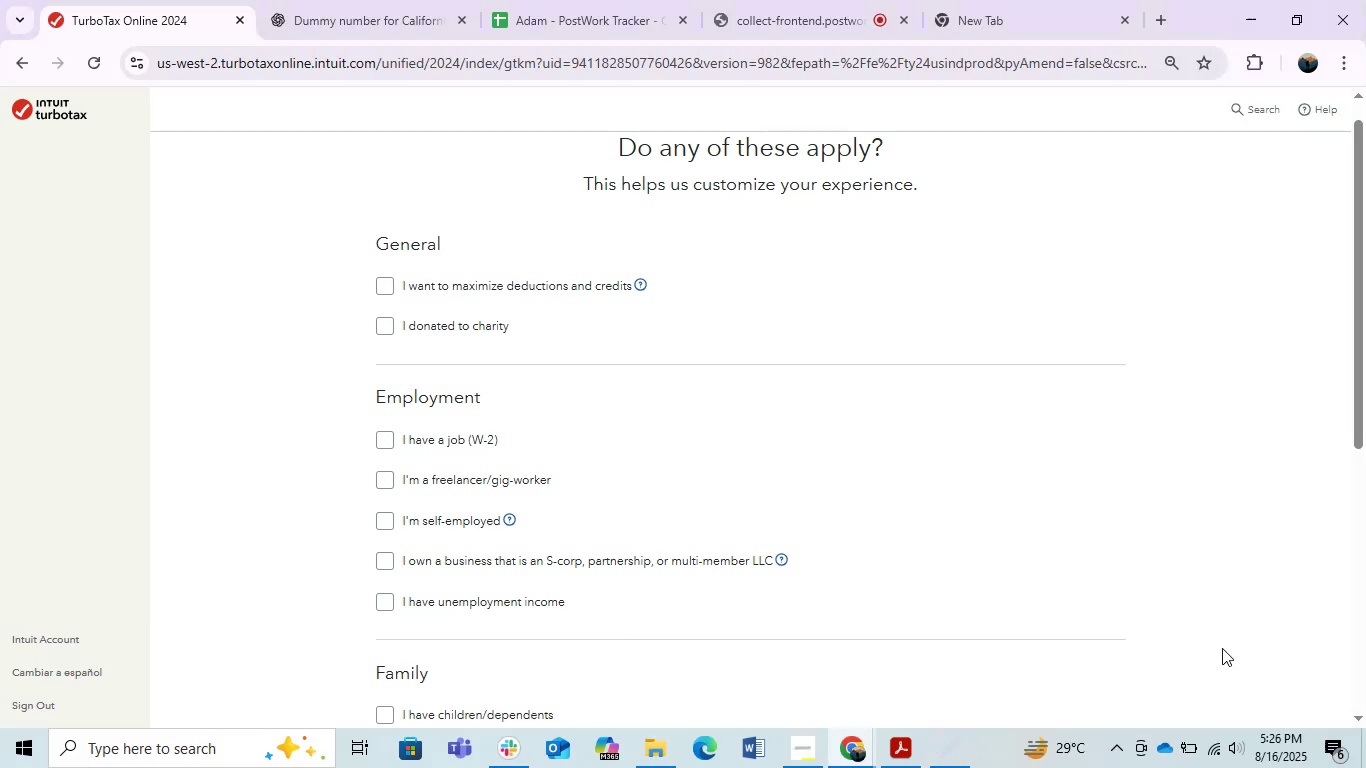 
key(Alt+Tab)
 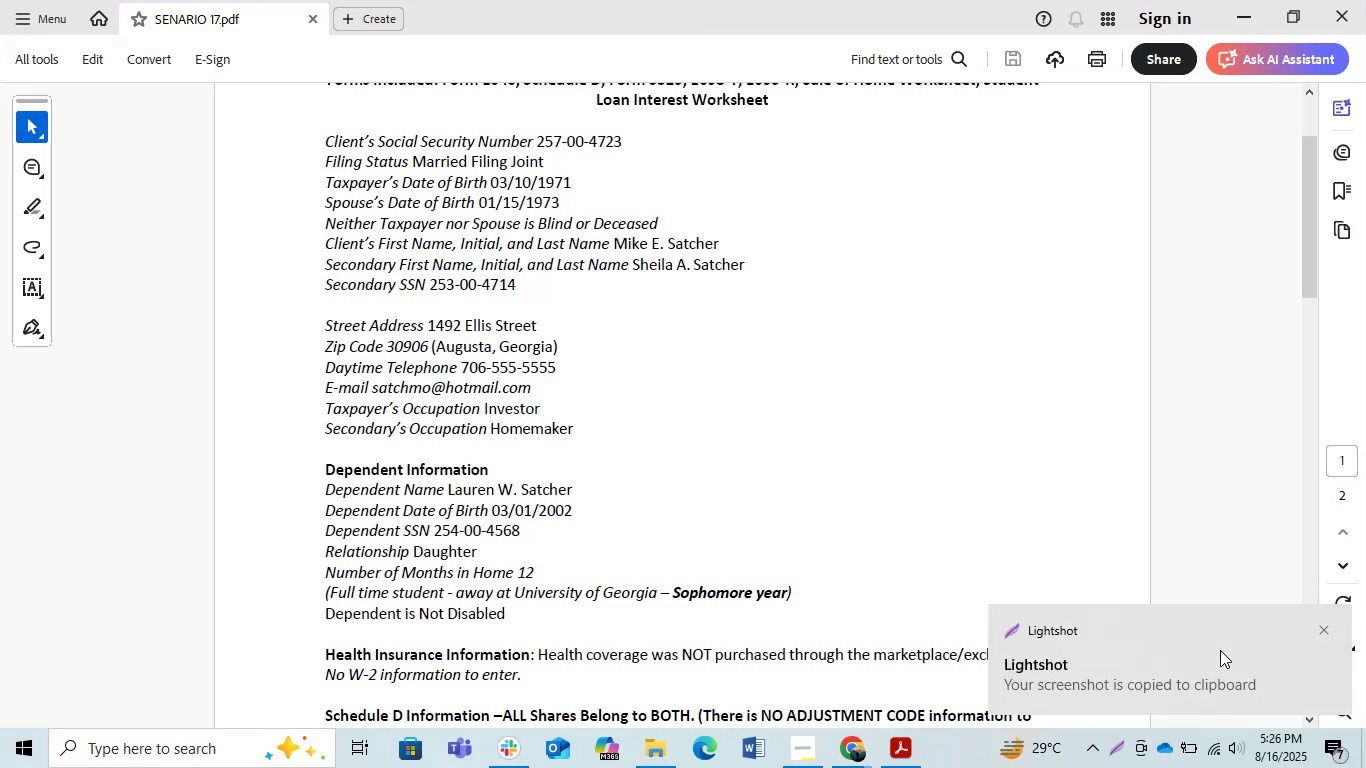 
key(Alt+AltLeft)
 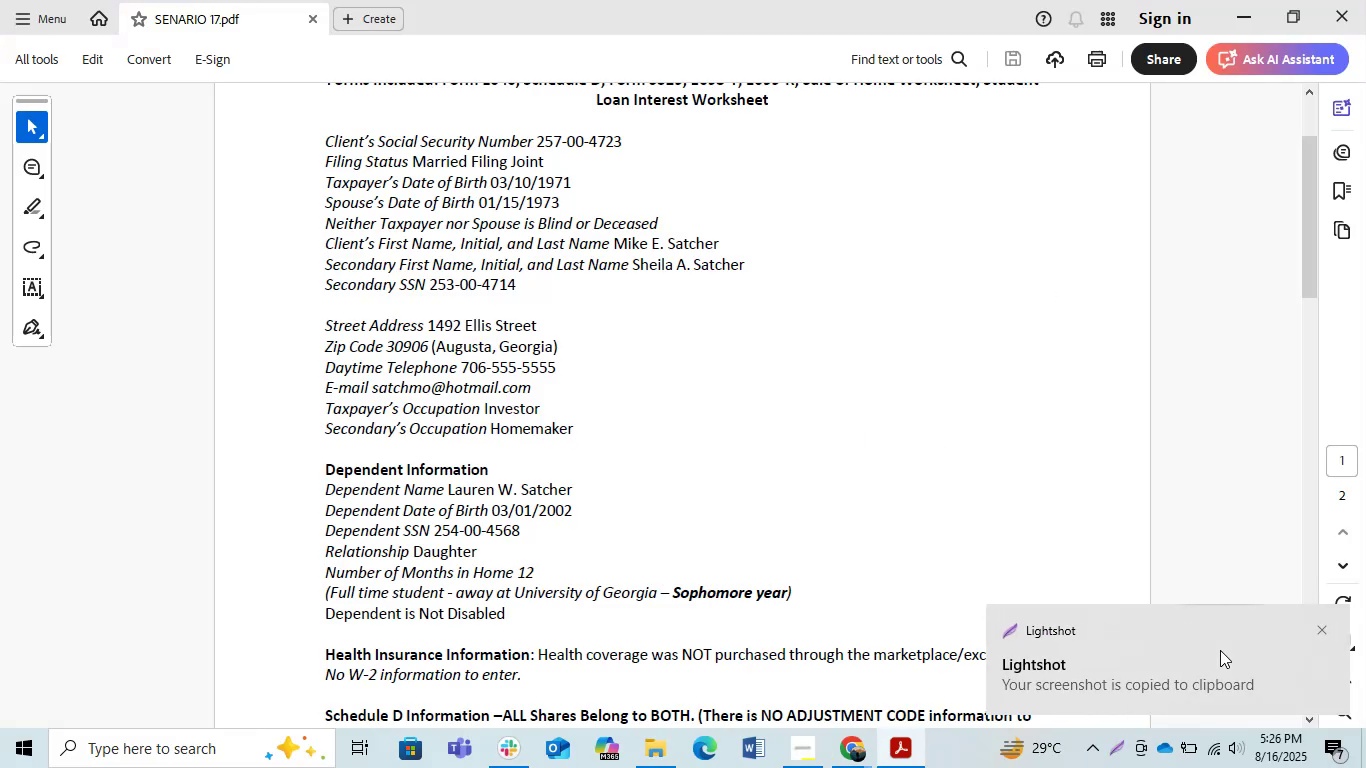 
key(Alt+Tab)
 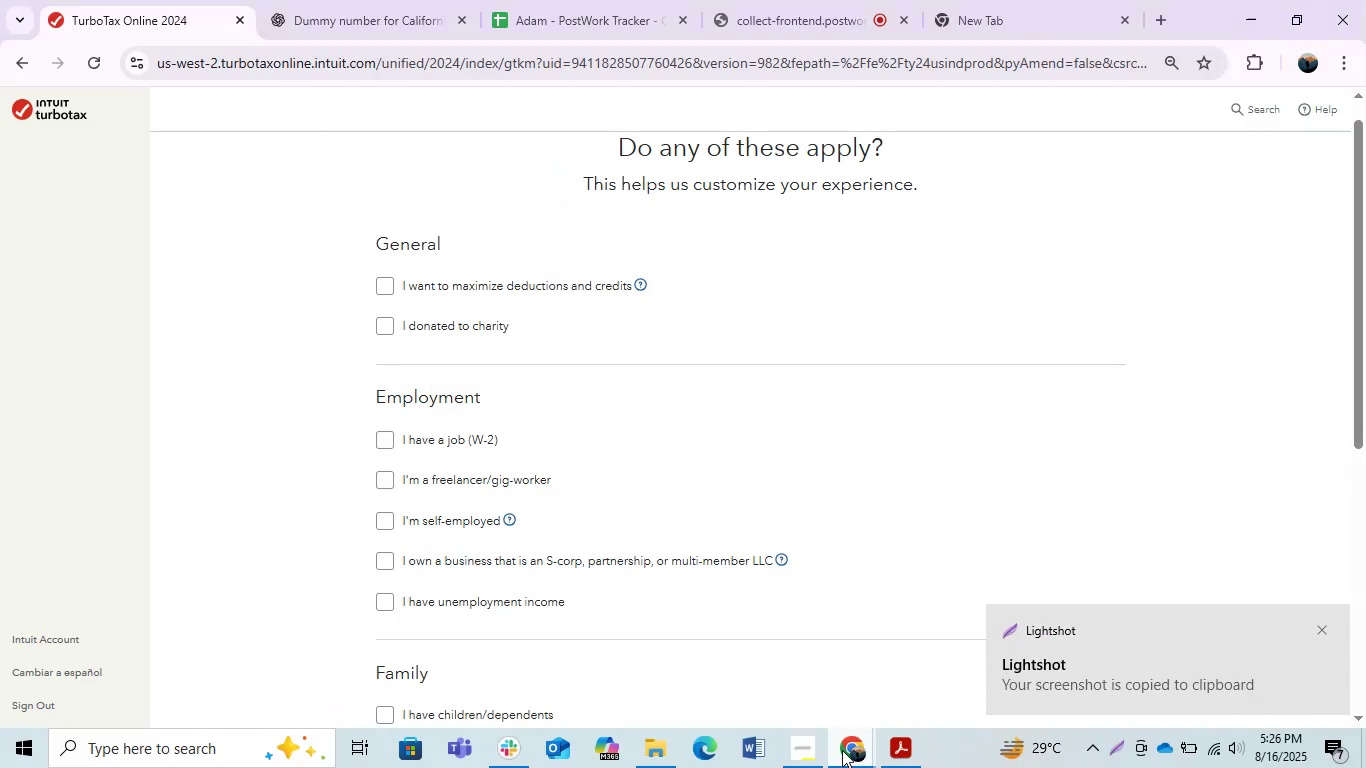 
left_click([854, 756])
 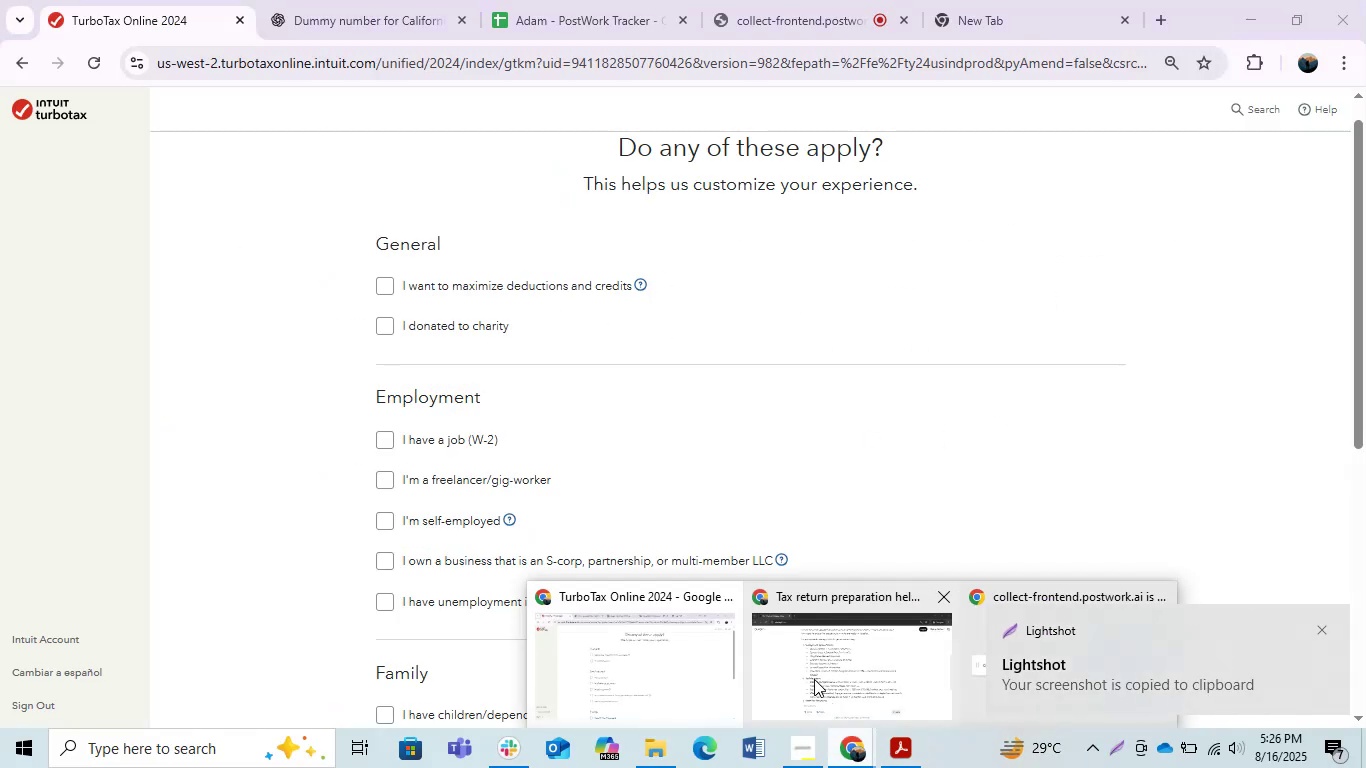 
left_click([814, 679])
 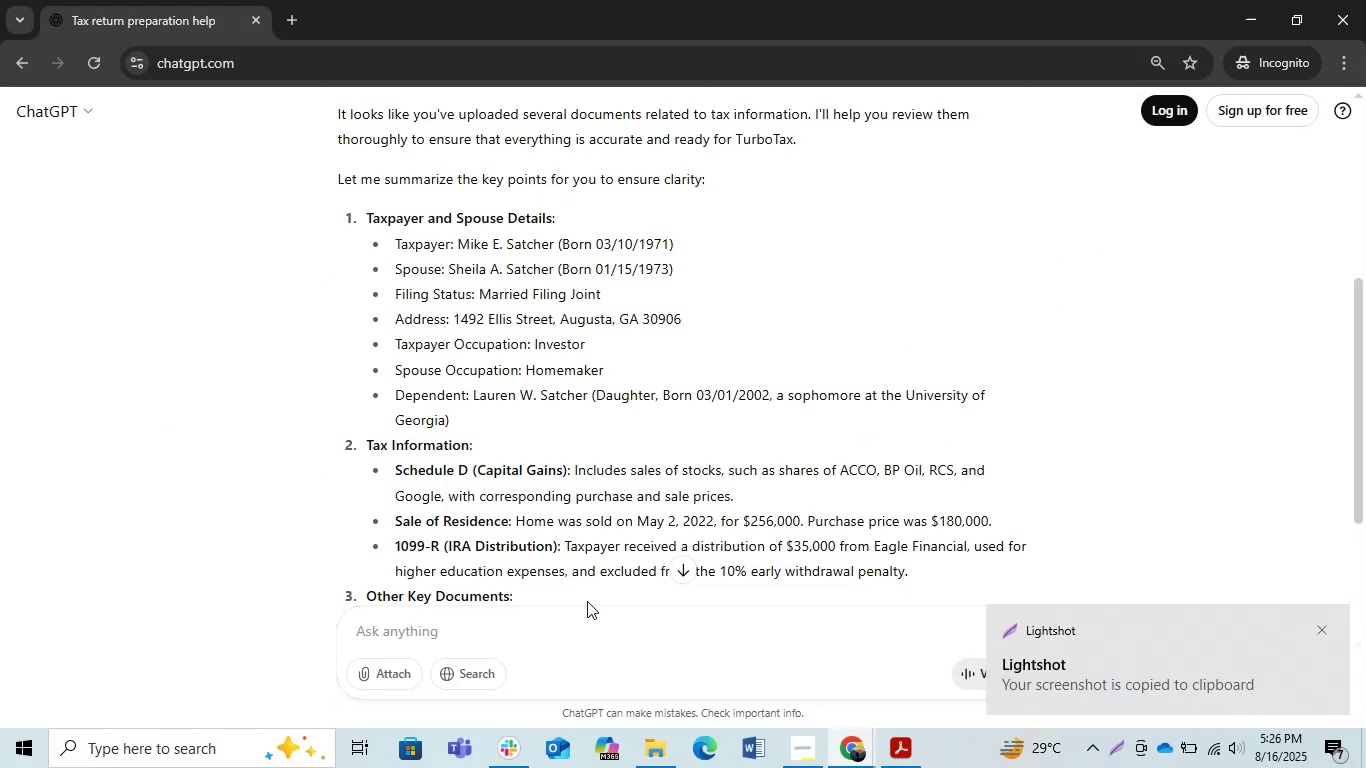 
double_click([539, 601])
 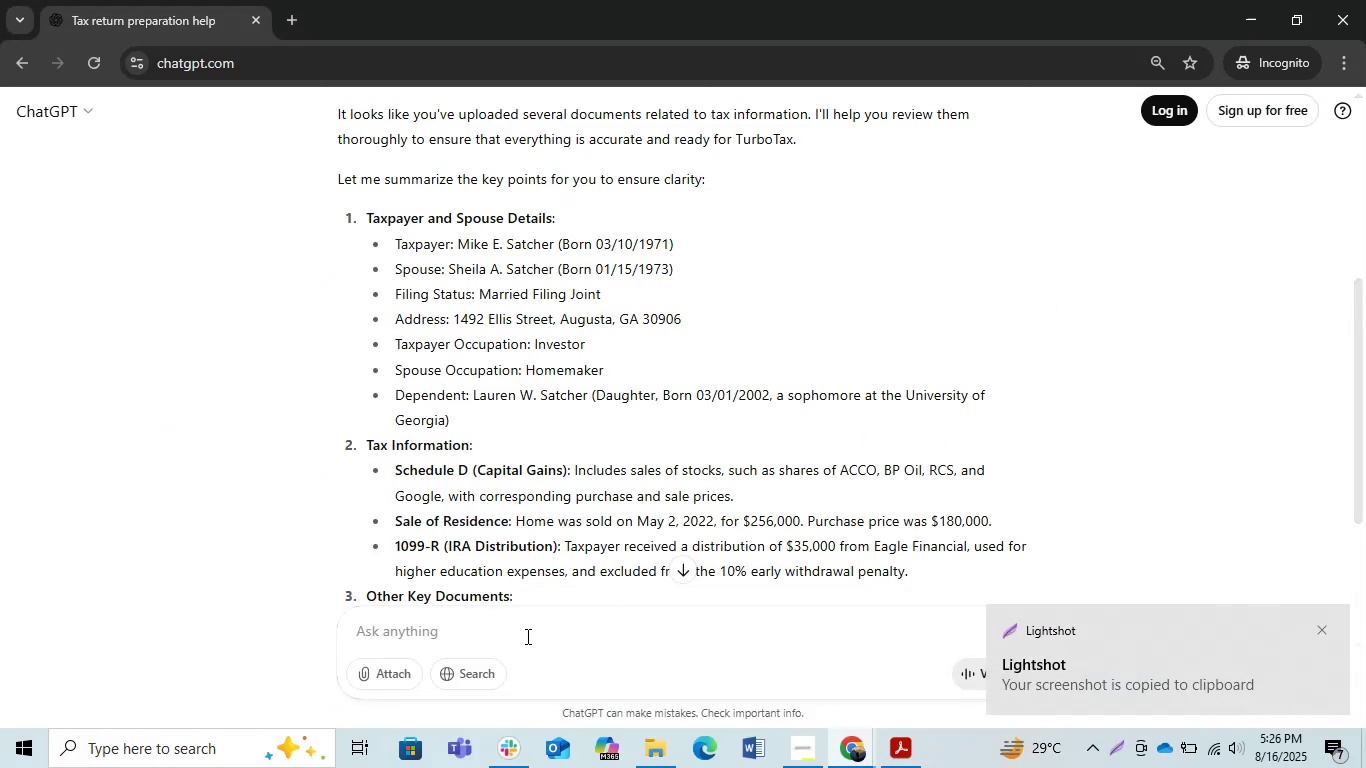 
triple_click([526, 636])
 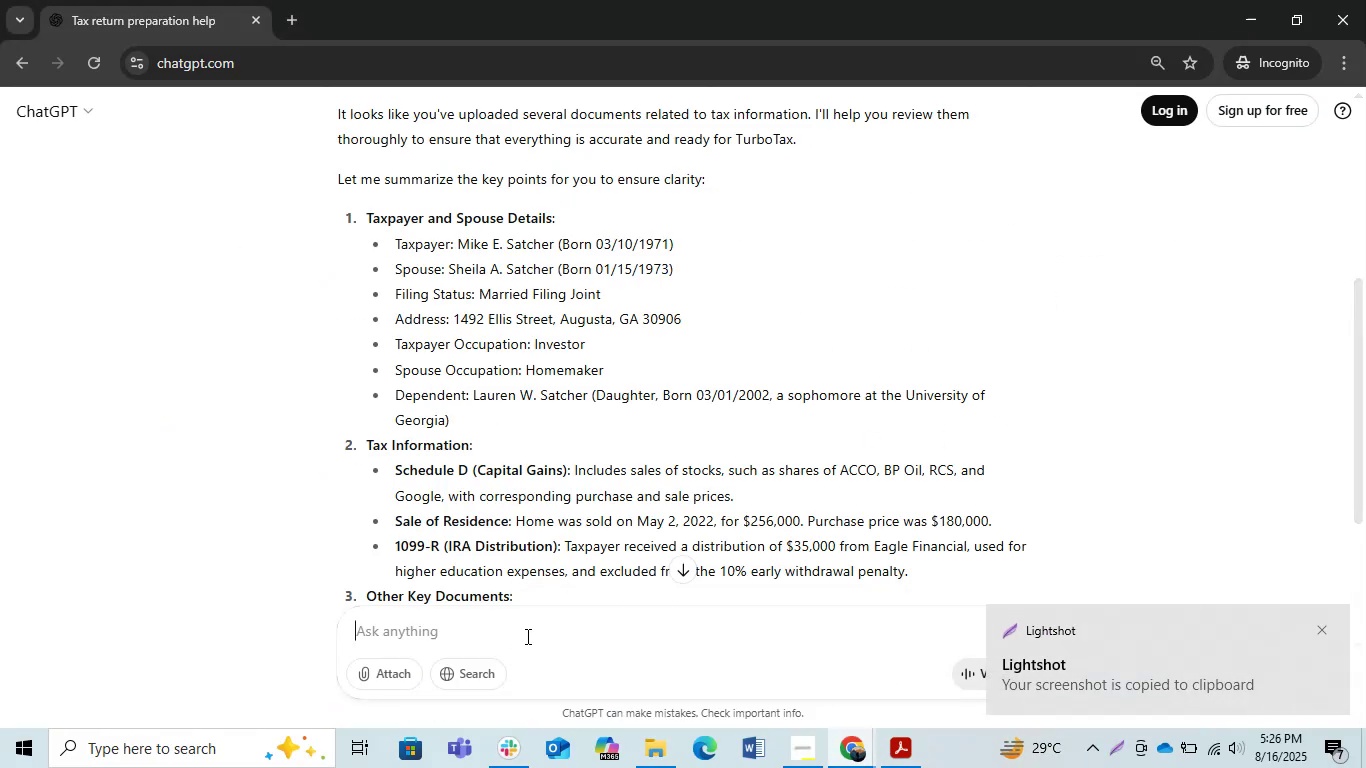 
key(Control+V)
 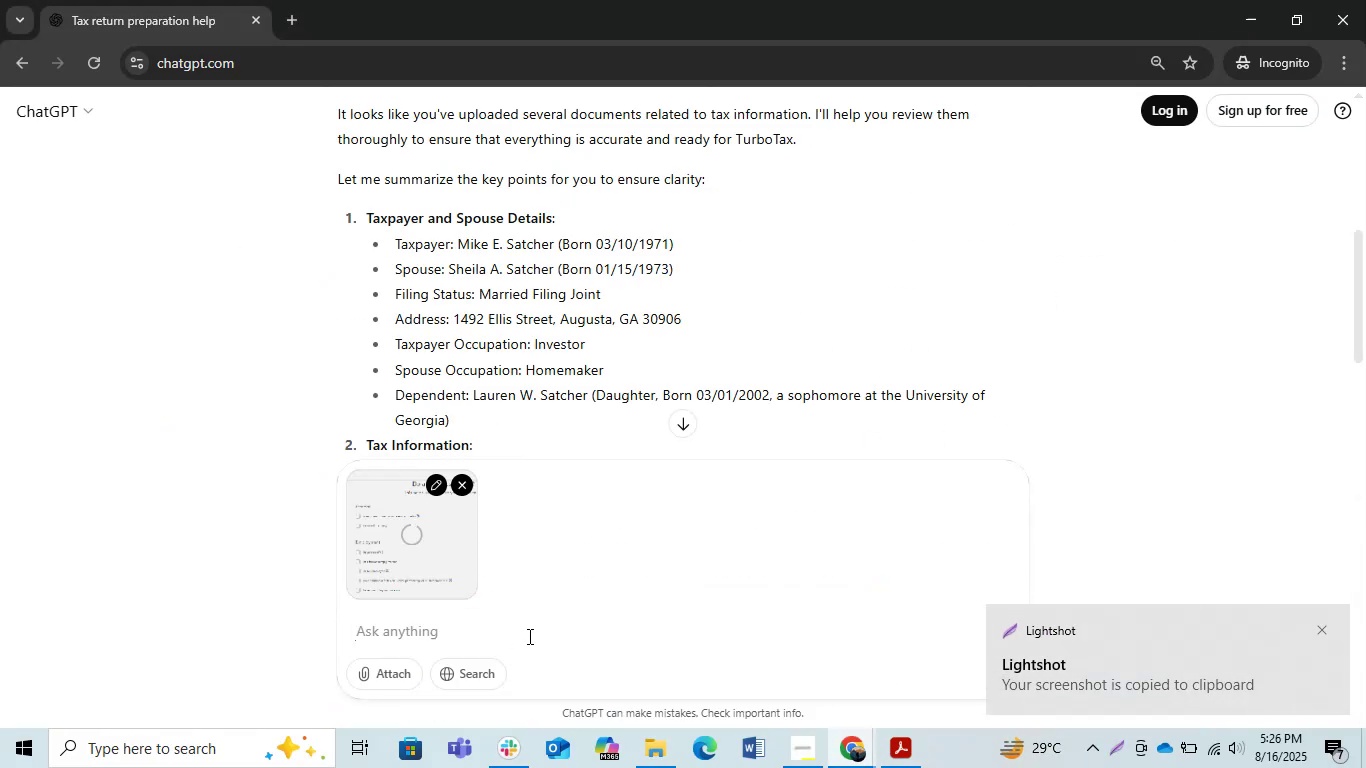 
type(which options i need to select)
 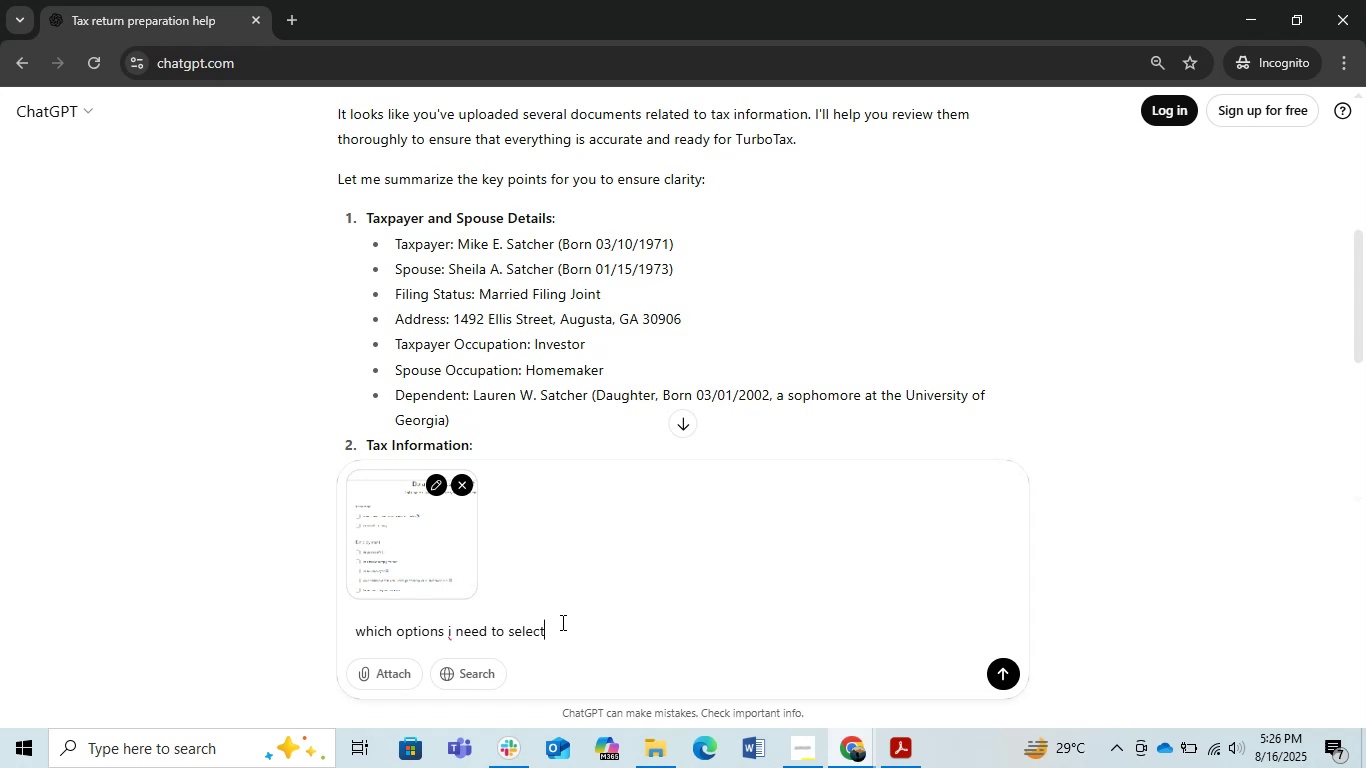 
key(Enter)
 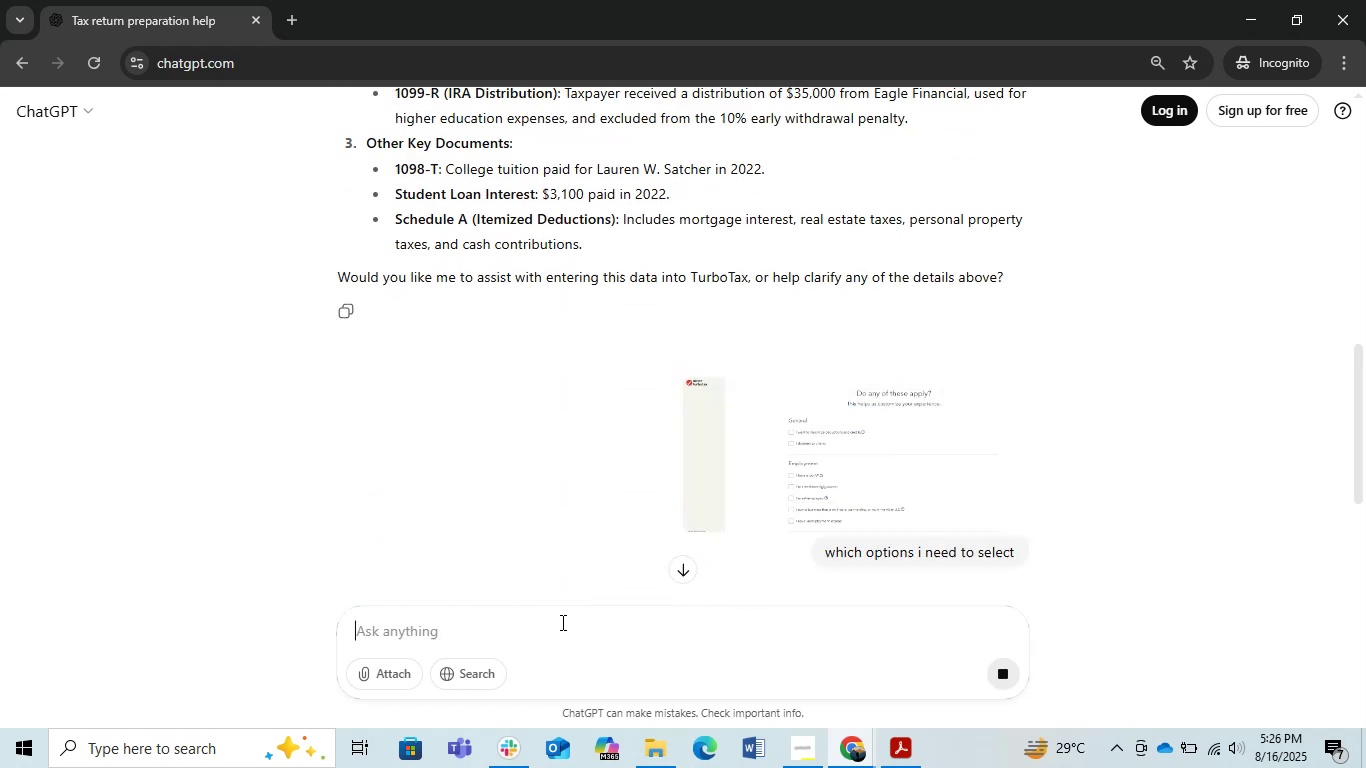 
key(Alt+AltLeft)
 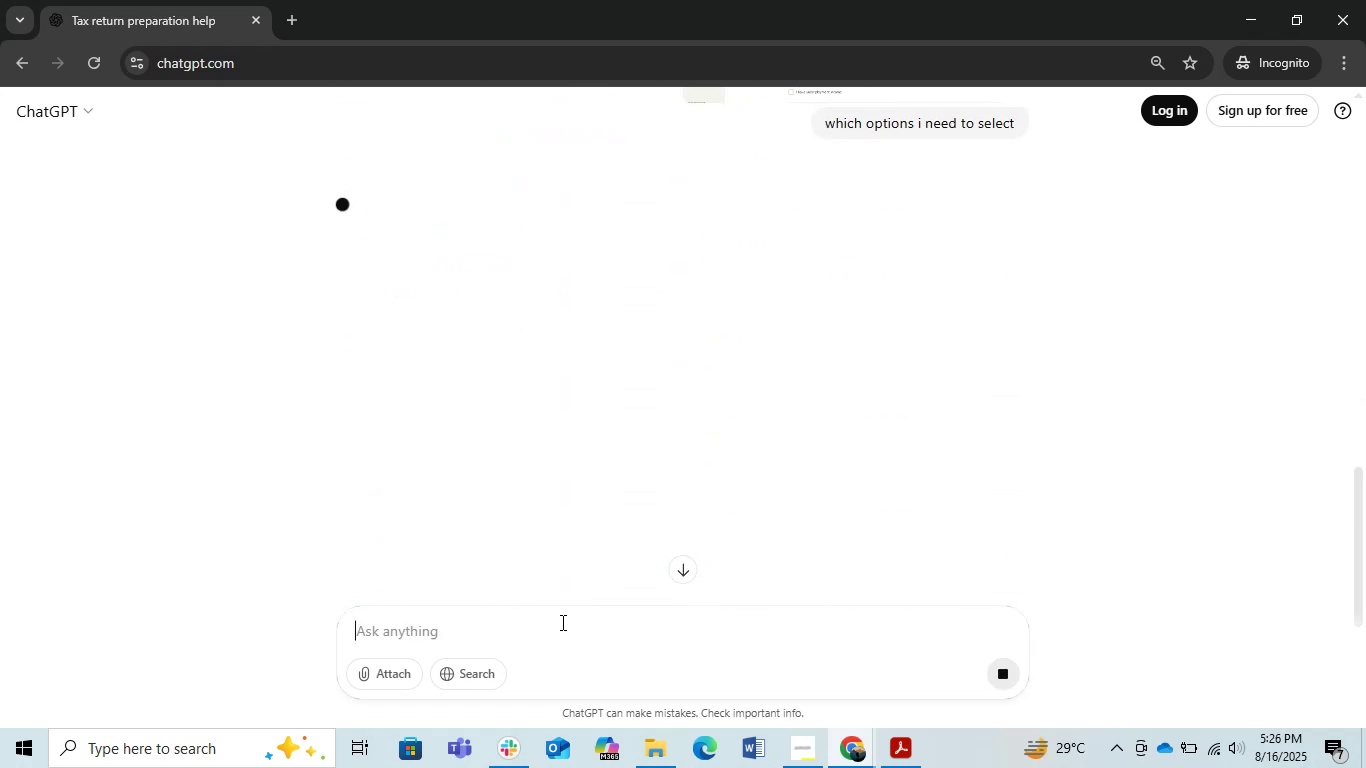 
hold_key(key=Tab, duration=10.33)
 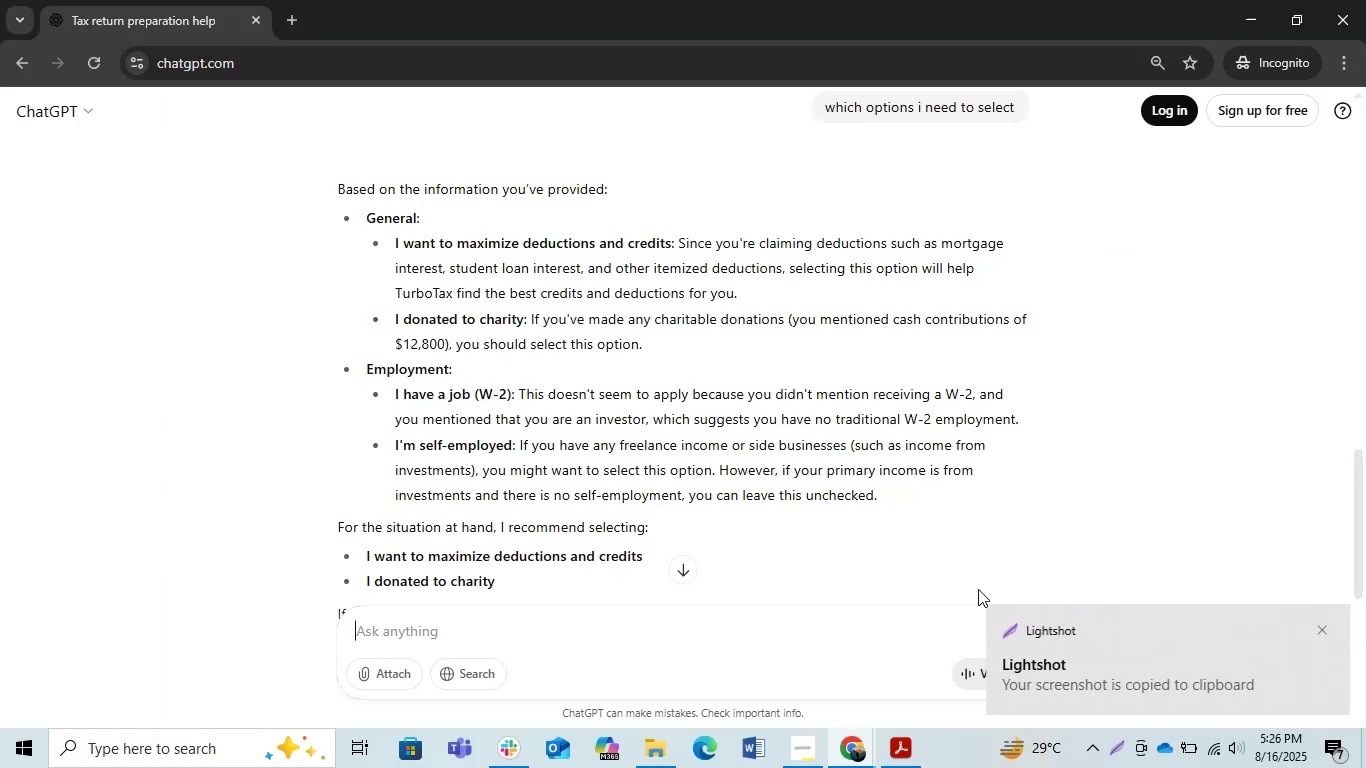 
scroll: coordinate [568, 599], scroll_direction: down, amount: 3.0
 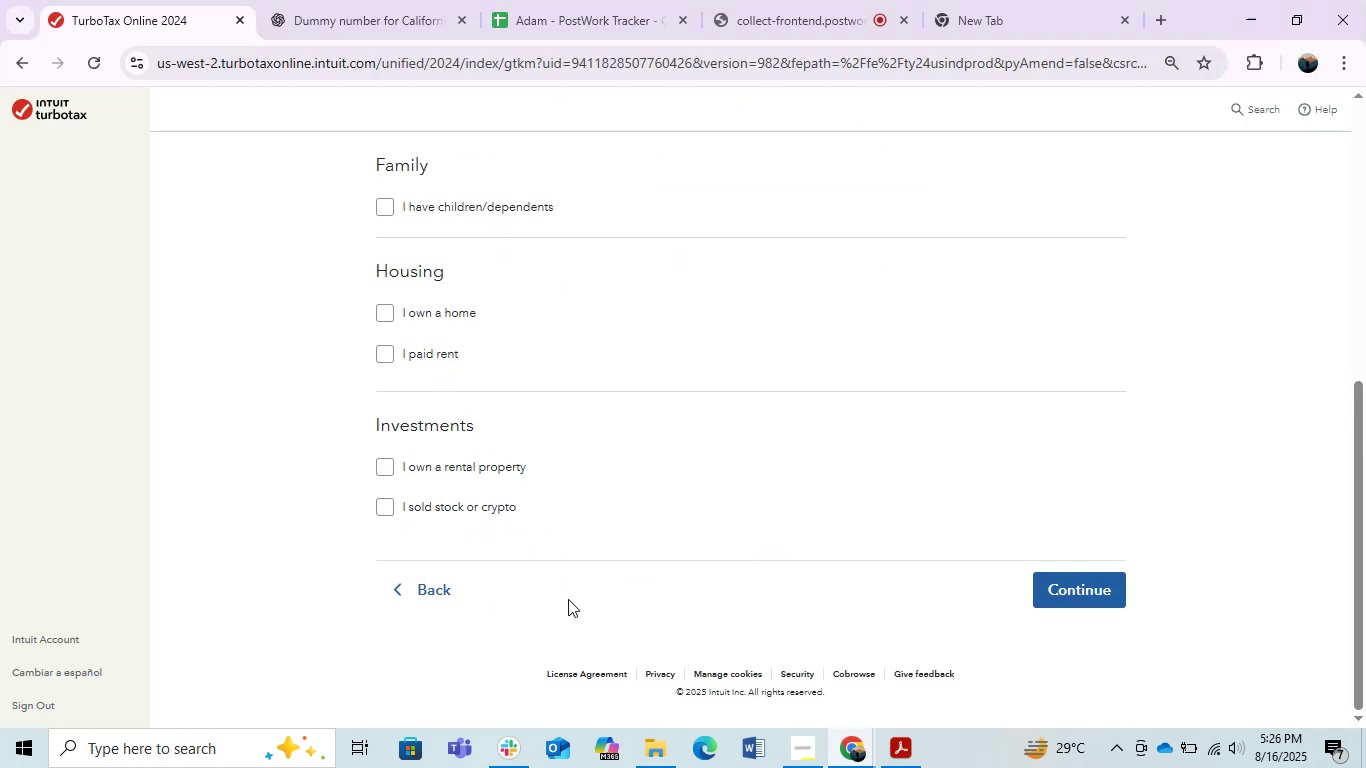 
key(ScrollLock)
 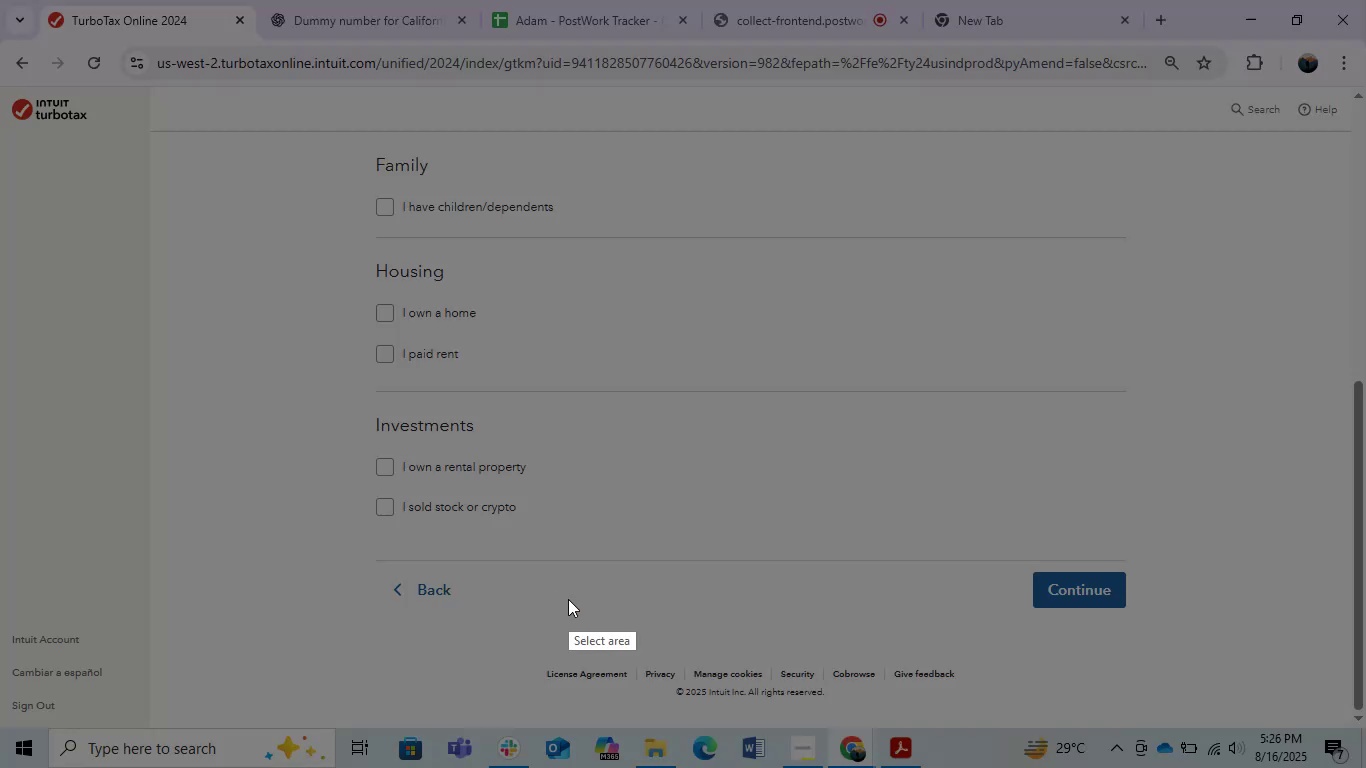 
key(PrintScreen)
 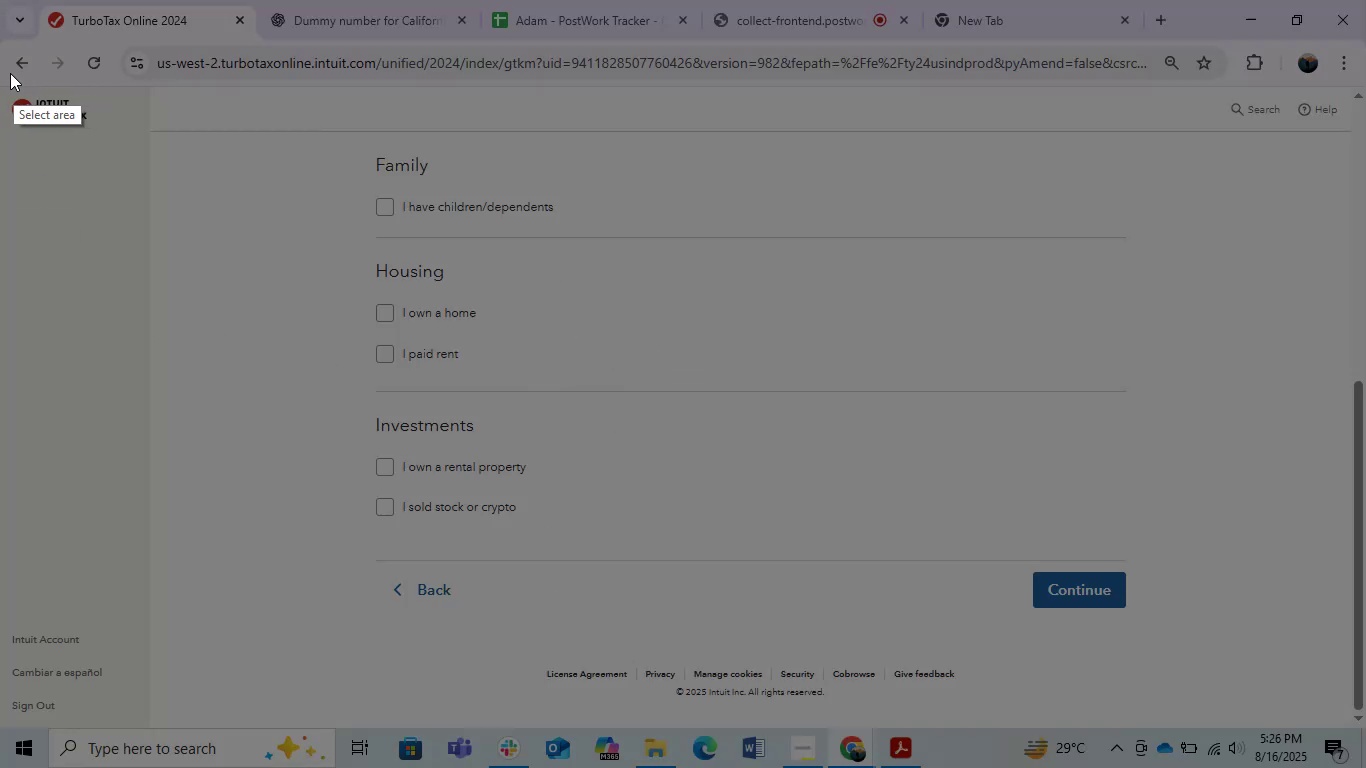 
left_click_drag(start_coordinate=[9, 84], to_coordinate=[1260, 651])
 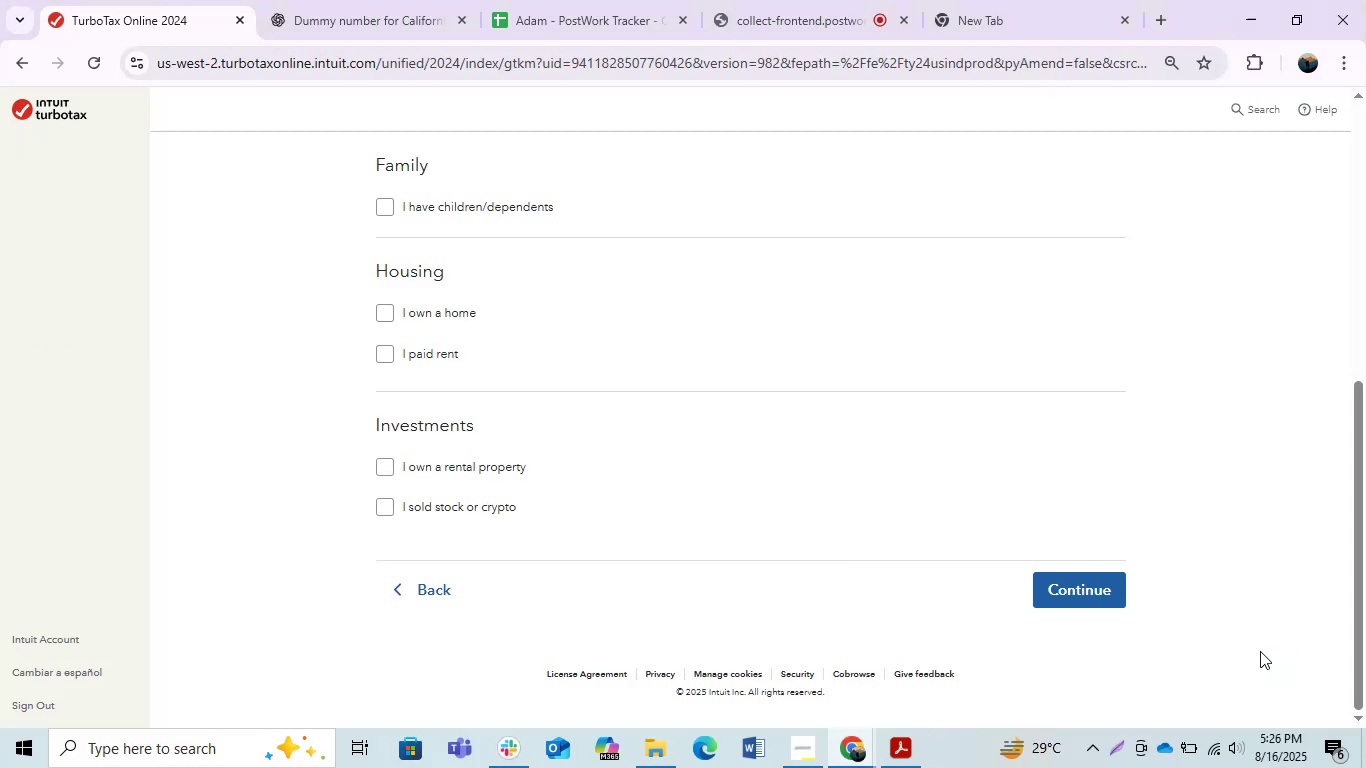 
key(Control+C)
 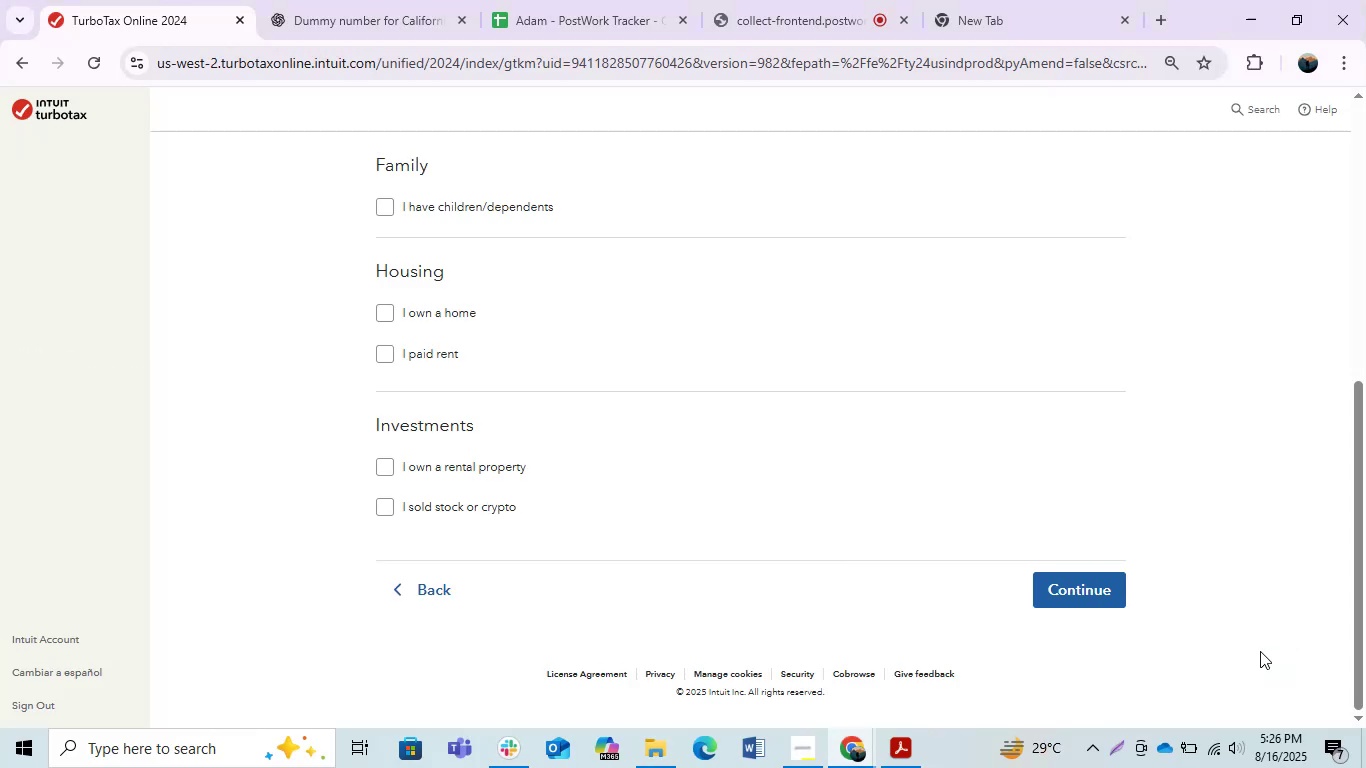 
key(Alt+AltLeft)
 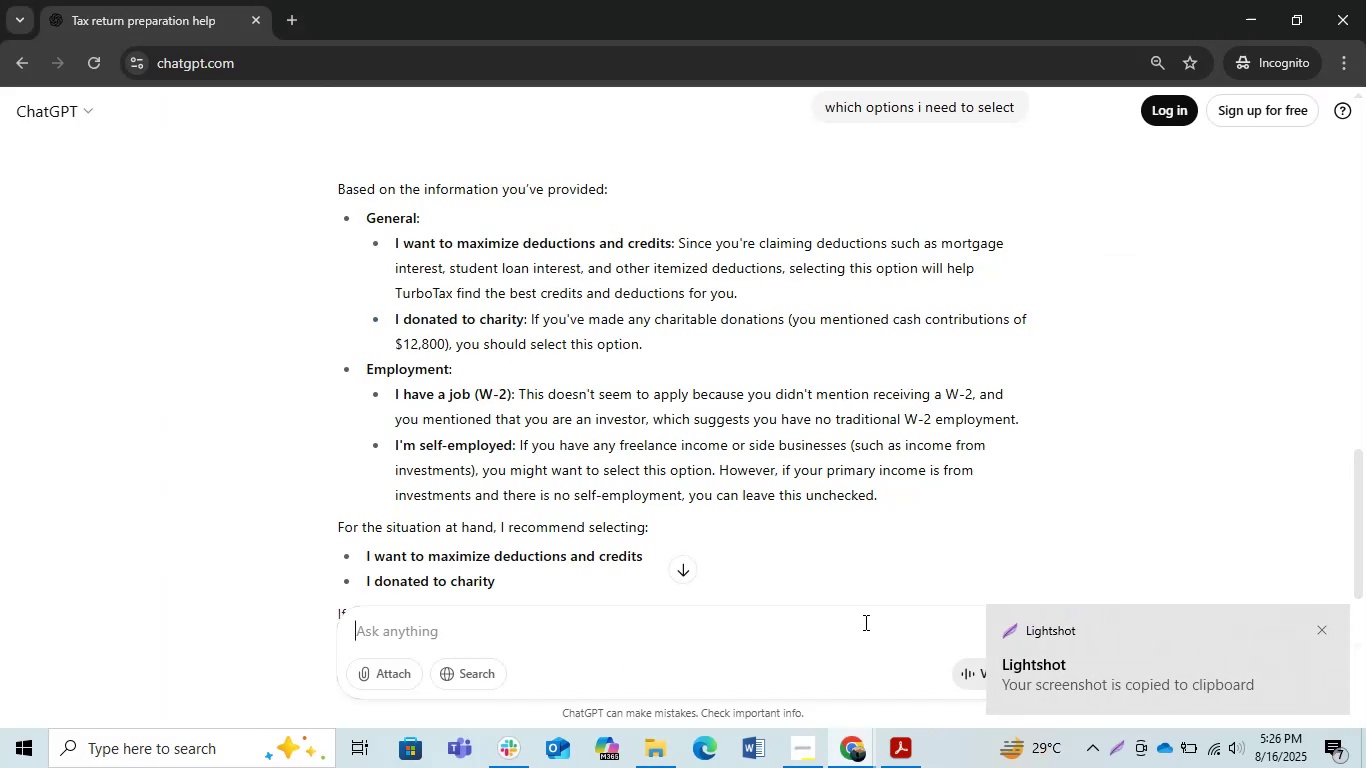 
key(Control+V)
 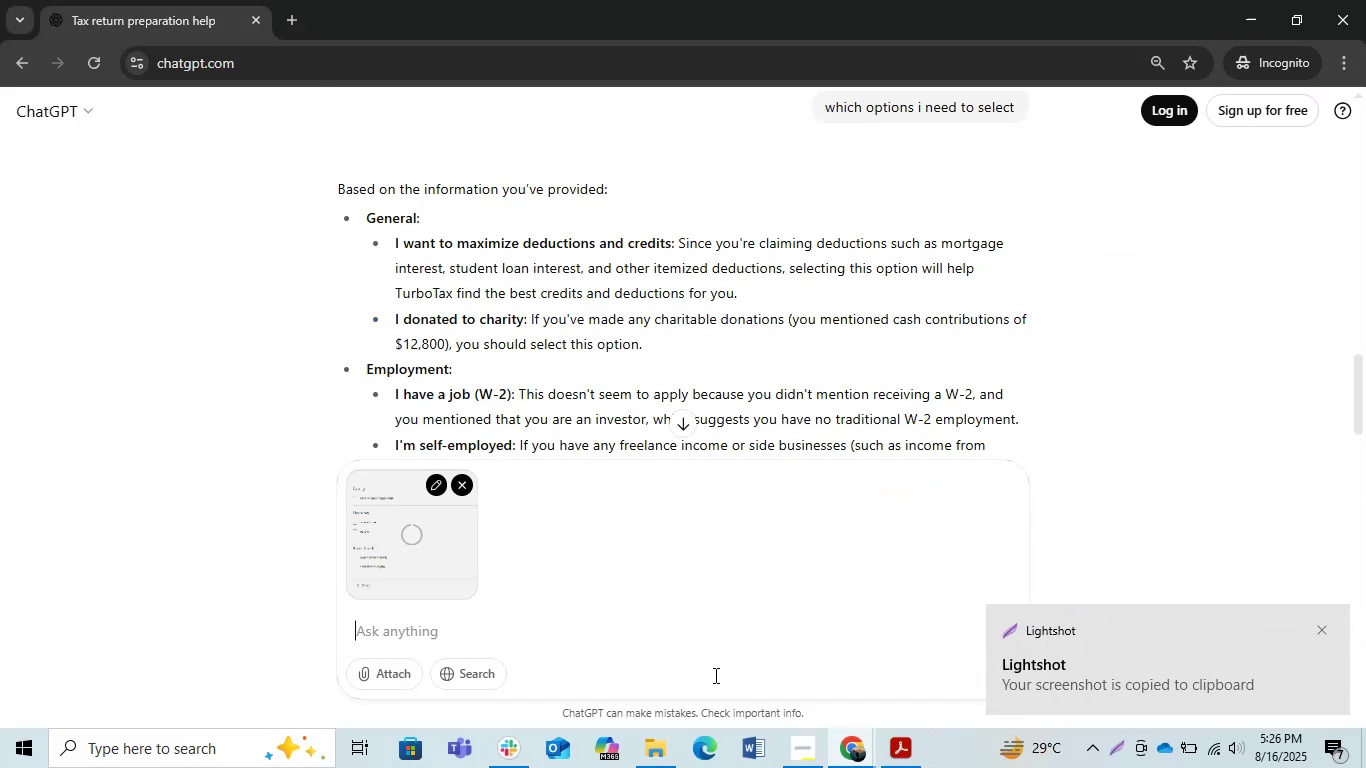 
scroll: coordinate [762, 171], scroll_direction: down, amount: 9.0
 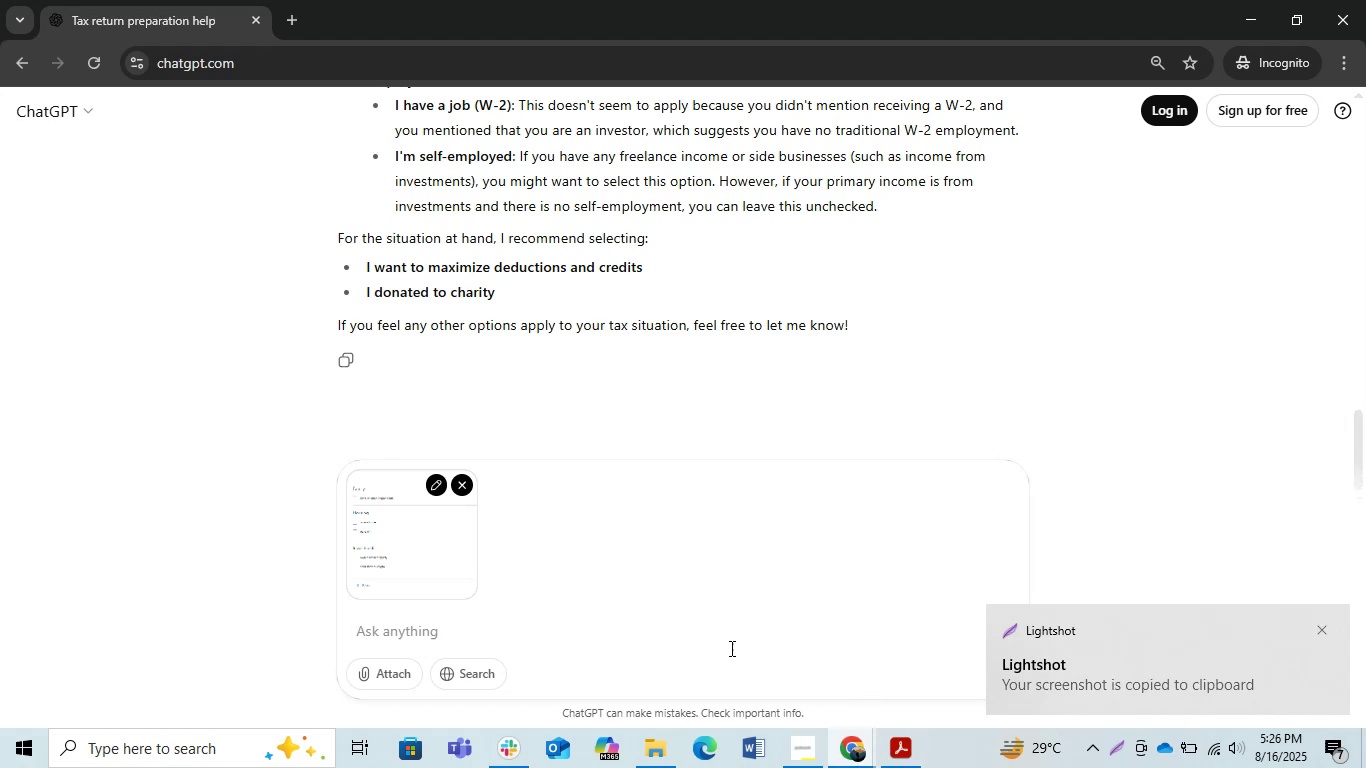 
scroll: coordinate [781, 383], scroll_direction: up, amount: 3.0
 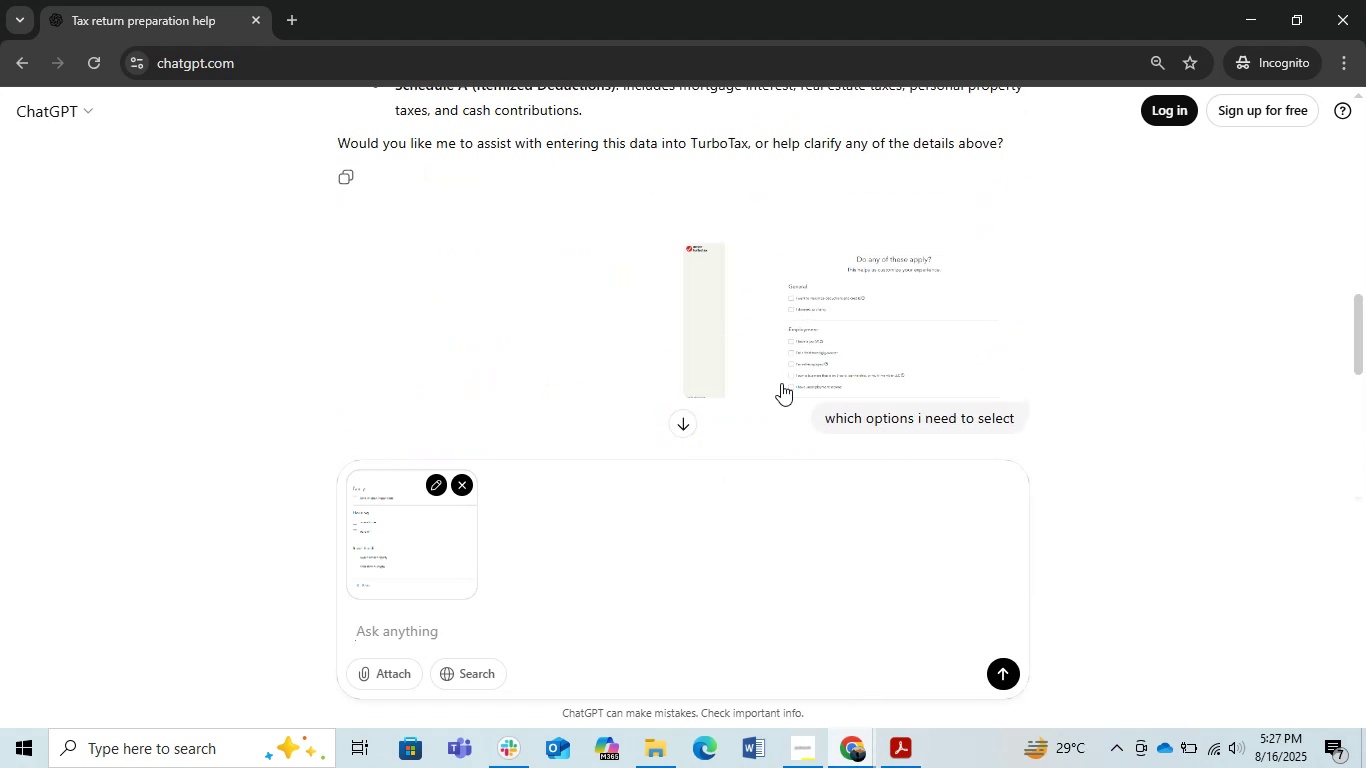 
scroll: coordinate [781, 383], scroll_direction: down, amount: 1.0
 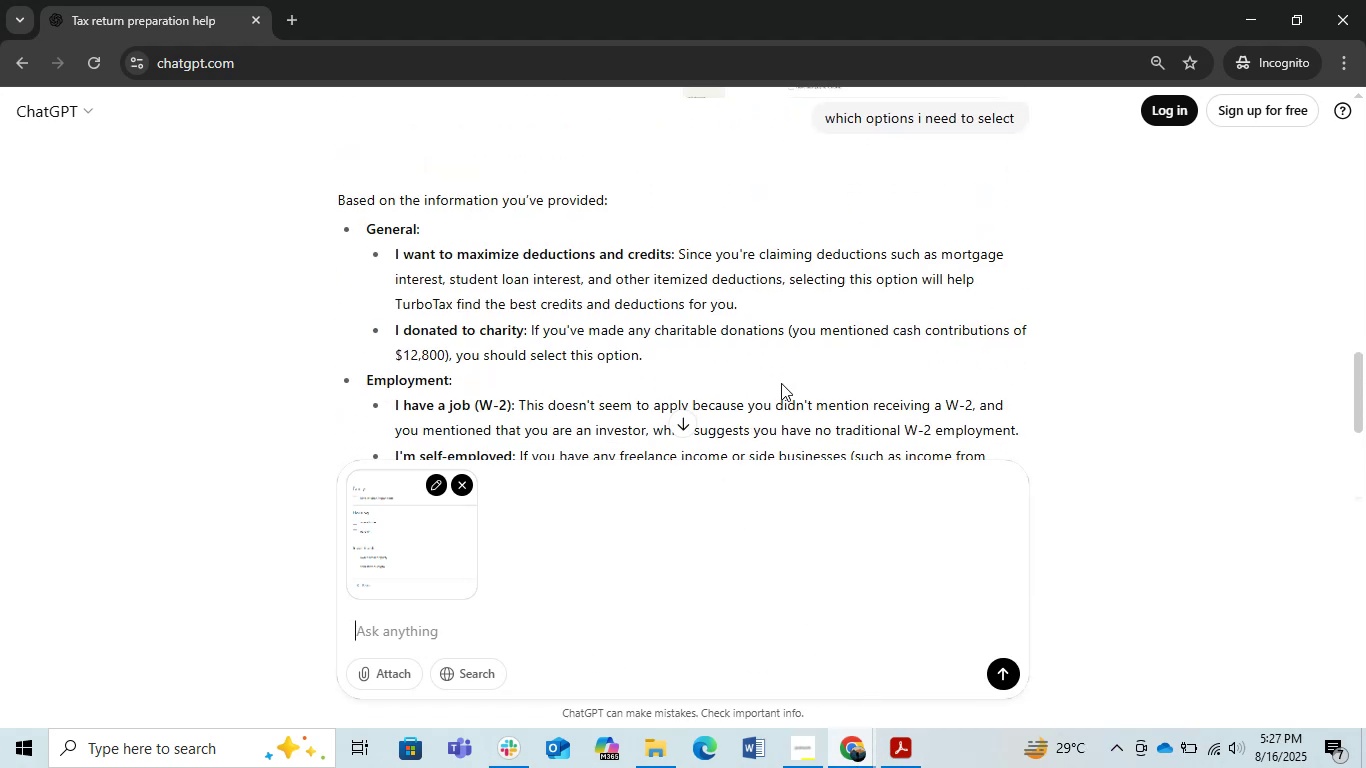 
wait(6.6)
 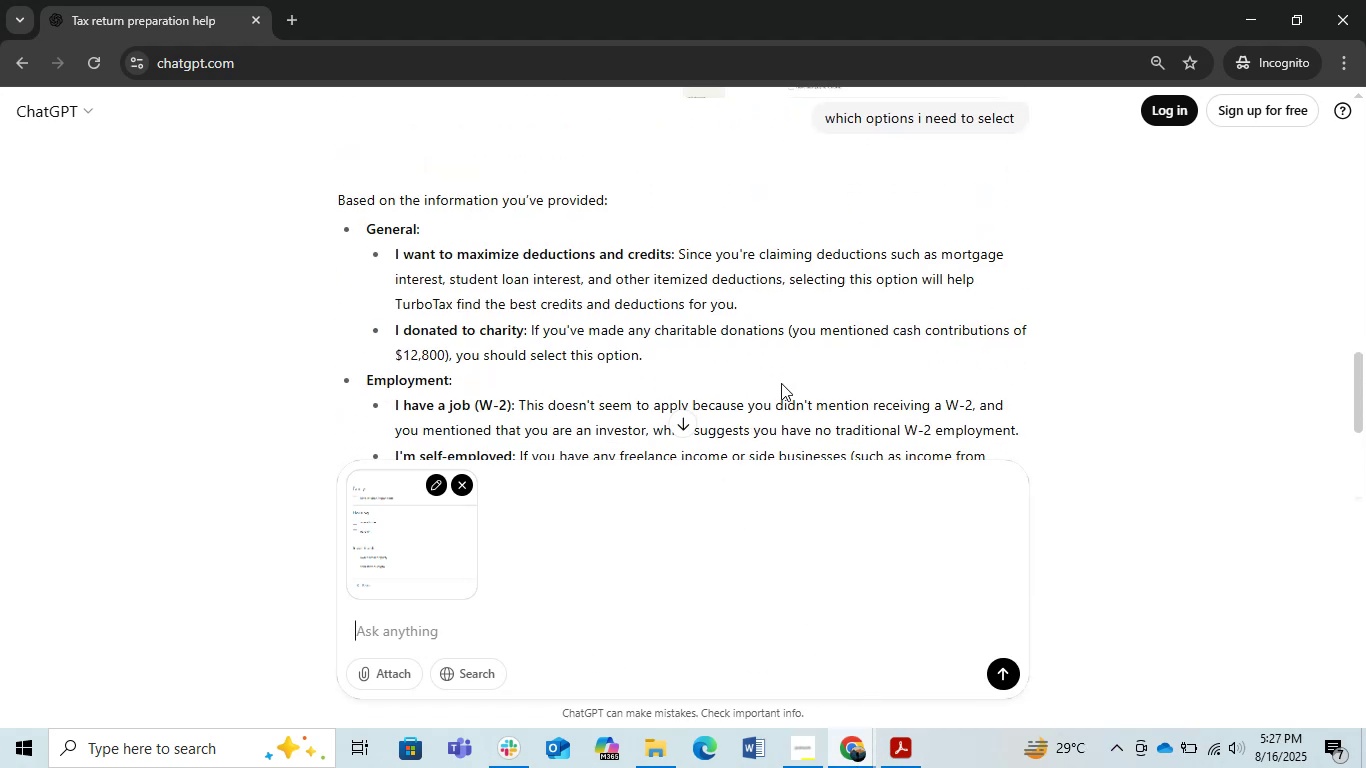 
scroll: coordinate [781, 383], scroll_direction: down, amount: 1.0
 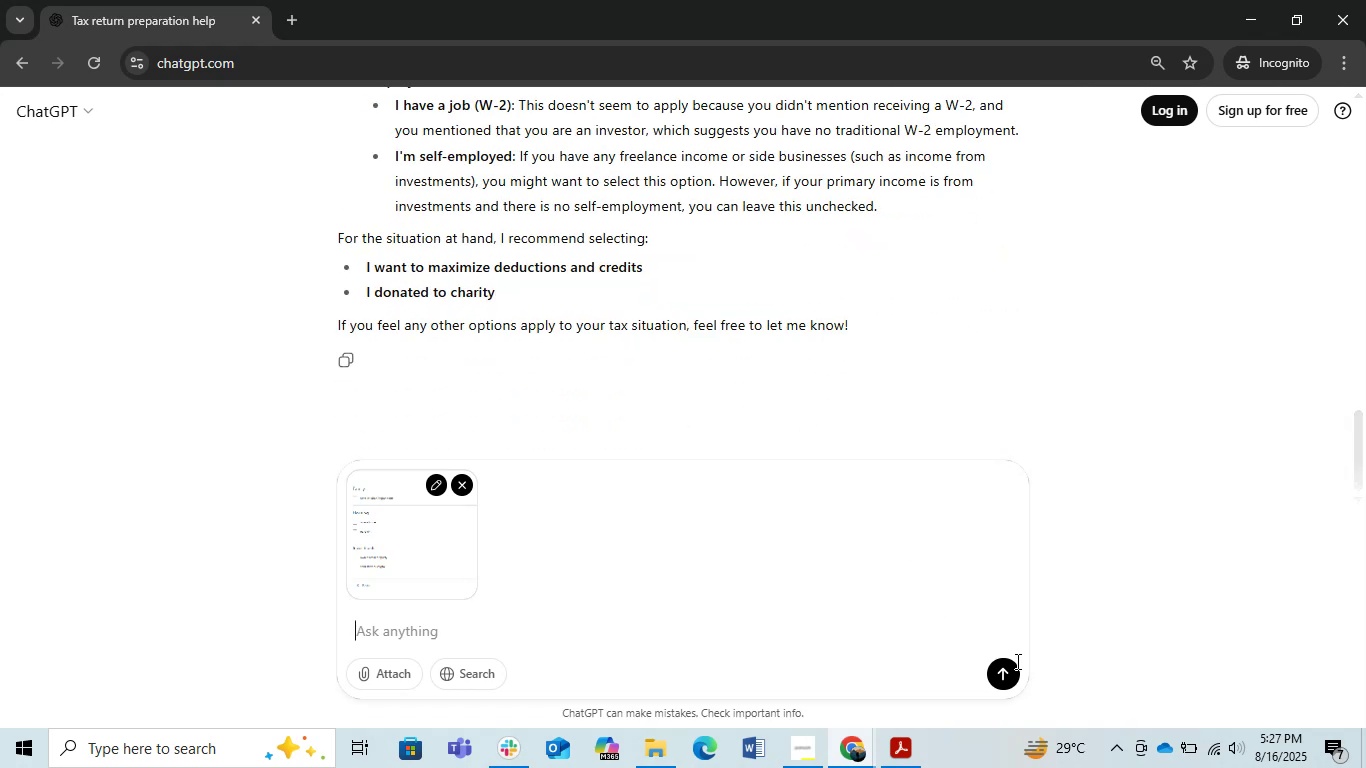 
left_click([1006, 673])
 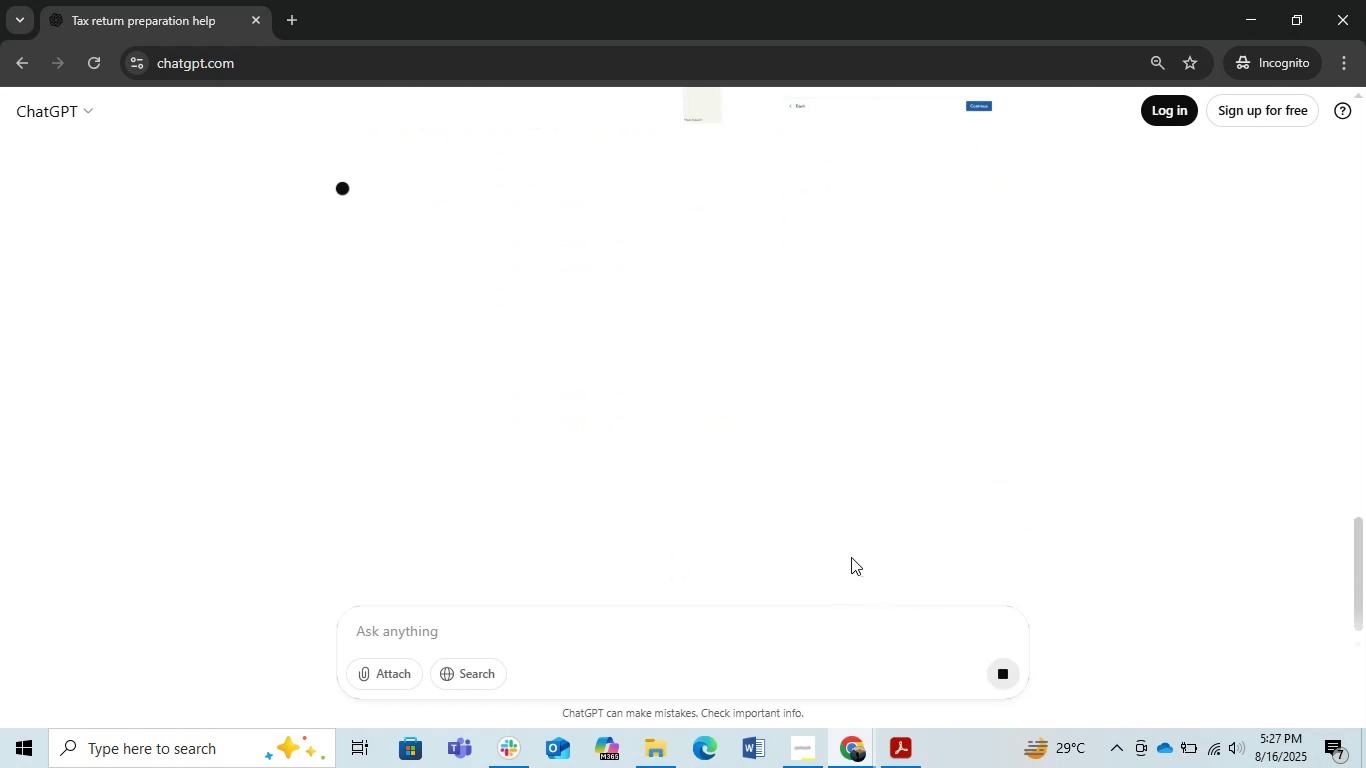 
scroll: coordinate [842, 512], scroll_direction: up, amount: 3.0
 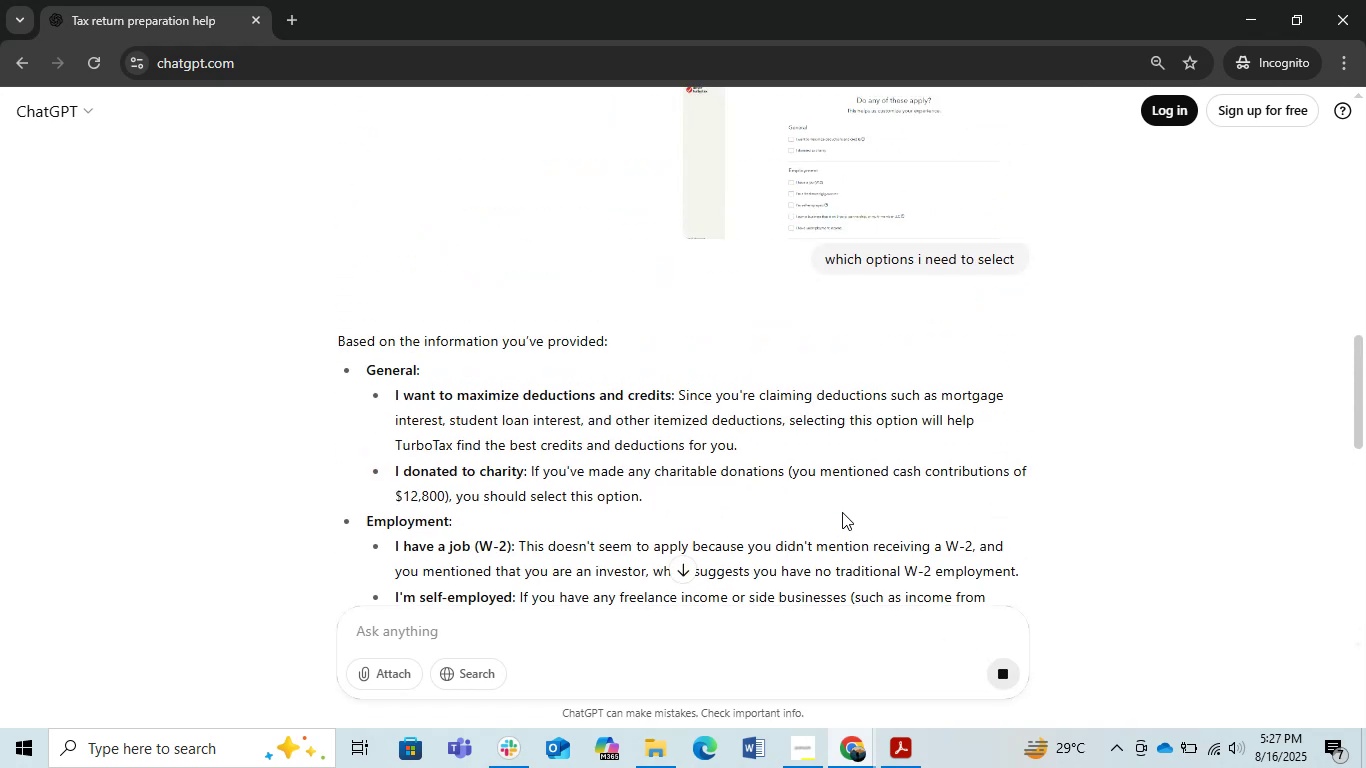 
scroll: coordinate [842, 512], scroll_direction: none, amount: 0.0
 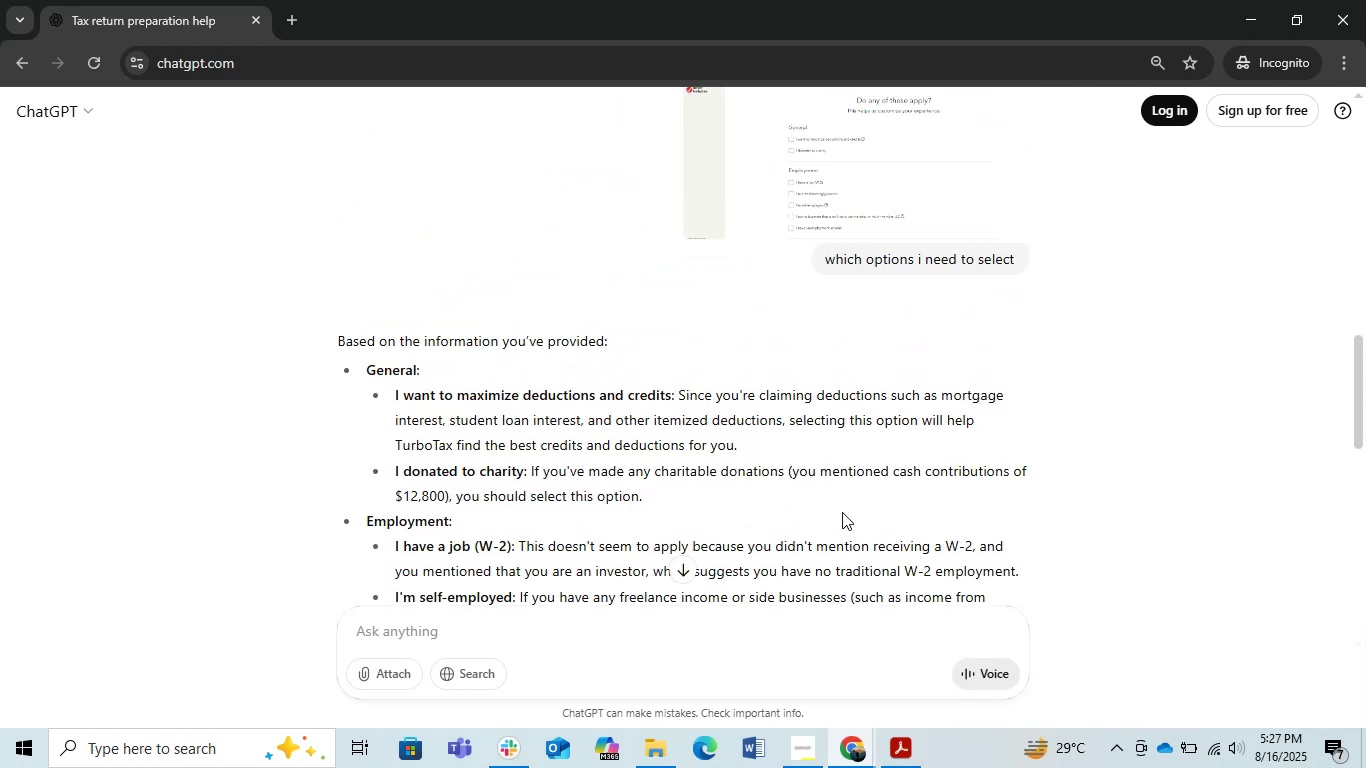 
key(Alt+AltLeft)
 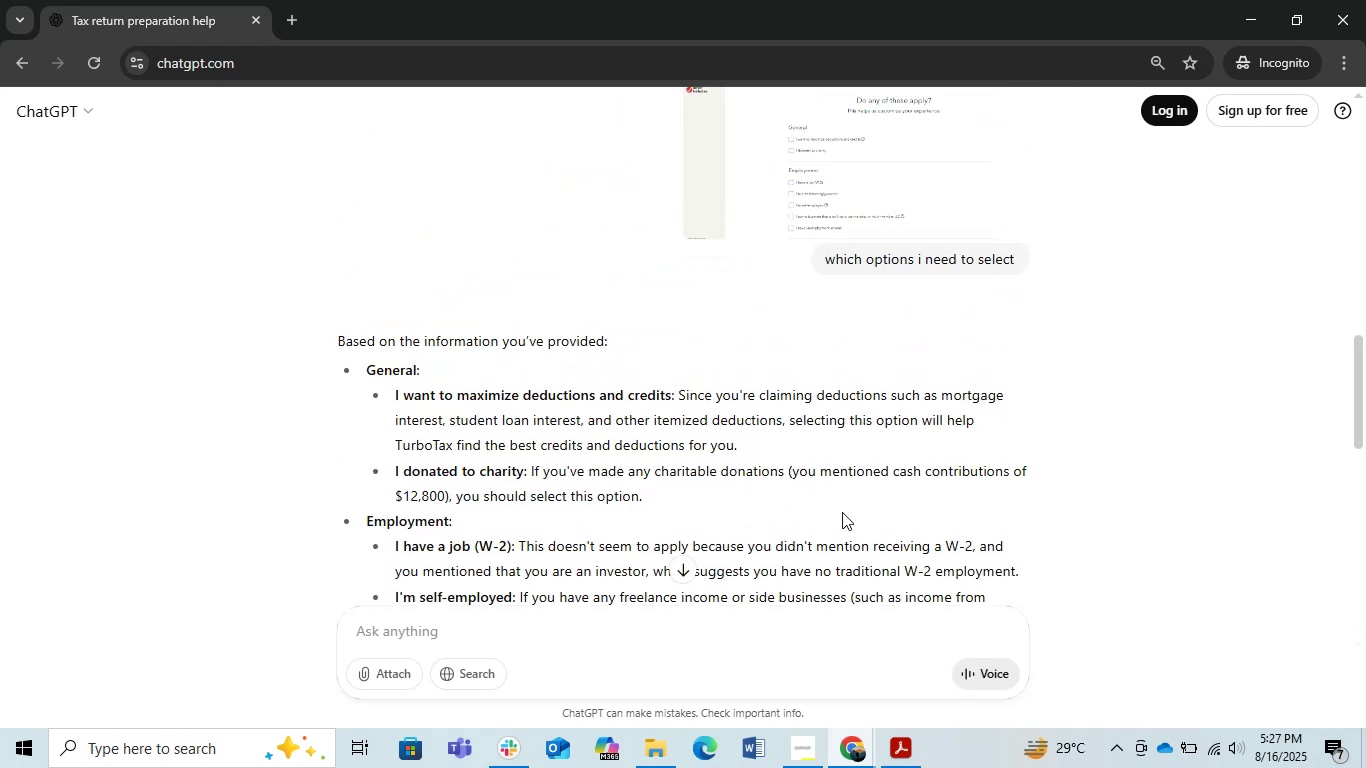 
key(Alt+Tab)
 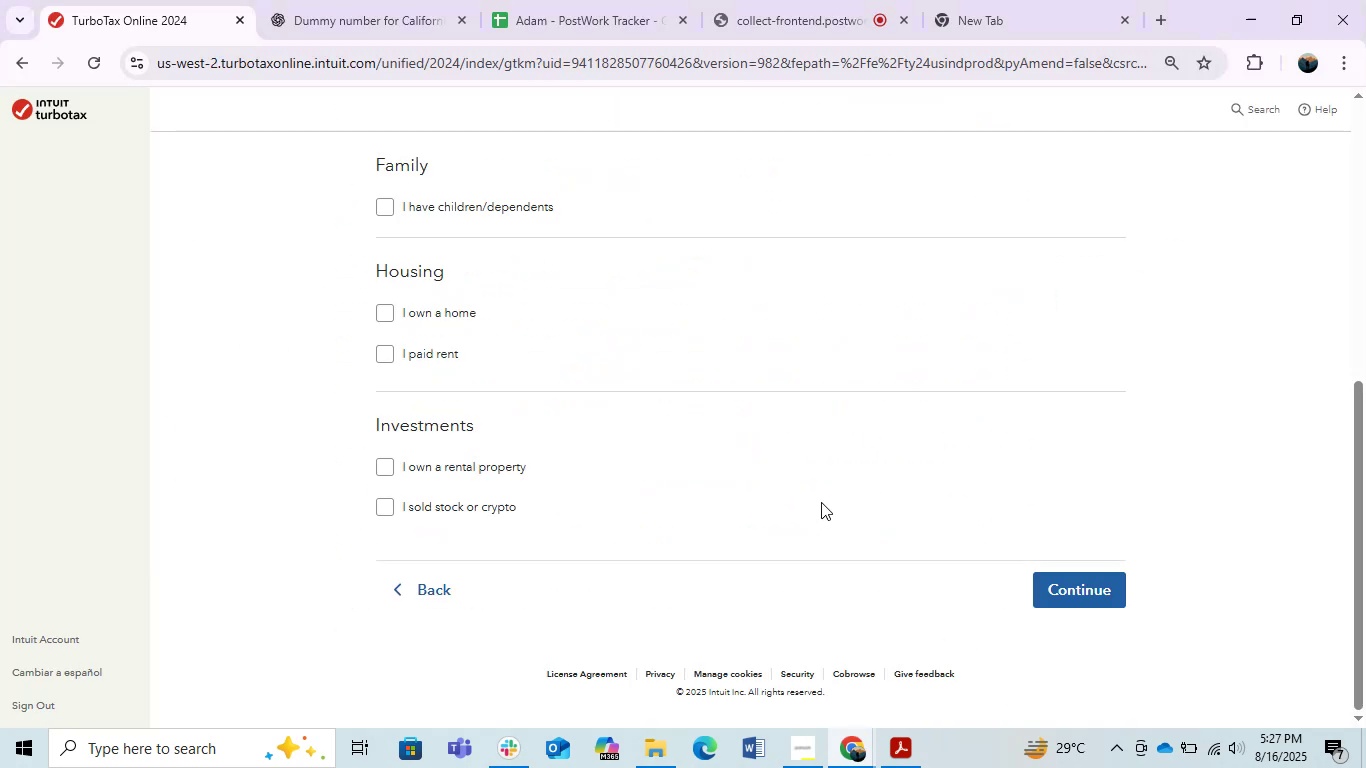 
scroll: coordinate [477, 405], scroll_direction: up, amount: 3.0
 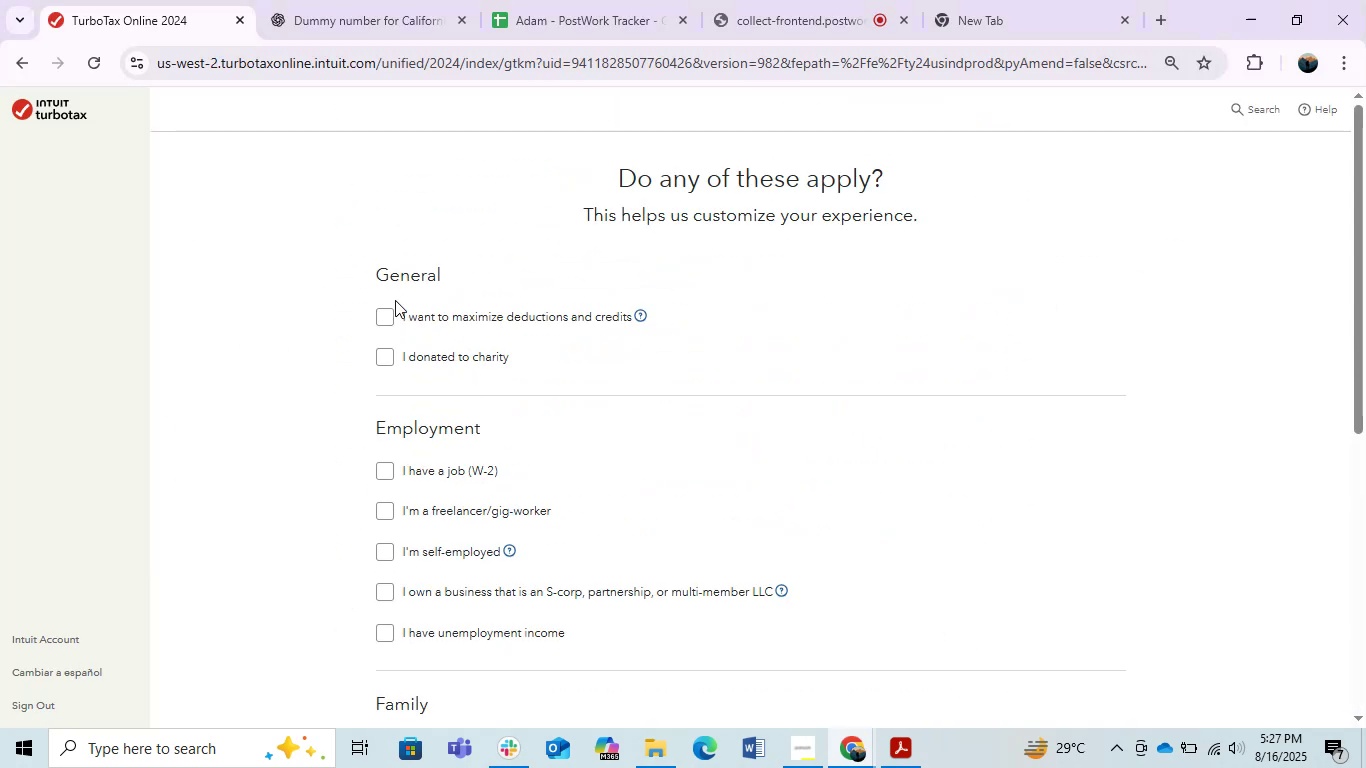 
double_click([394, 312])
 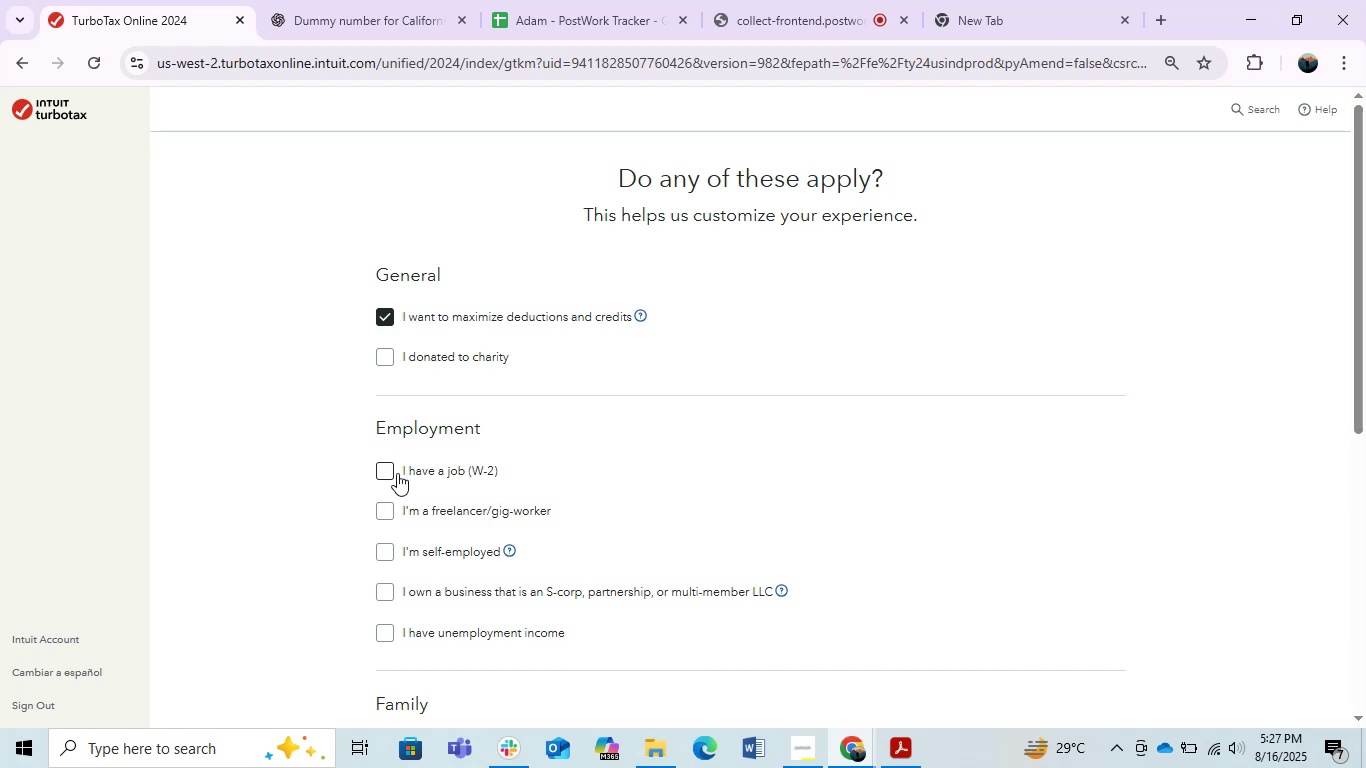 
key(Alt+AltLeft)
 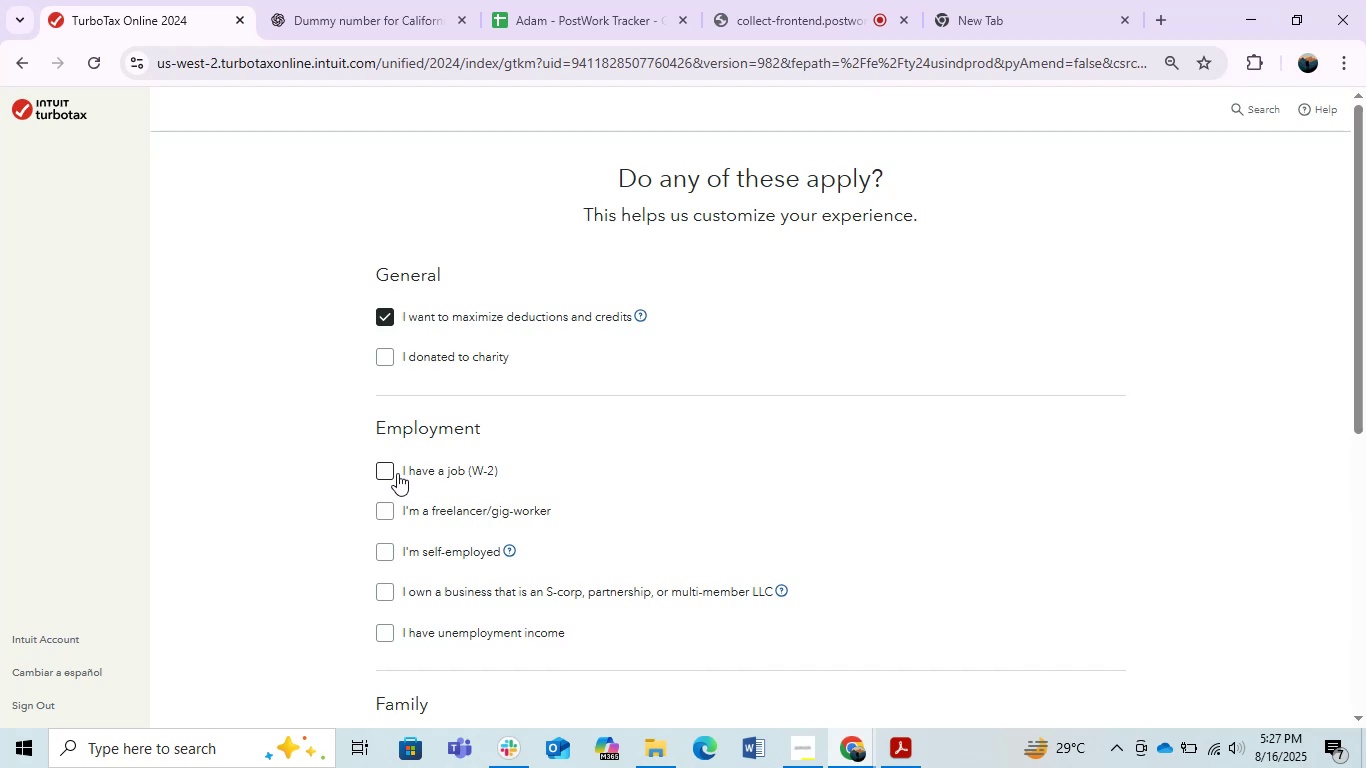 
key(Alt+Tab)
 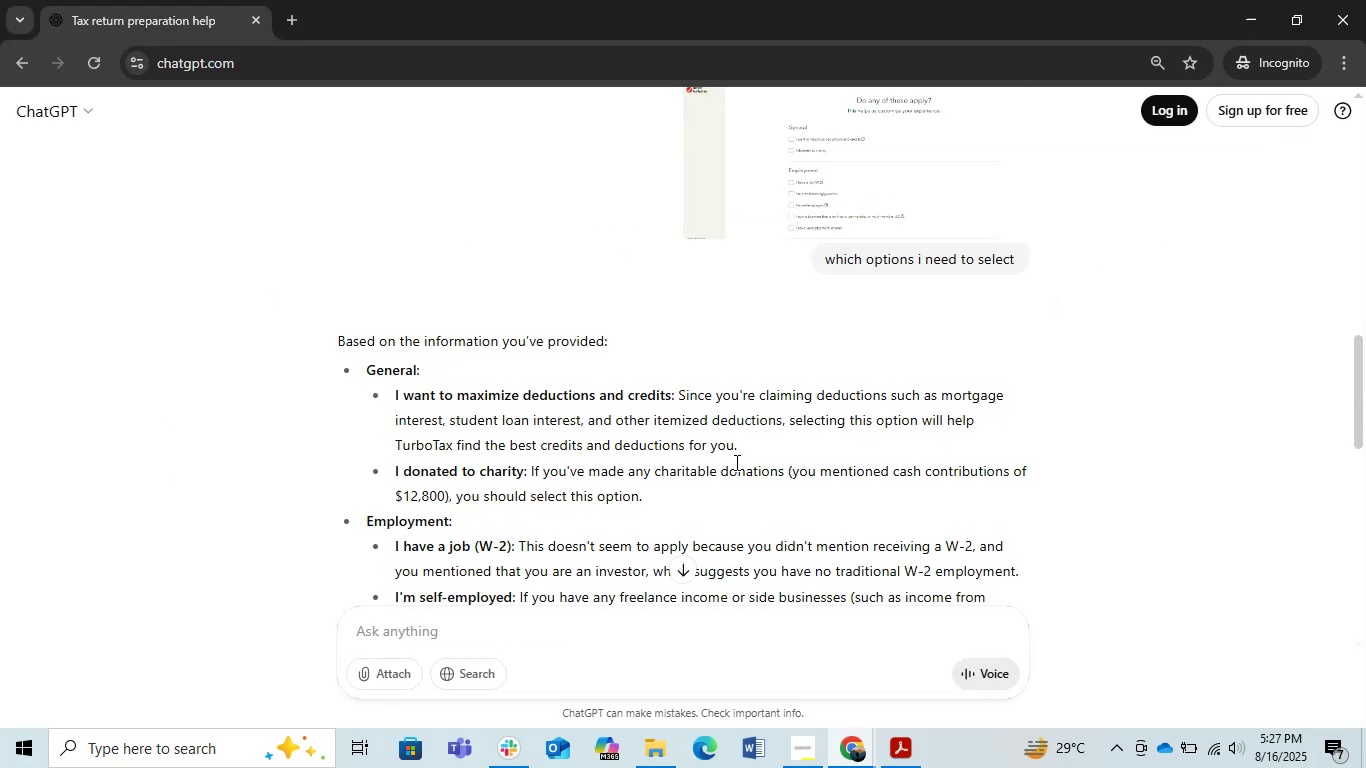 
key(Alt+AltLeft)
 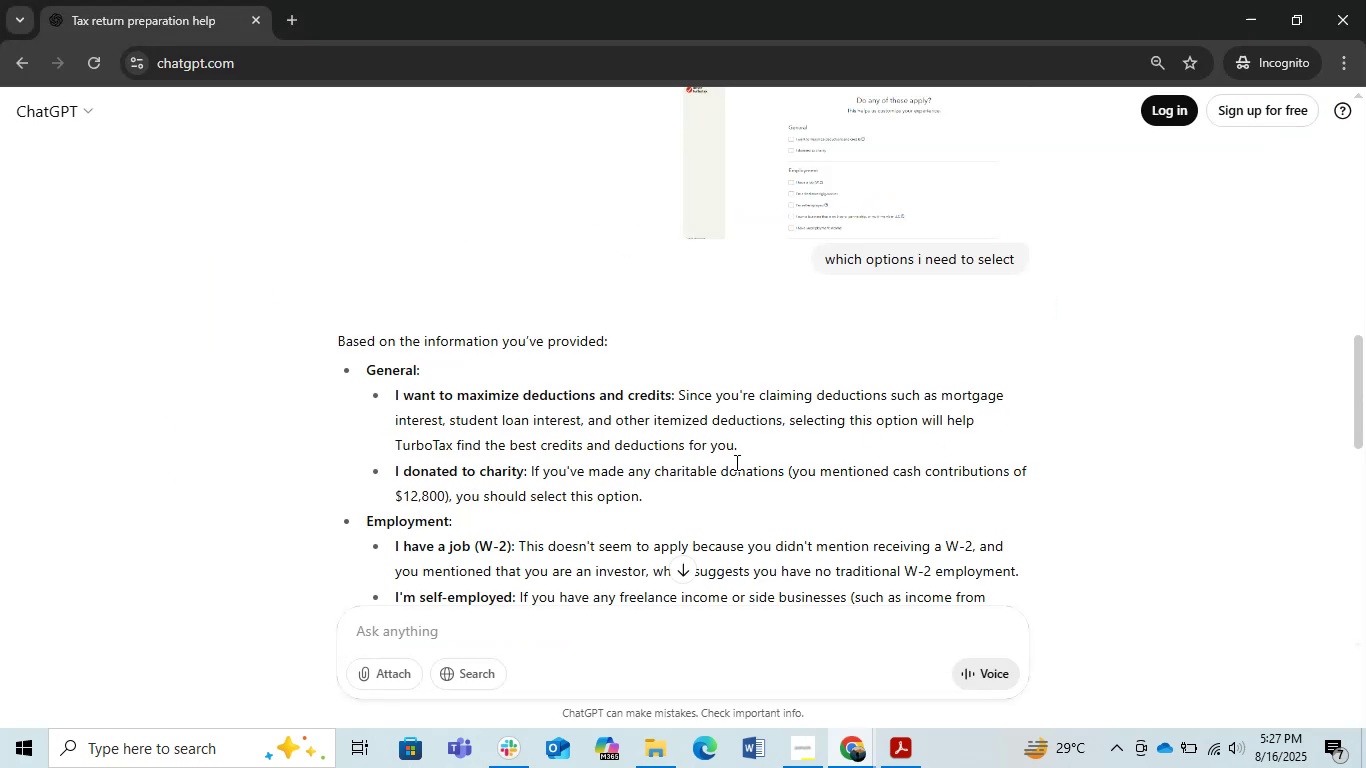 
key(Alt+Tab)
 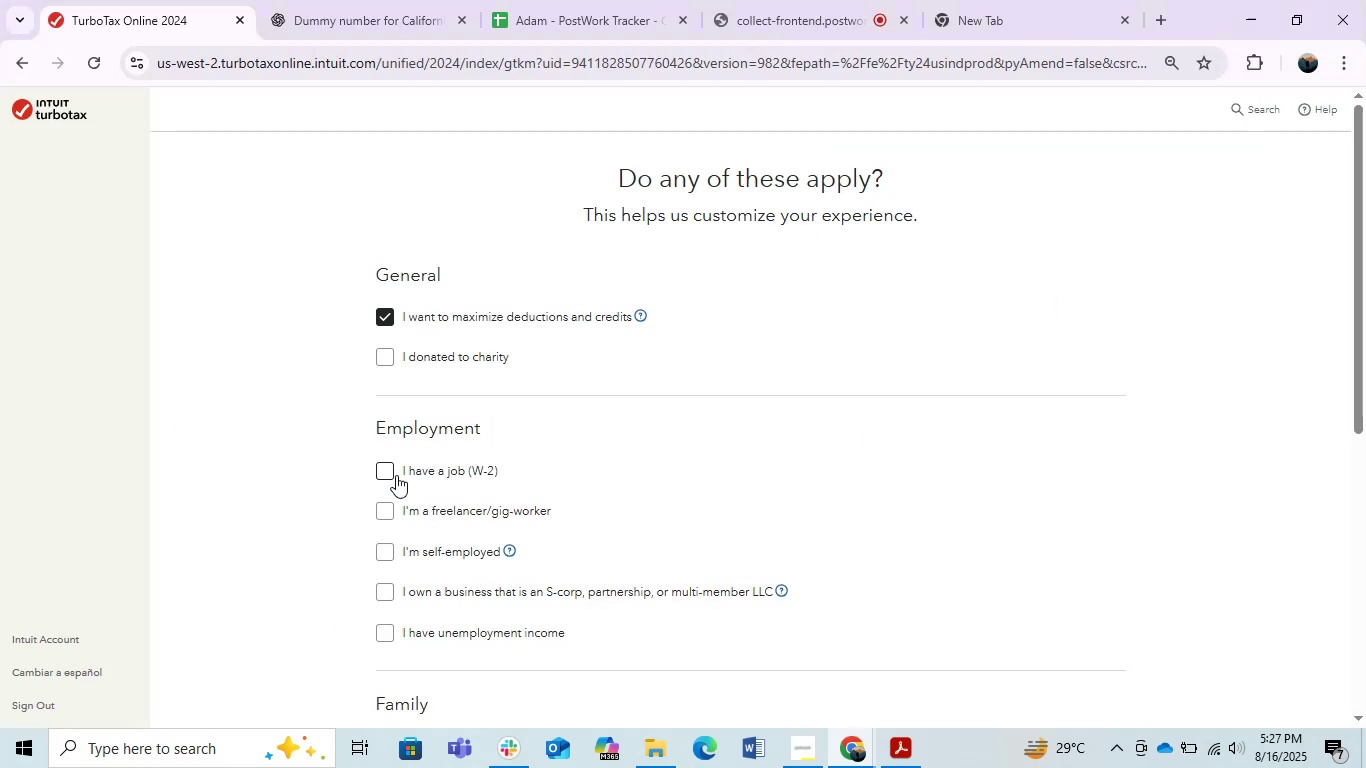 
left_click([393, 474])
 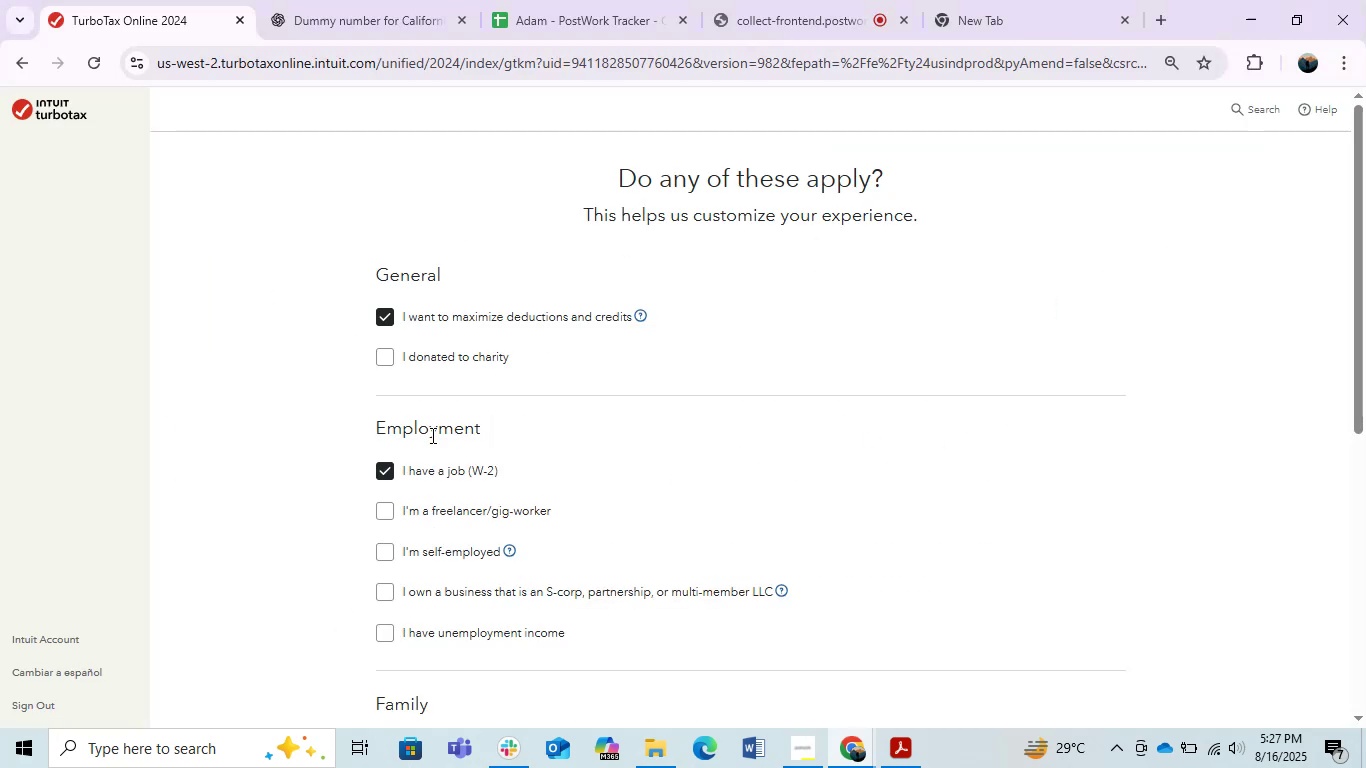 
key(Alt+AltLeft)
 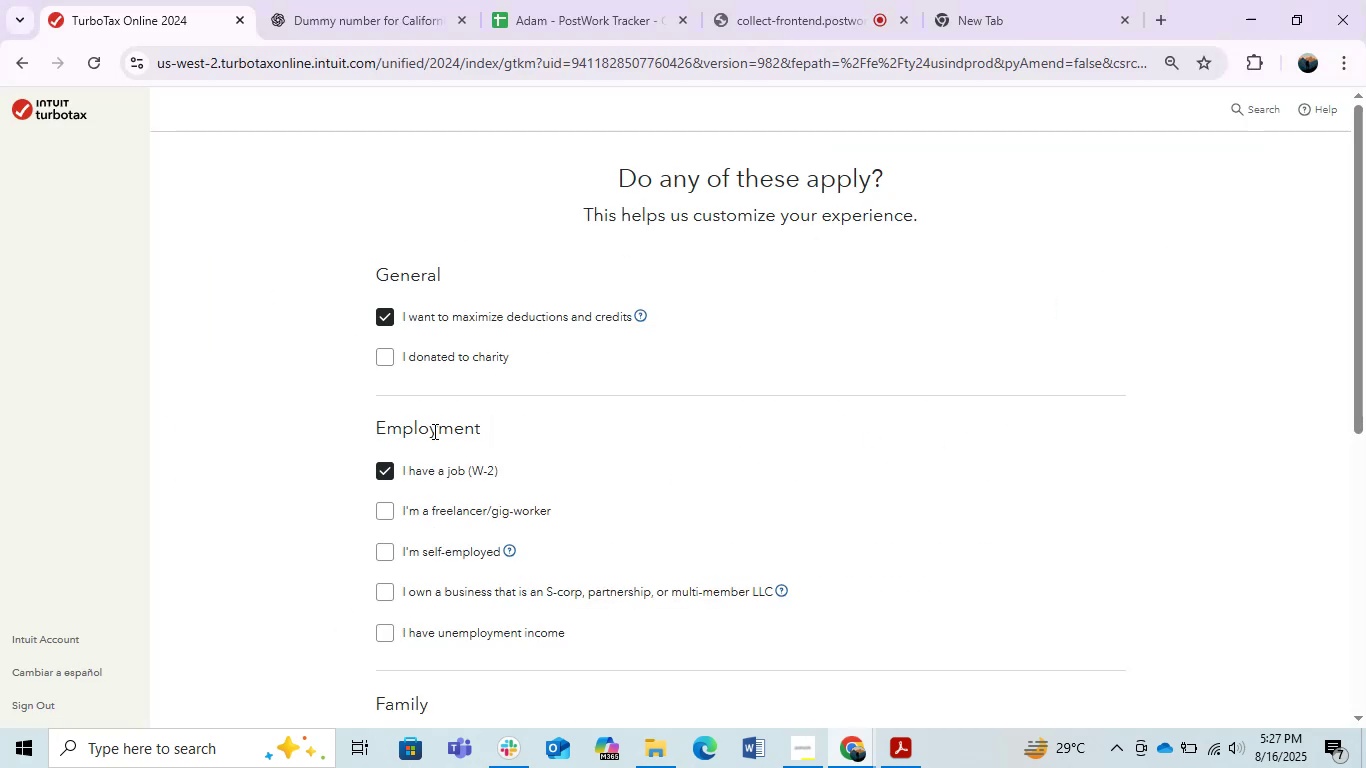 
key(Alt+Tab)
 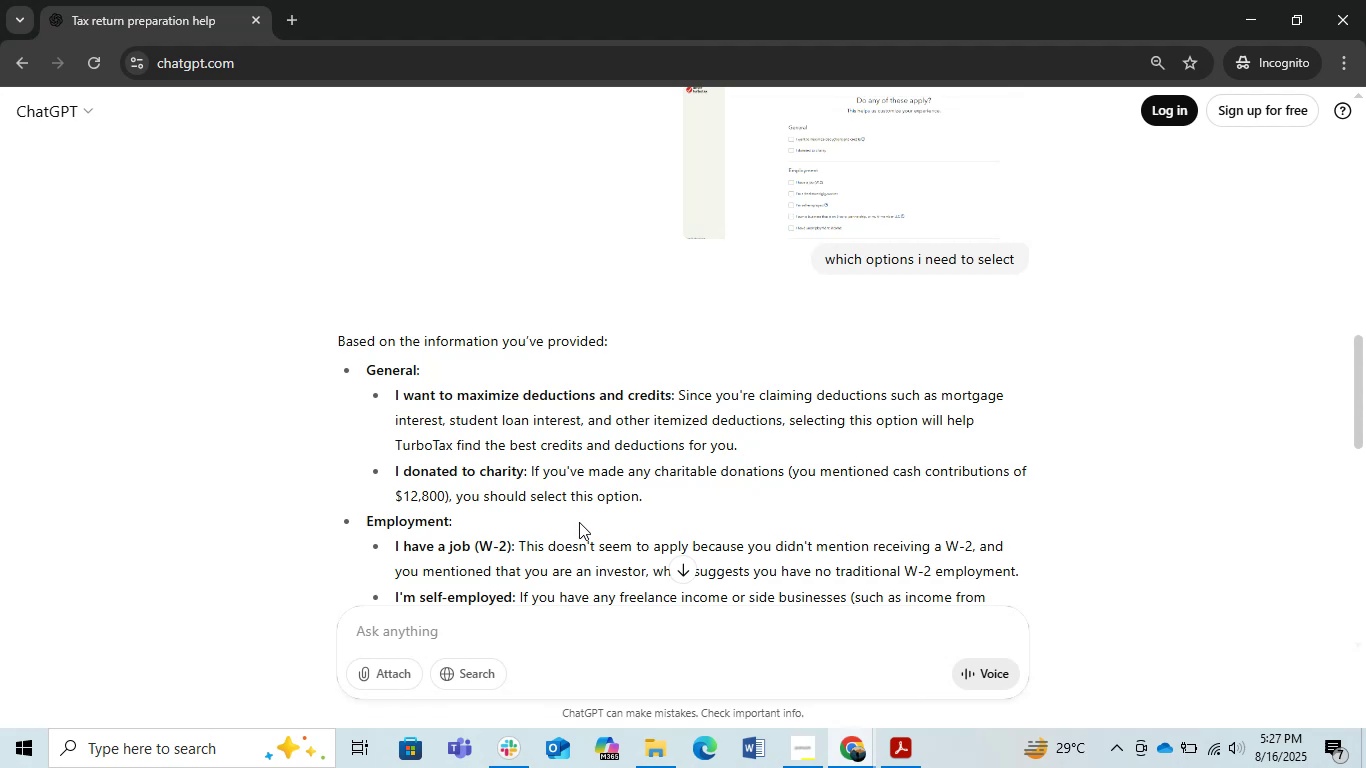 
wait(5.16)
 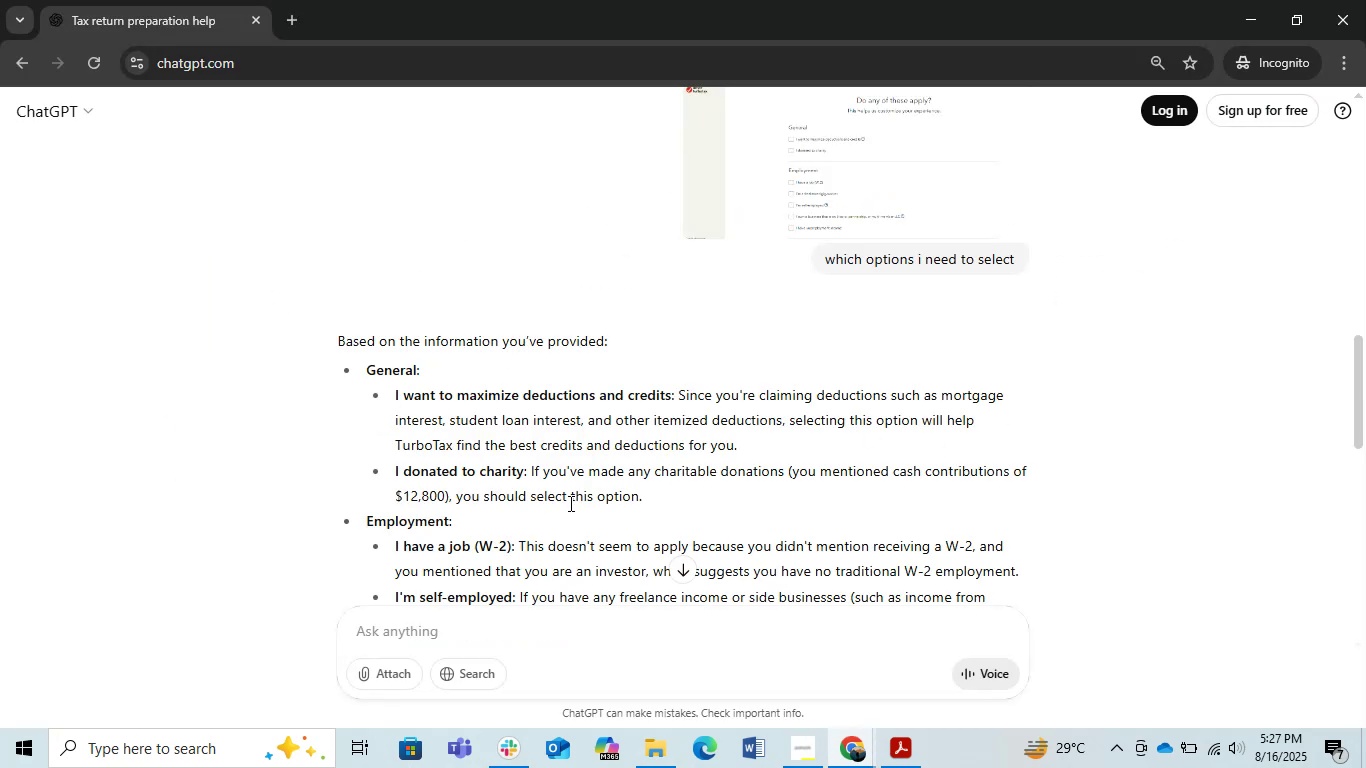 
key(Alt+AltLeft)
 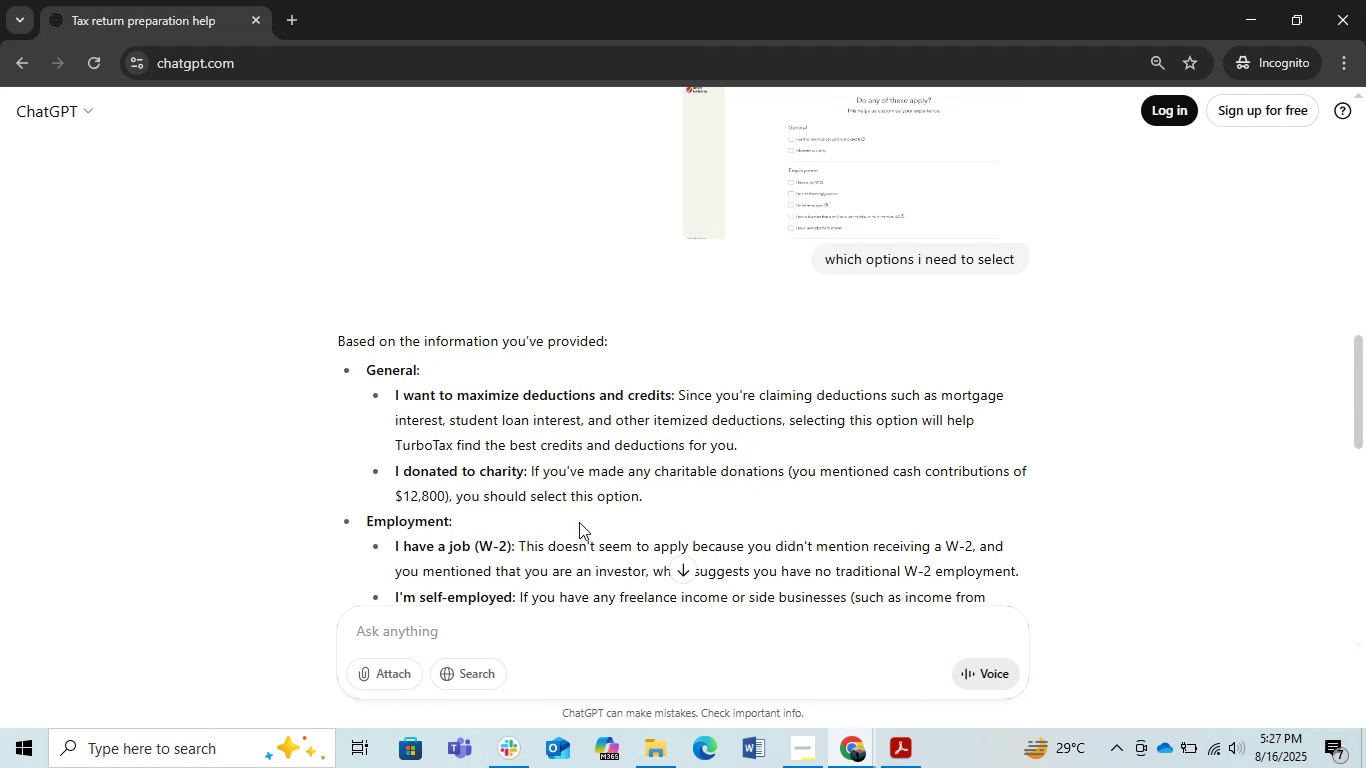 
key(Alt+Tab)
 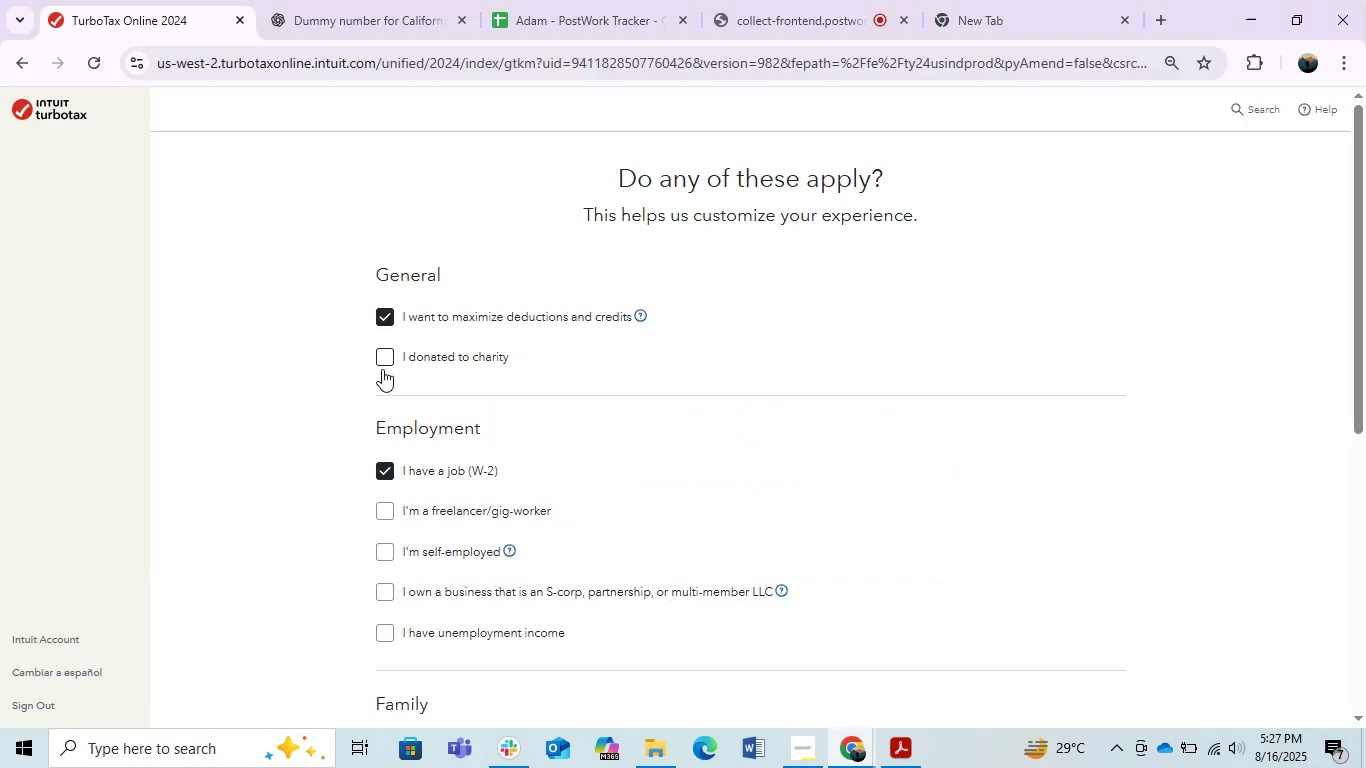 
left_click([378, 357])
 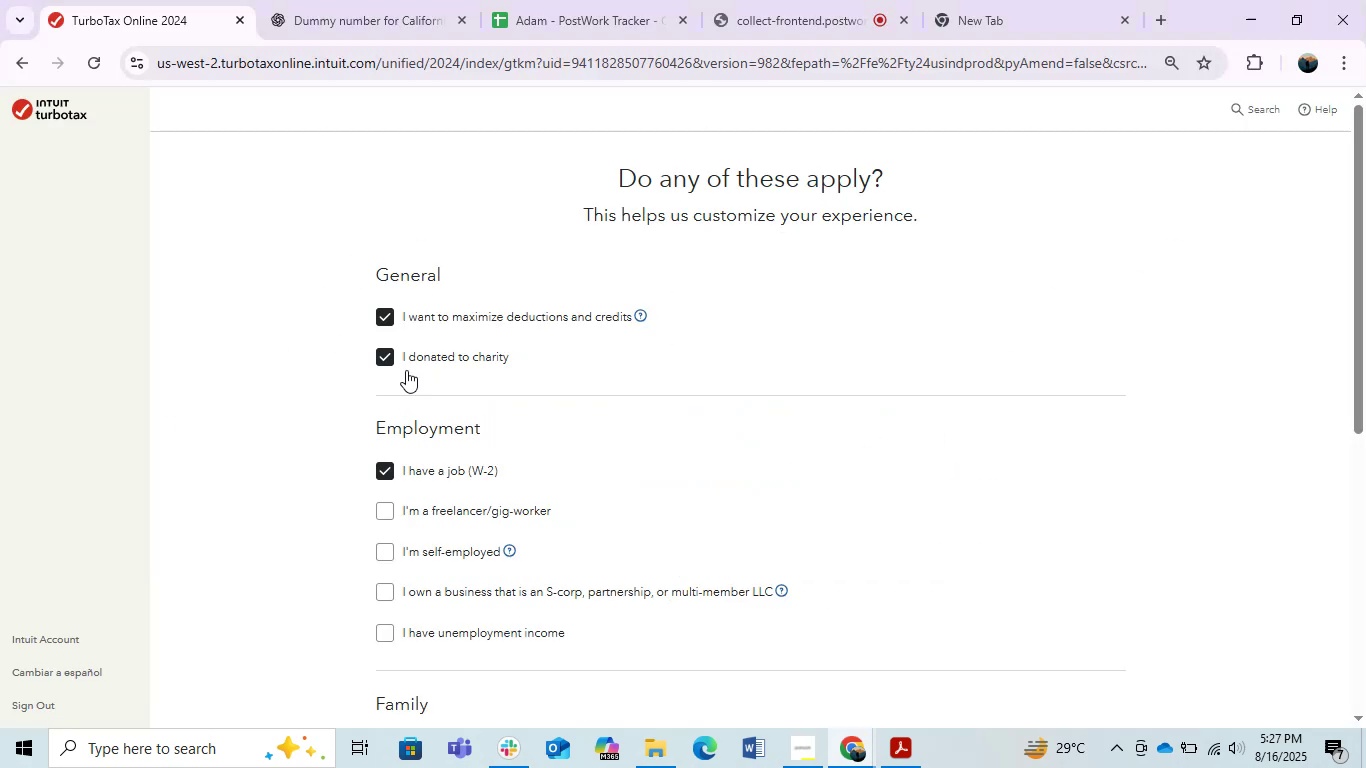 
key(Alt+AltLeft)
 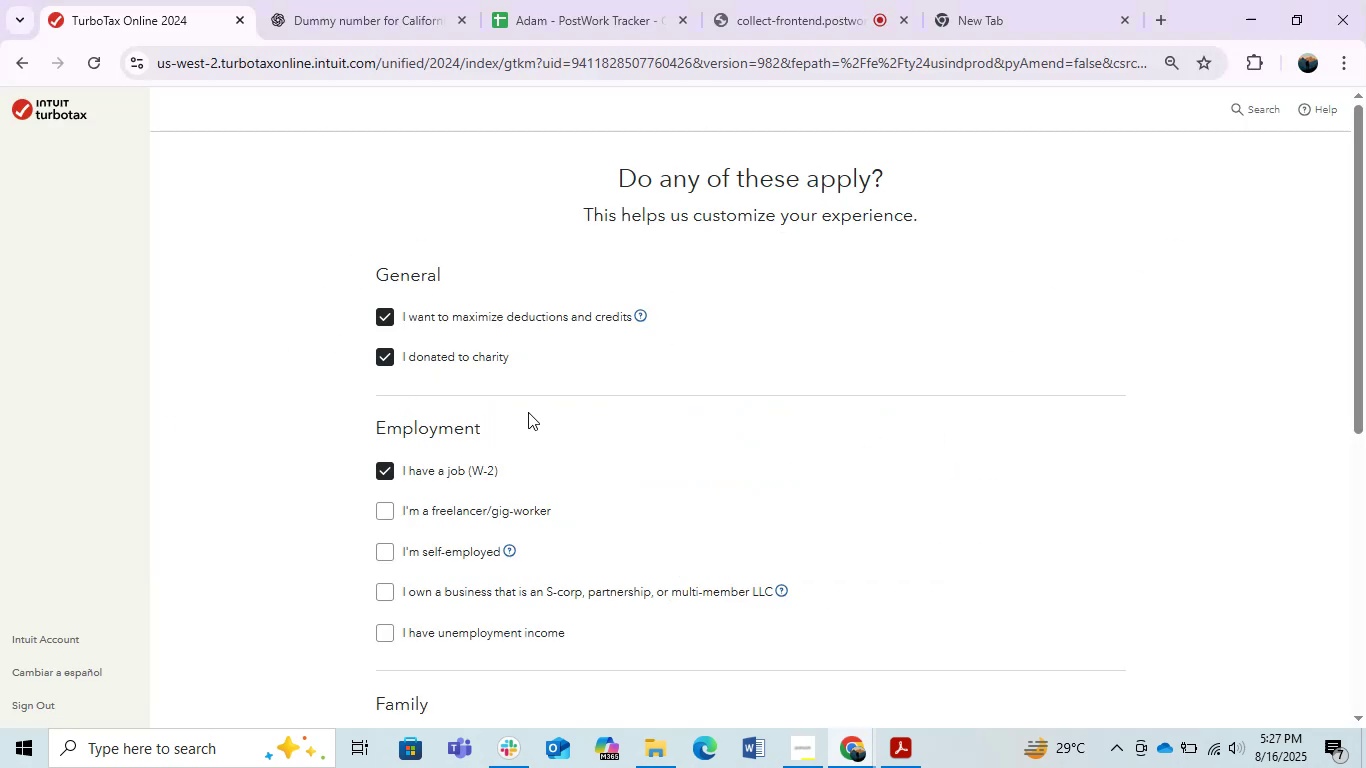 
key(Alt+Tab)
 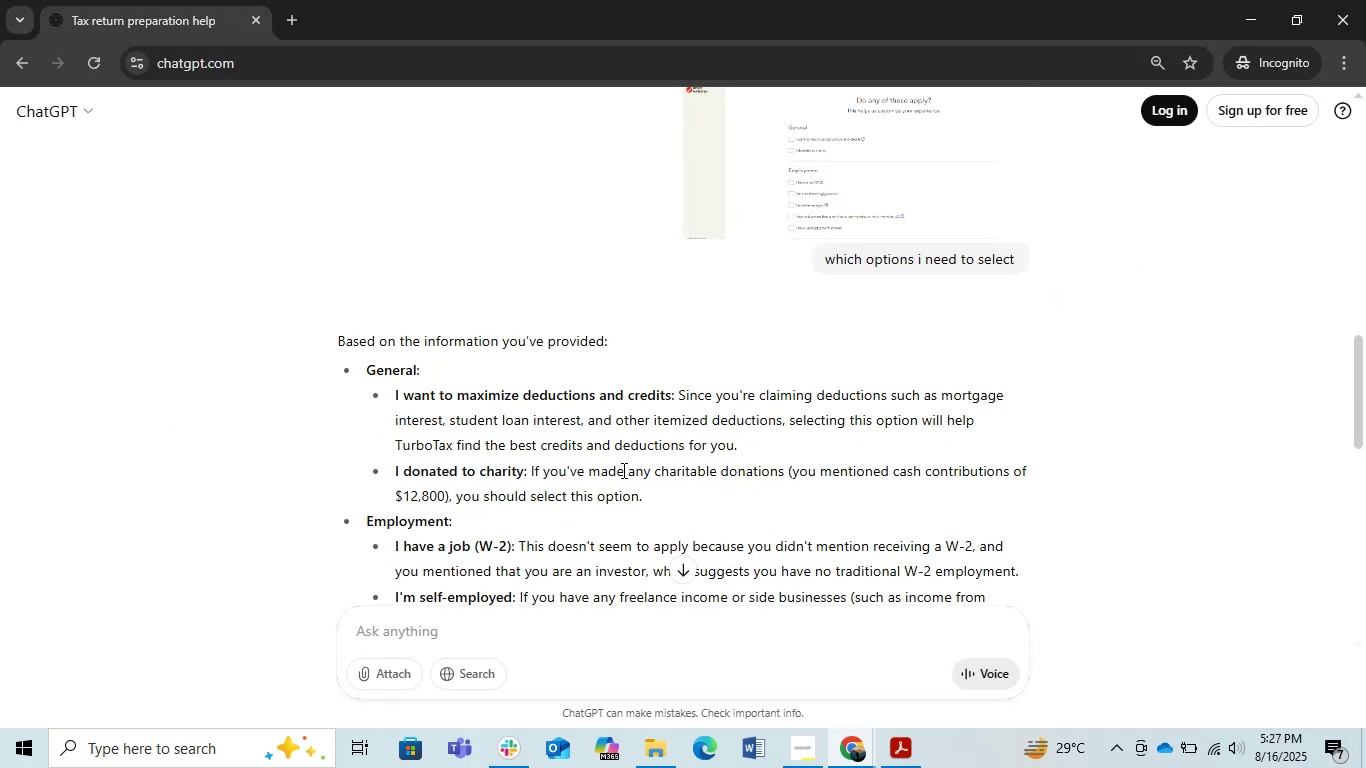 
scroll: coordinate [622, 470], scroll_direction: down, amount: 1.0
 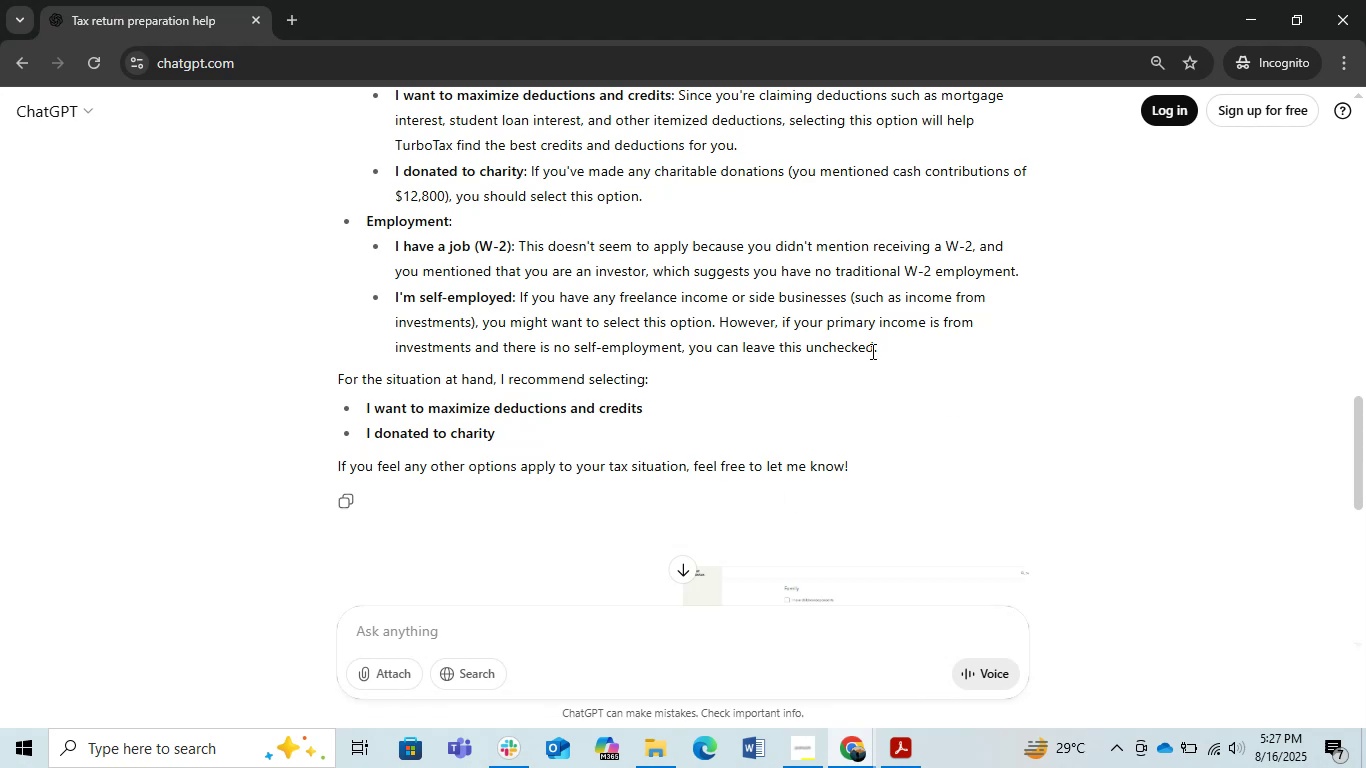 
wait(18.66)
 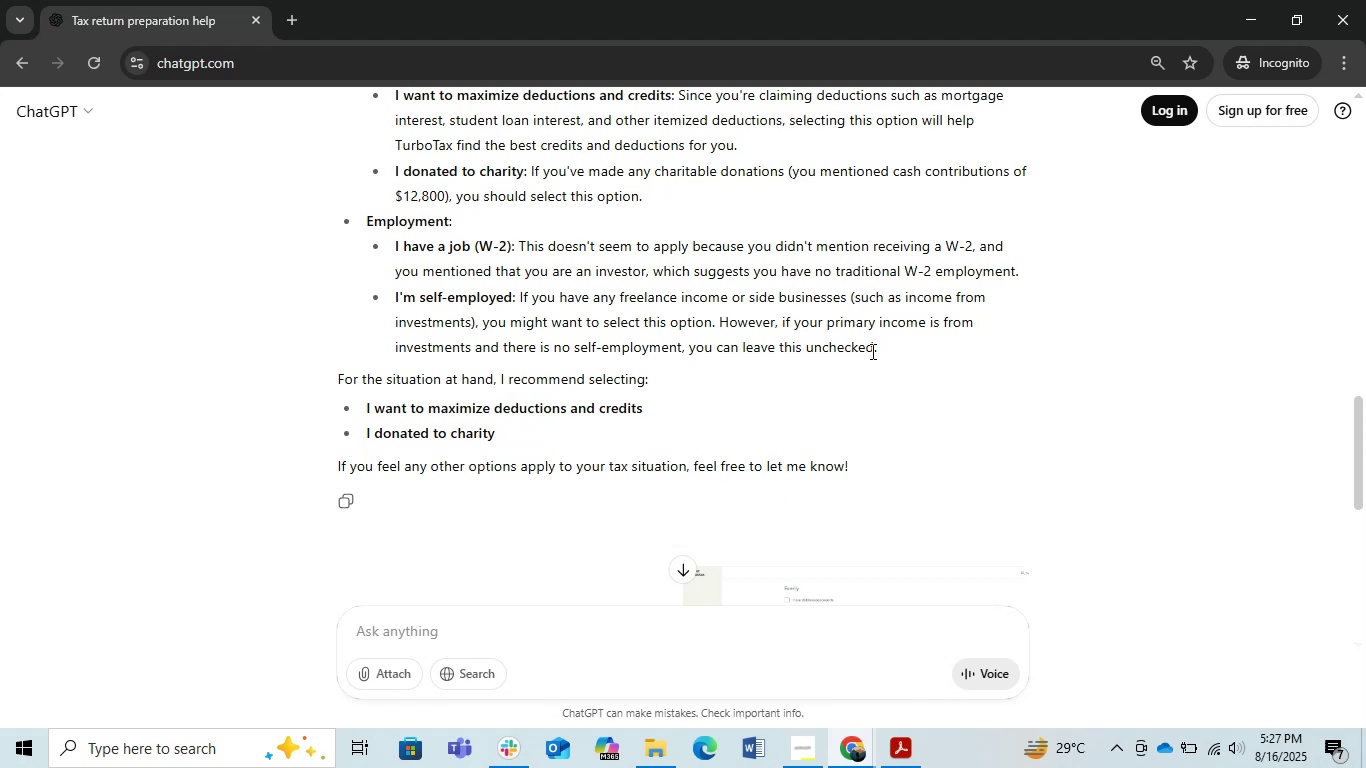 
key(Alt+AltLeft)
 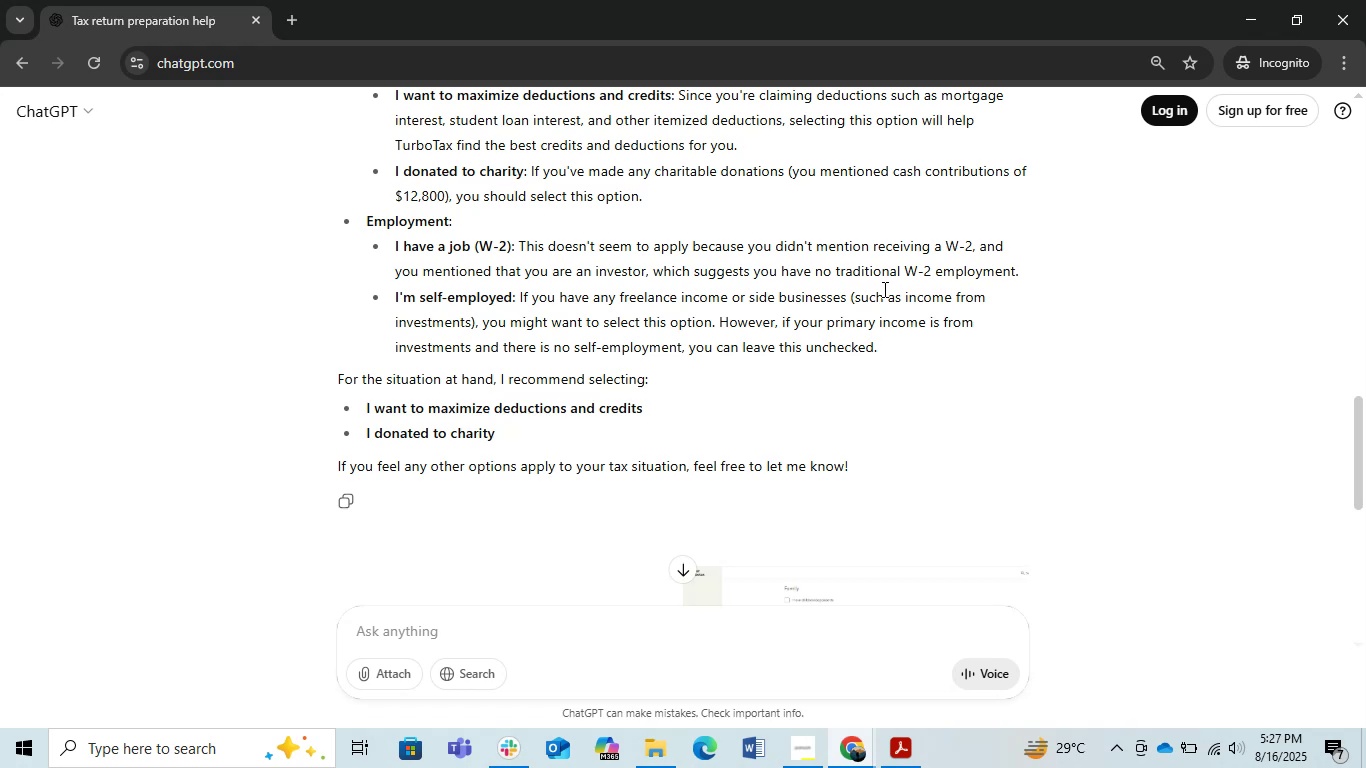 
key(Alt+Tab)
 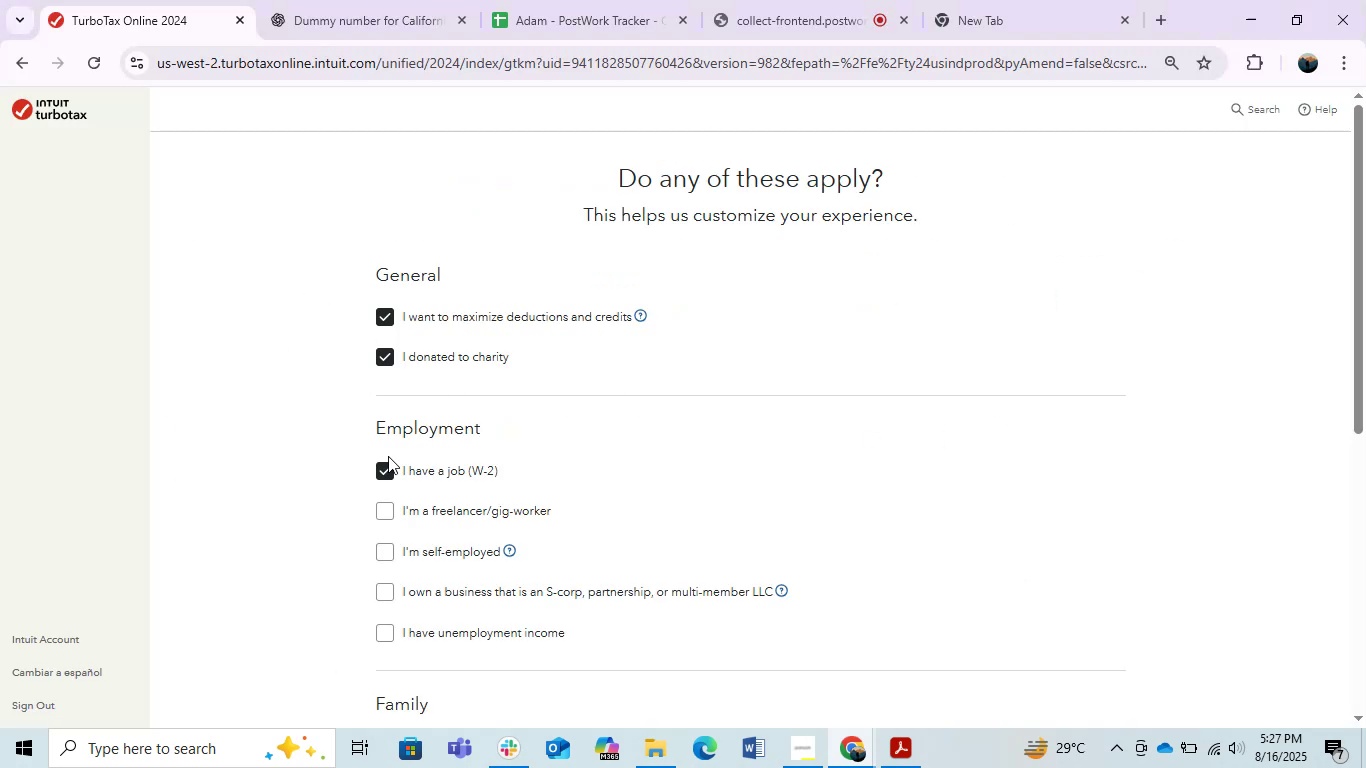 
left_click([386, 472])
 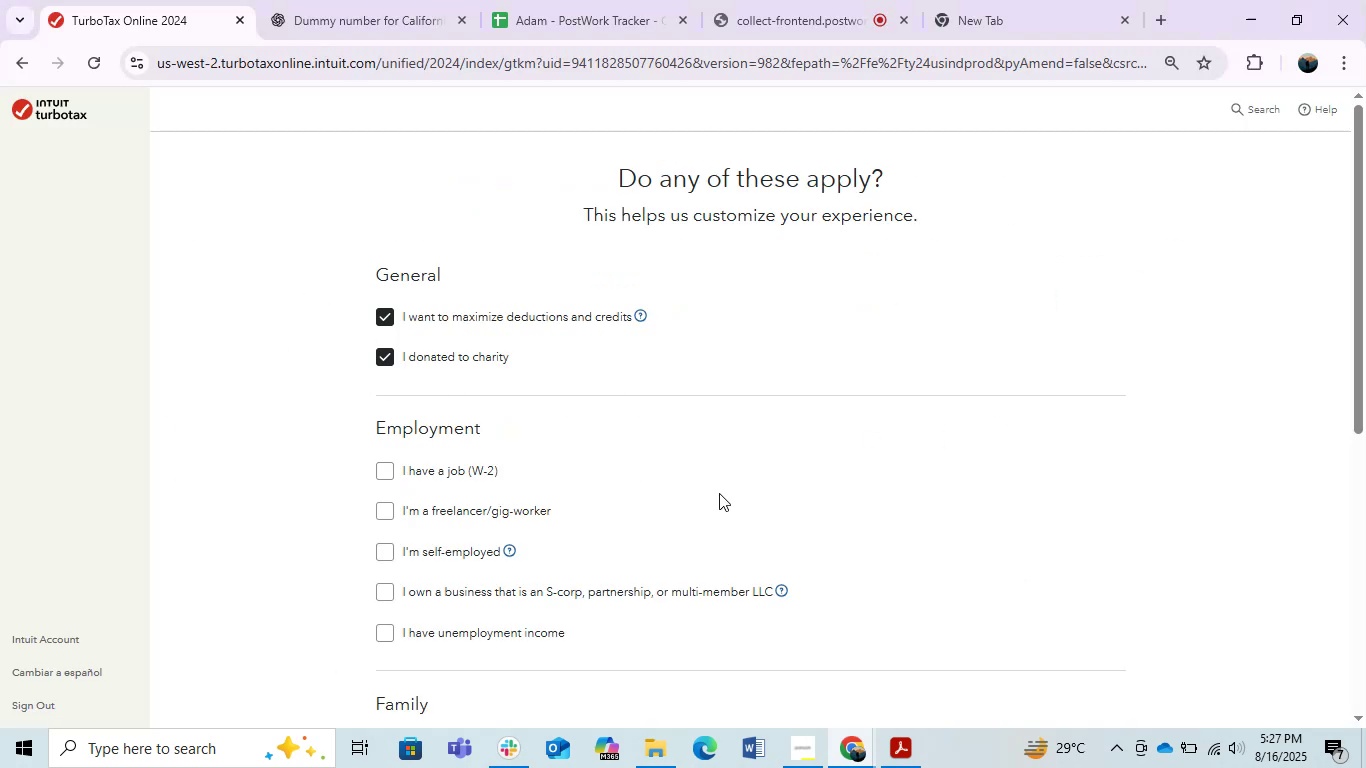 
key(Alt+AltLeft)
 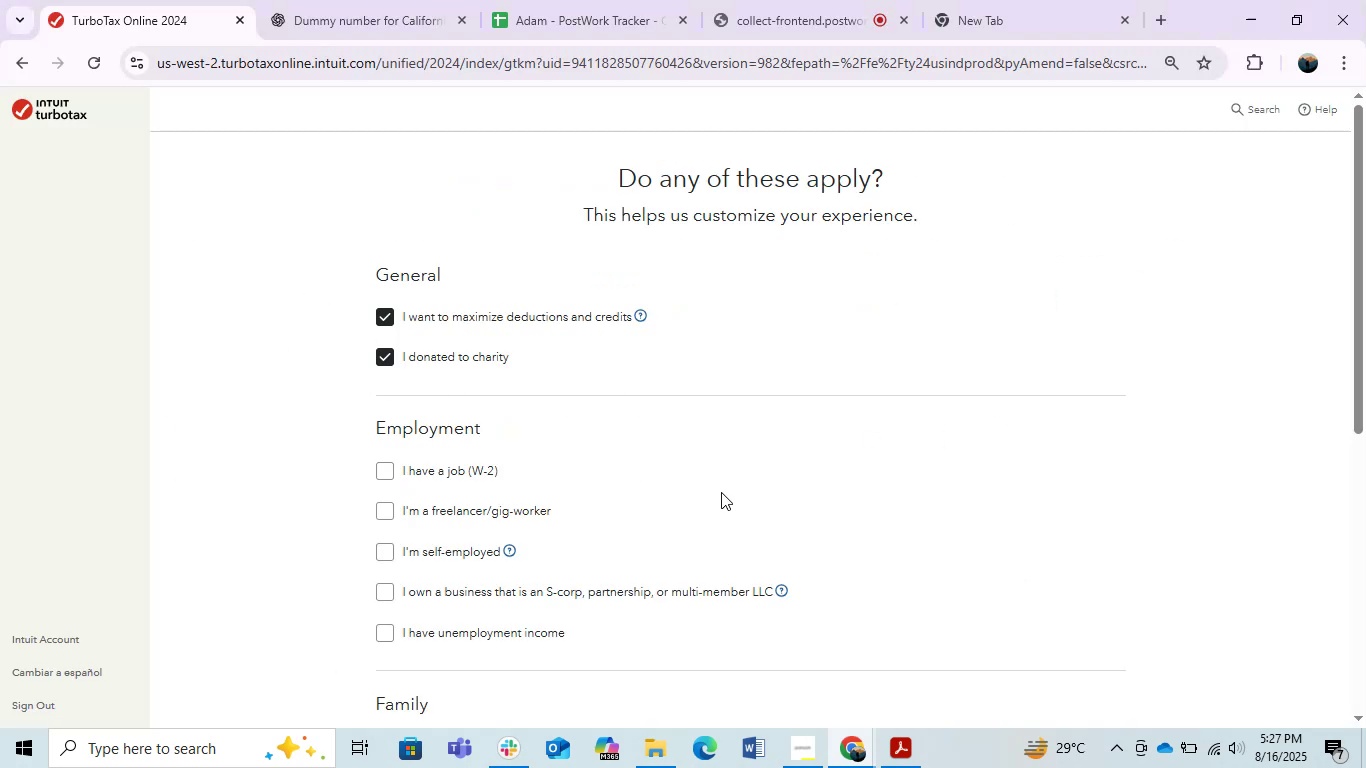 
key(Alt+Tab)
 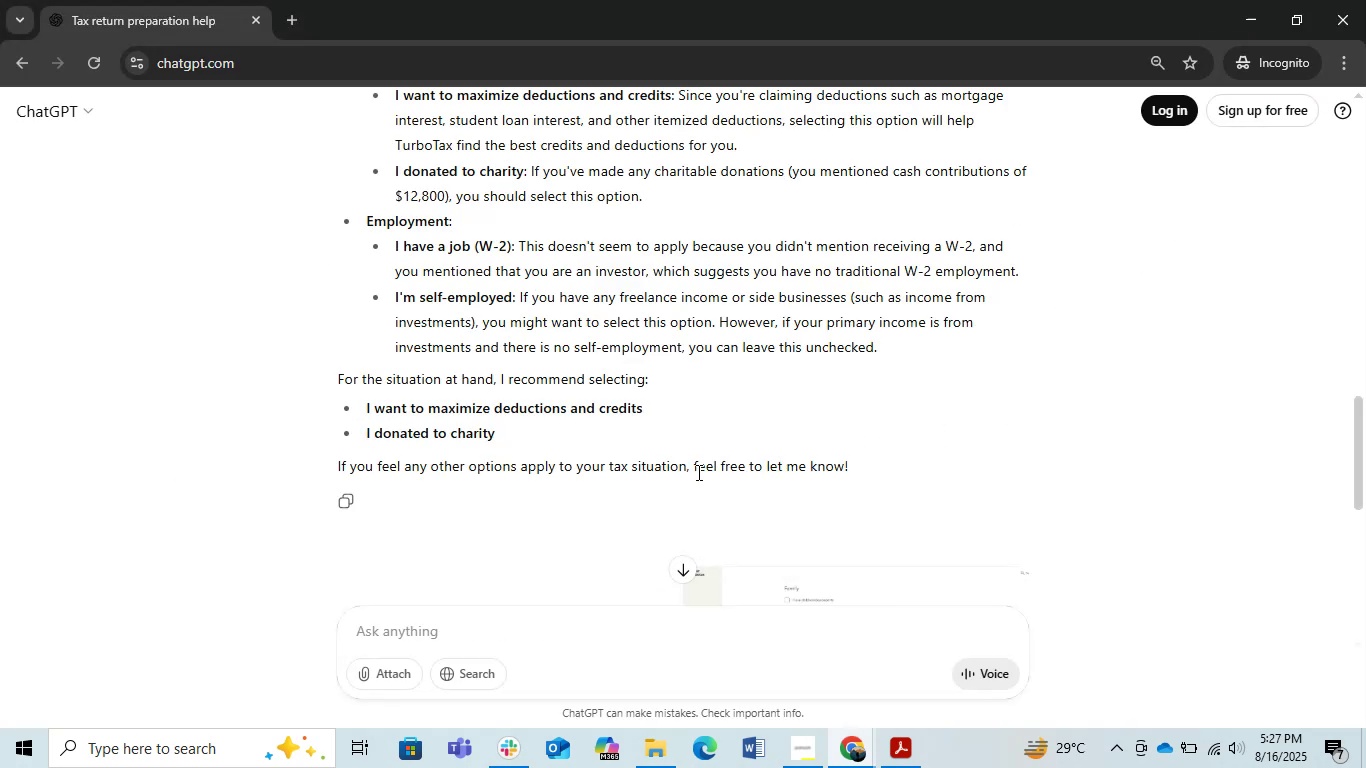 
scroll: coordinate [697, 472], scroll_direction: down, amount: 2.0
 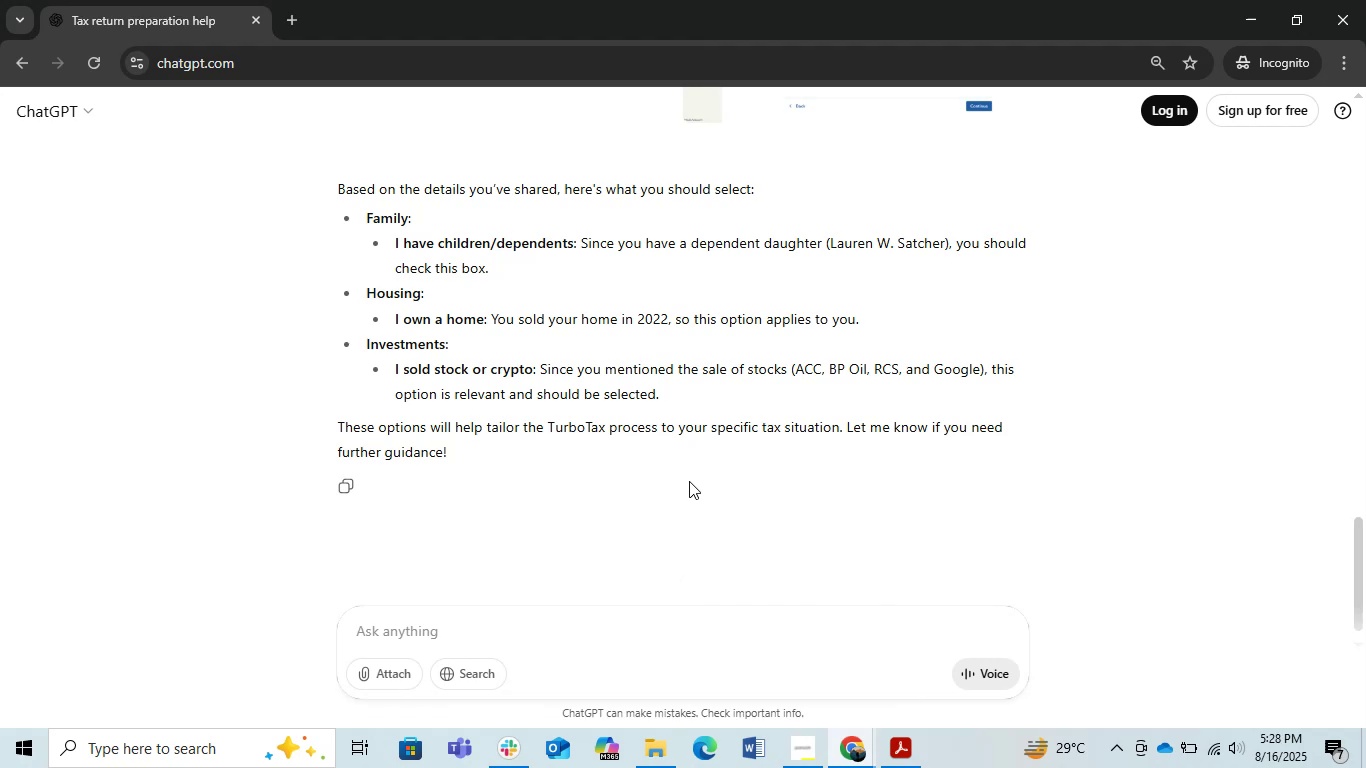 
wait(10.56)
 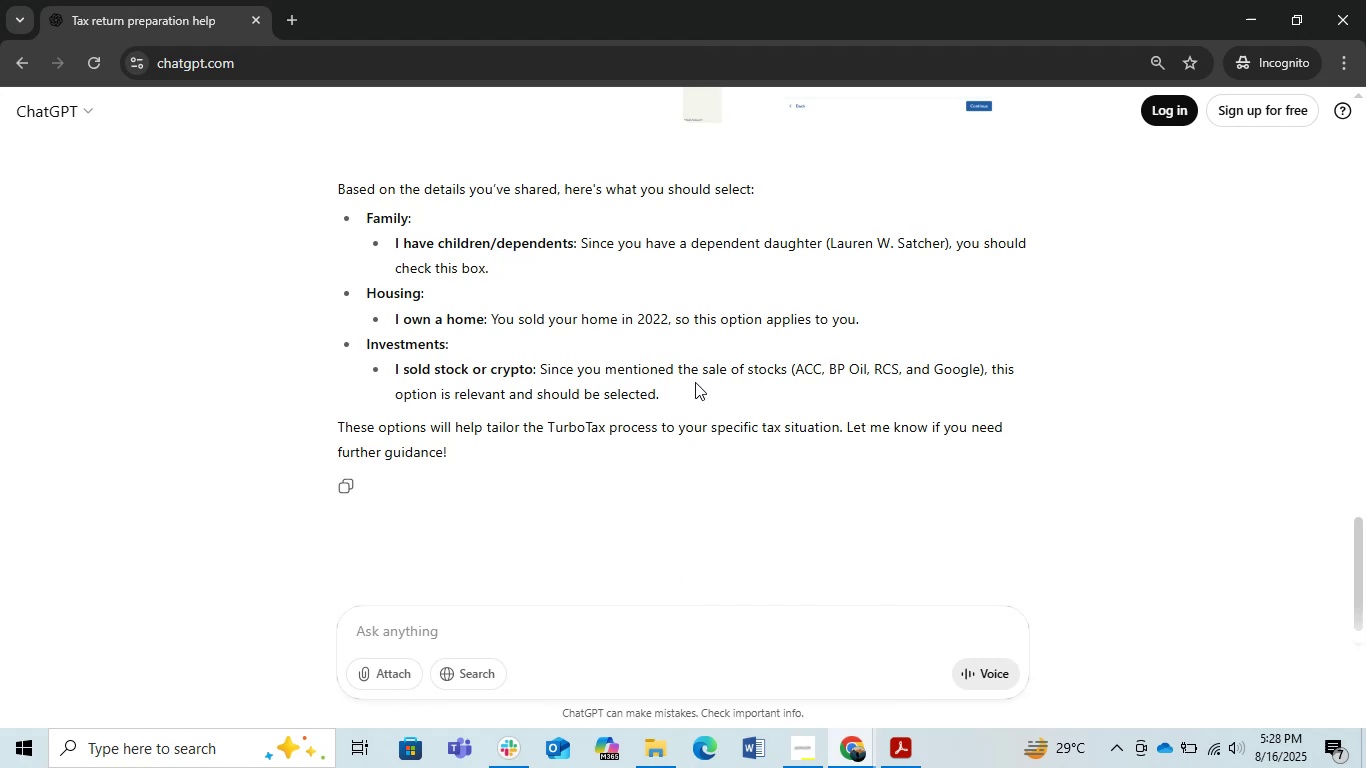 
key(Alt+Tab)
 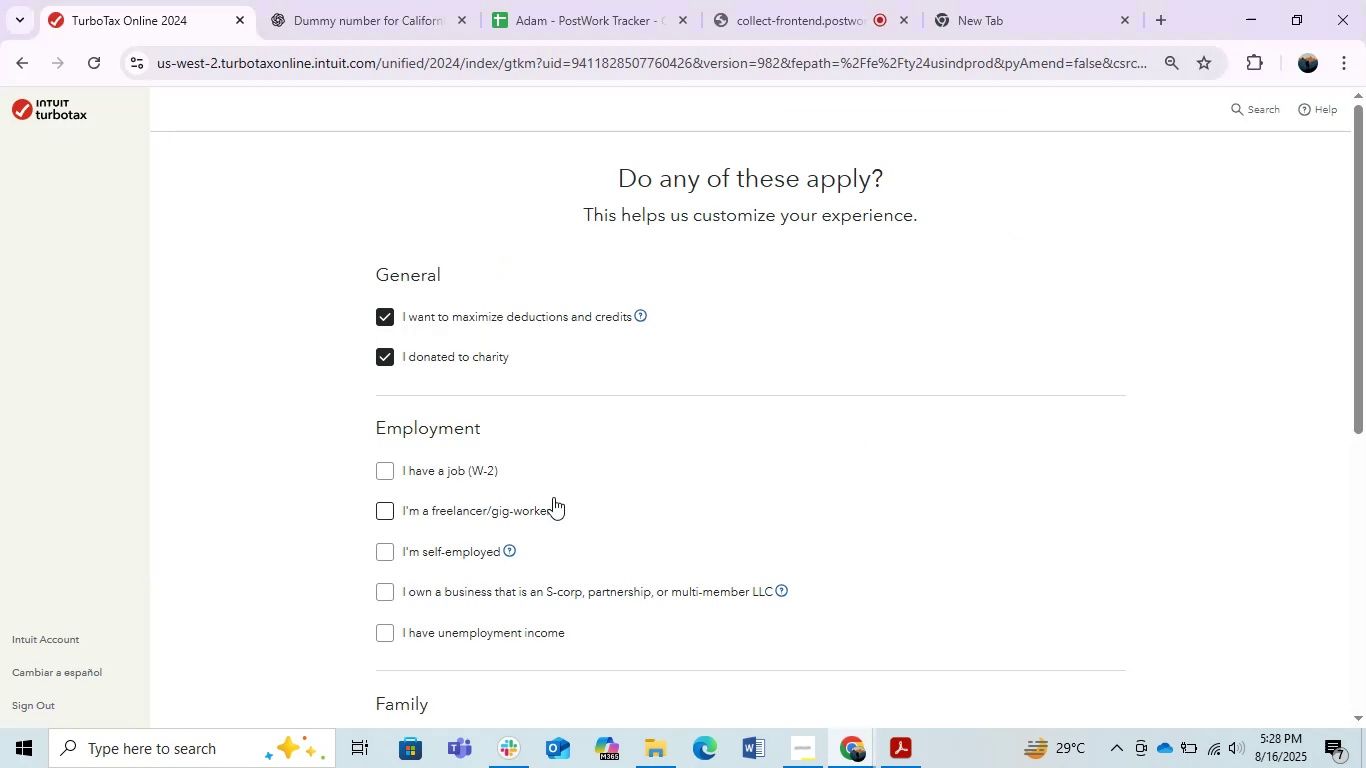 
scroll: coordinate [552, 497], scroll_direction: down, amount: 1.0
 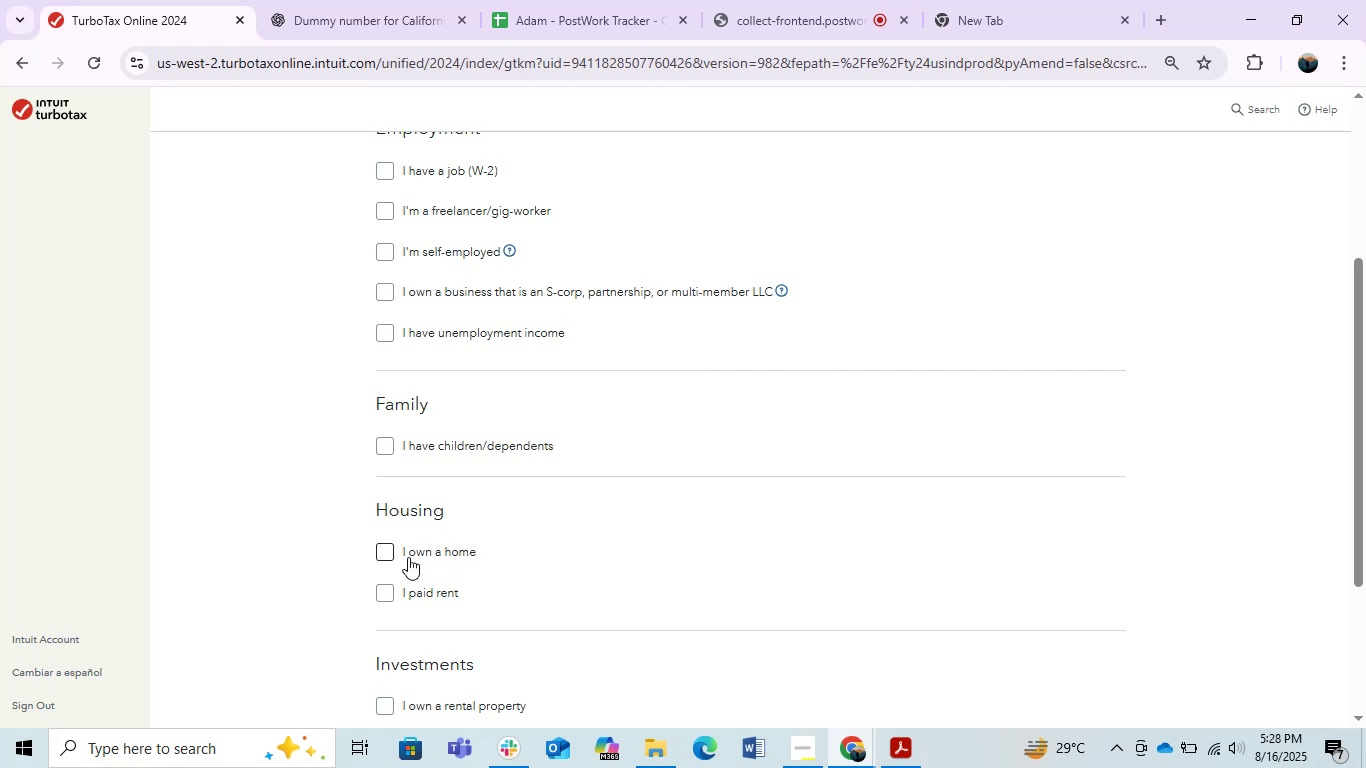 
left_click([401, 551])
 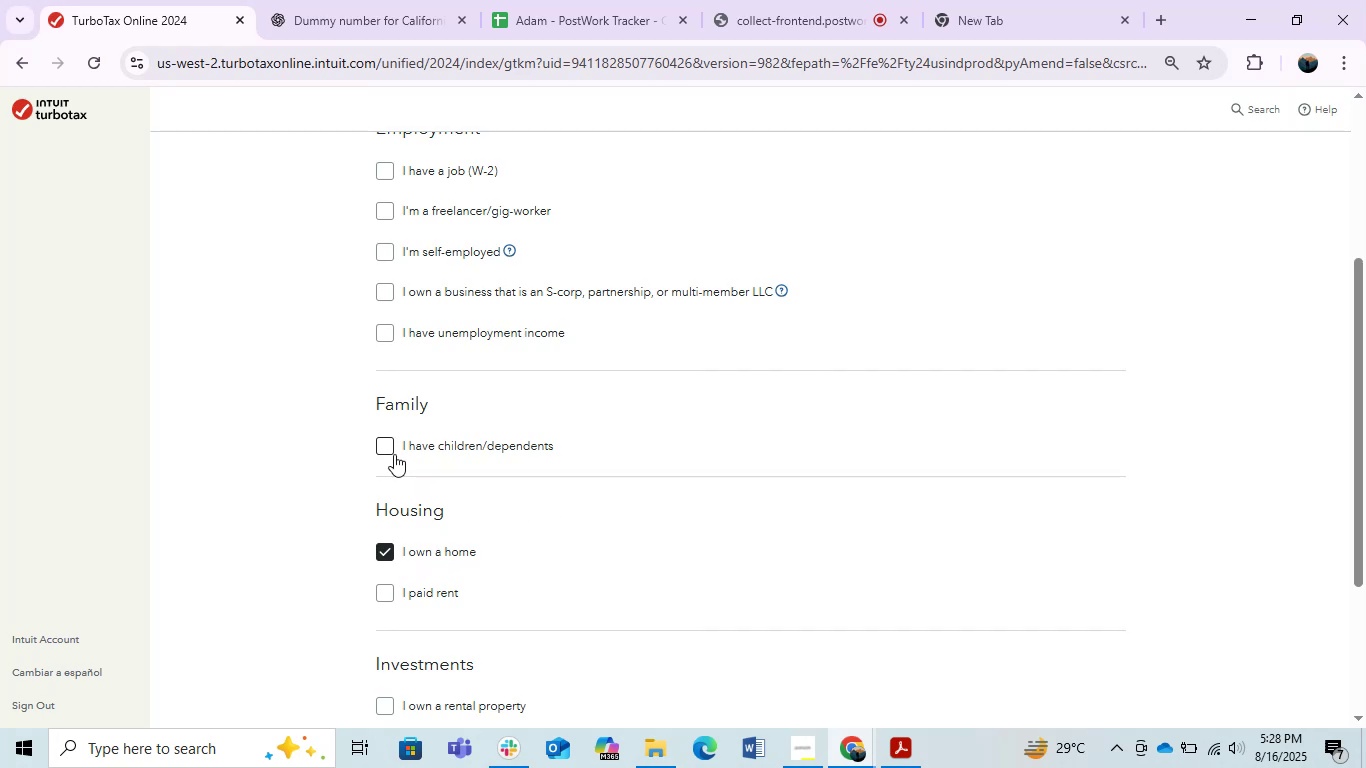 
left_click([392, 449])
 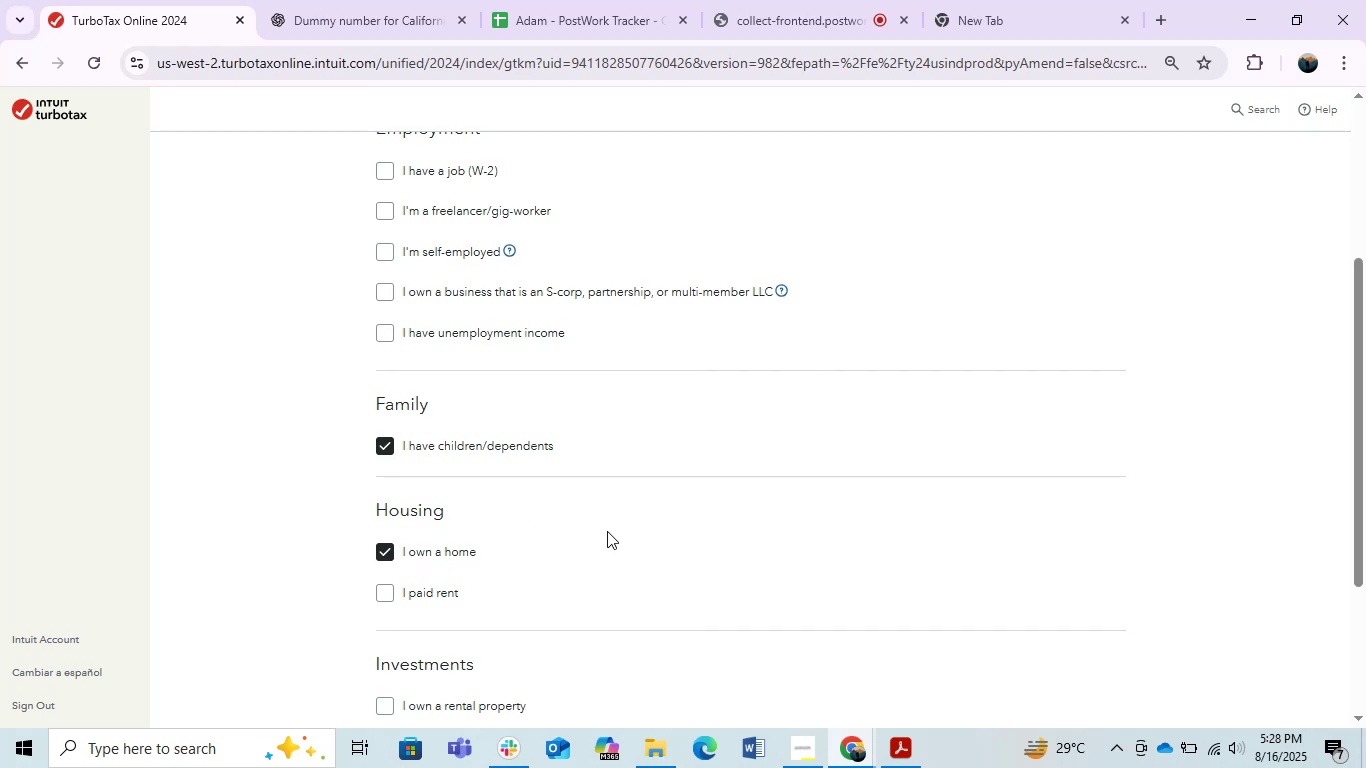 
key(Alt+Tab)
 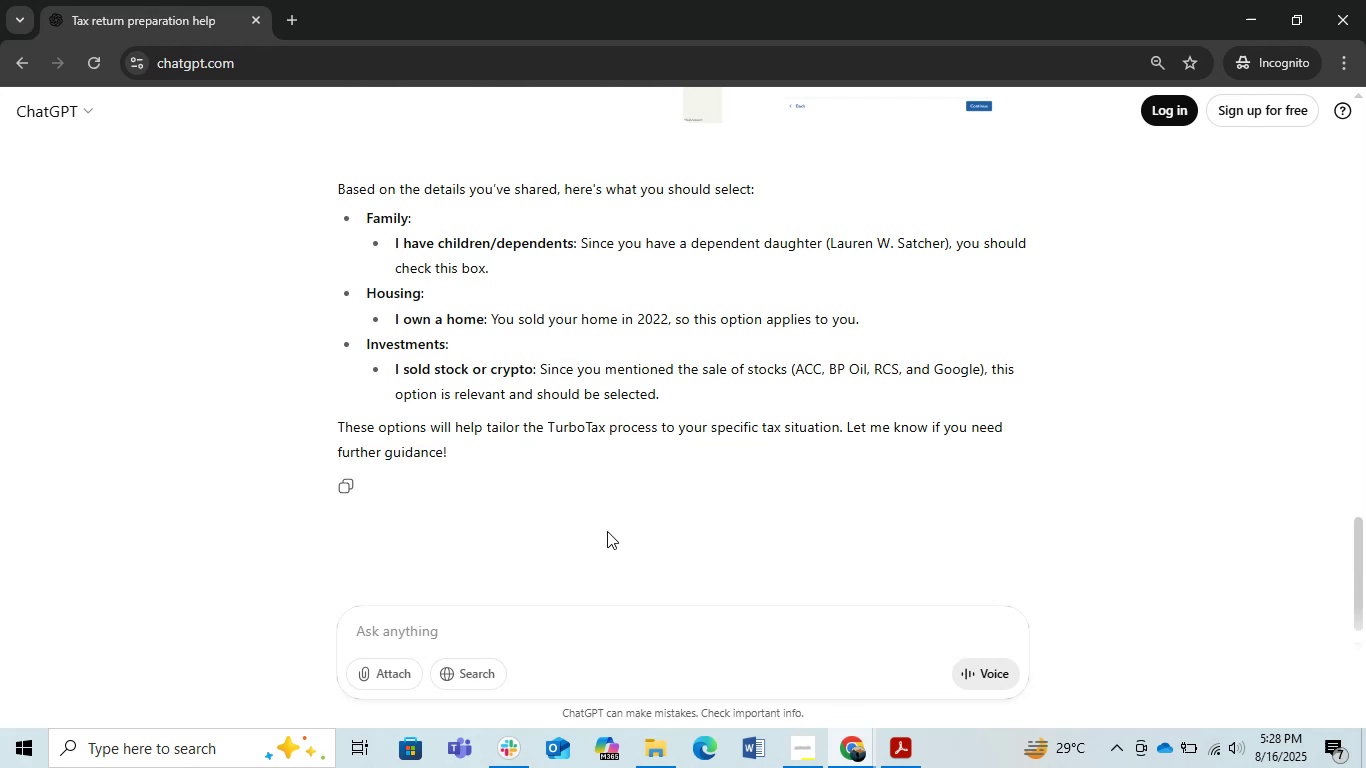 
wait(40.7)
 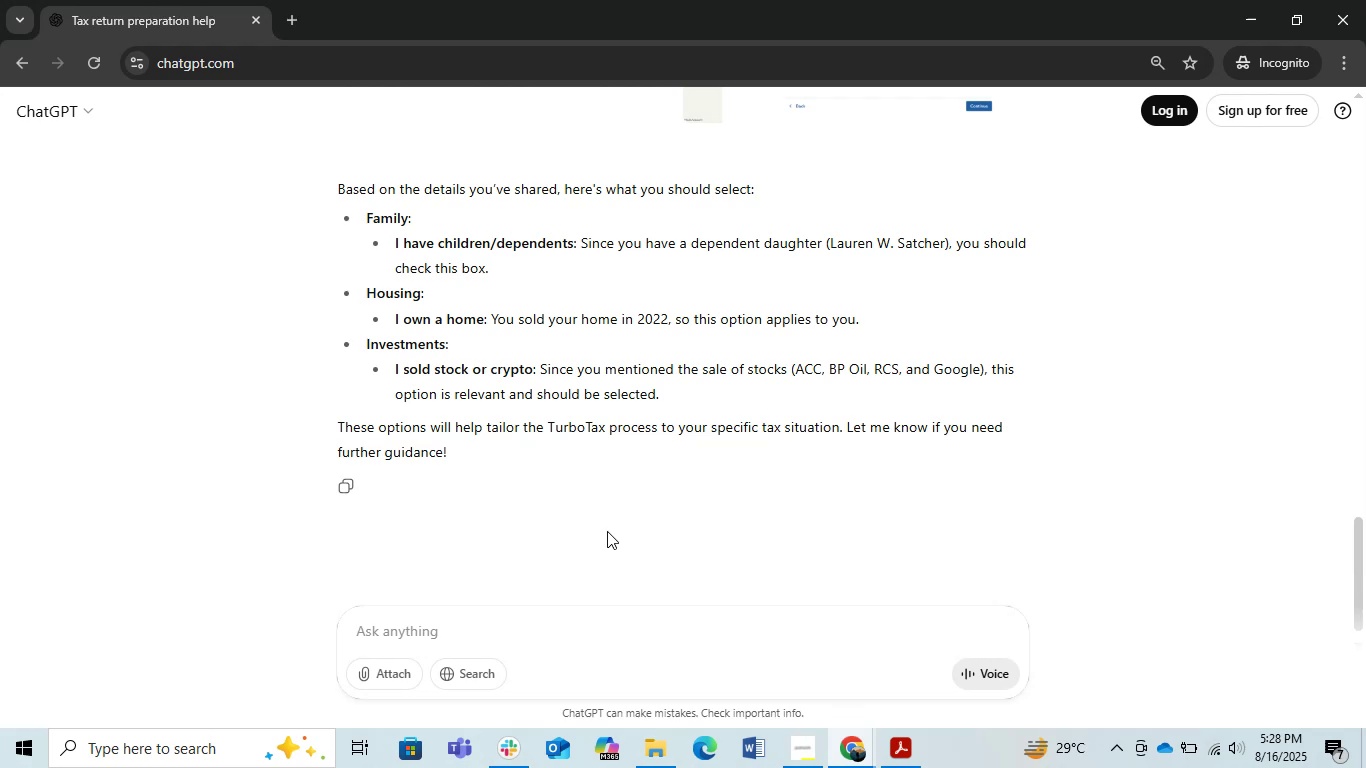 
left_click([1253, 16])
 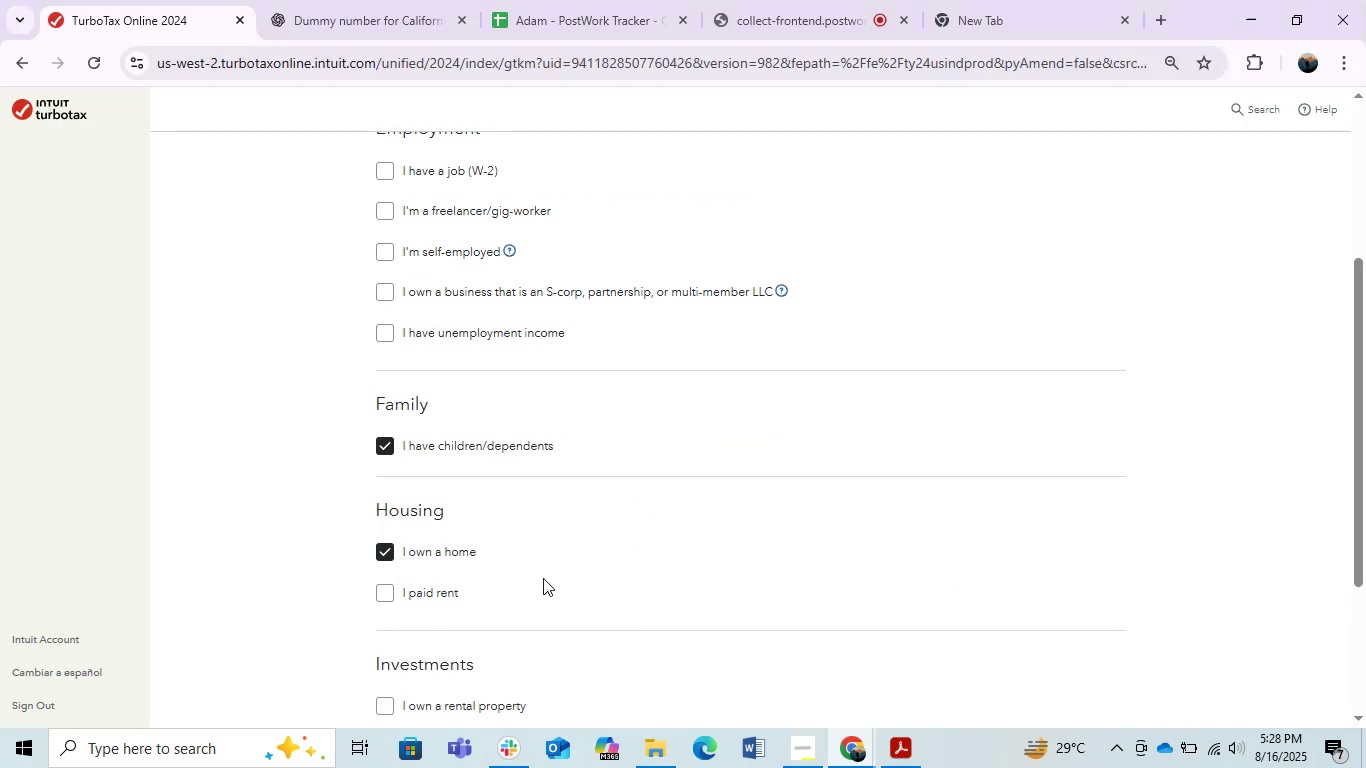 
scroll: coordinate [539, 578], scroll_direction: down, amount: 1.0
 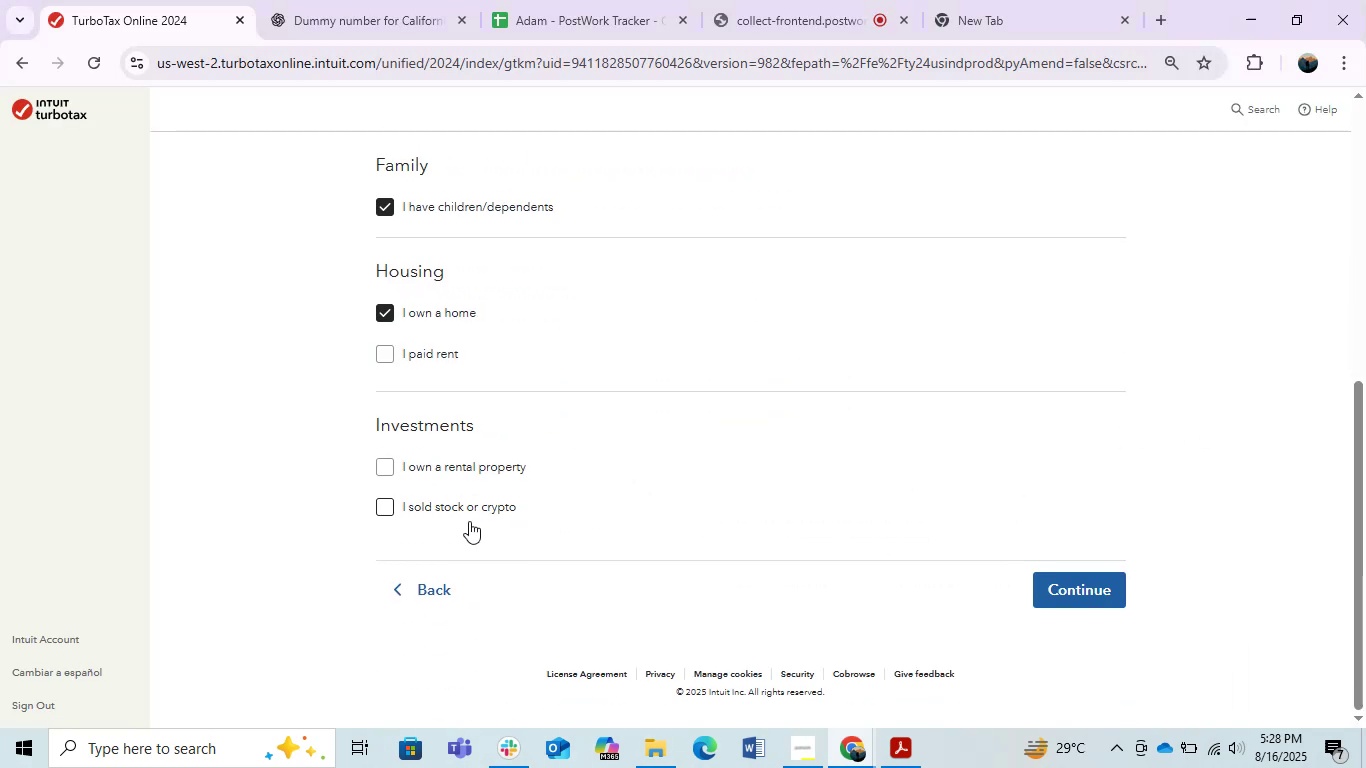 
left_click([380, 510])
 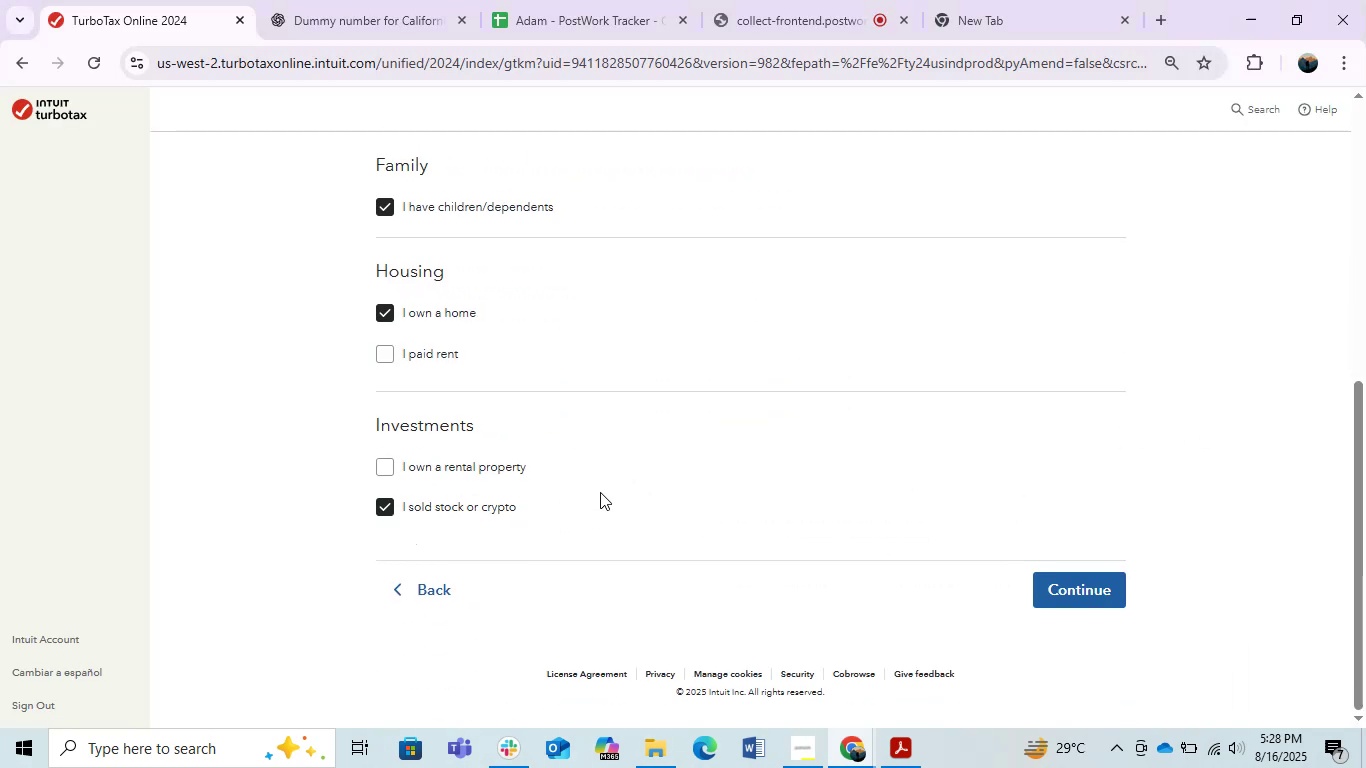 
key(Alt+AltLeft)
 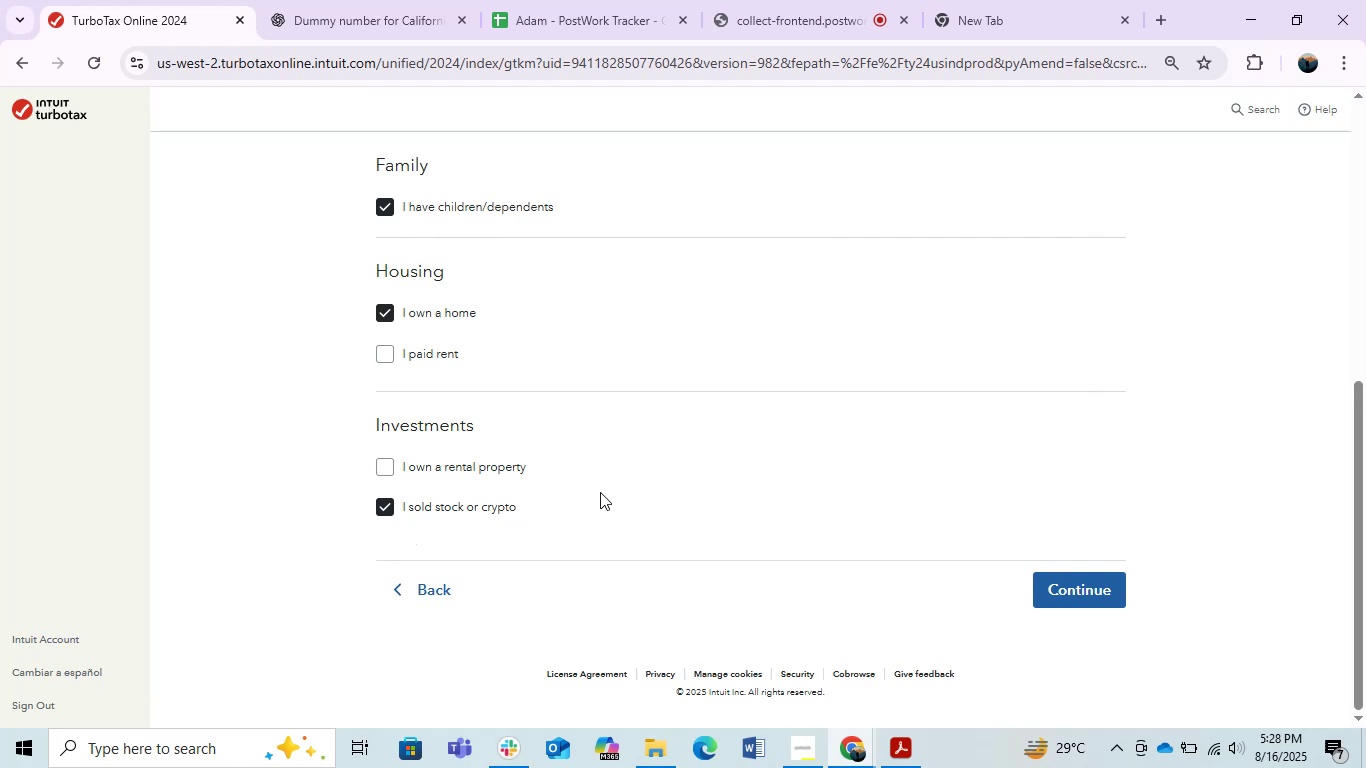 
key(Alt+Tab)
 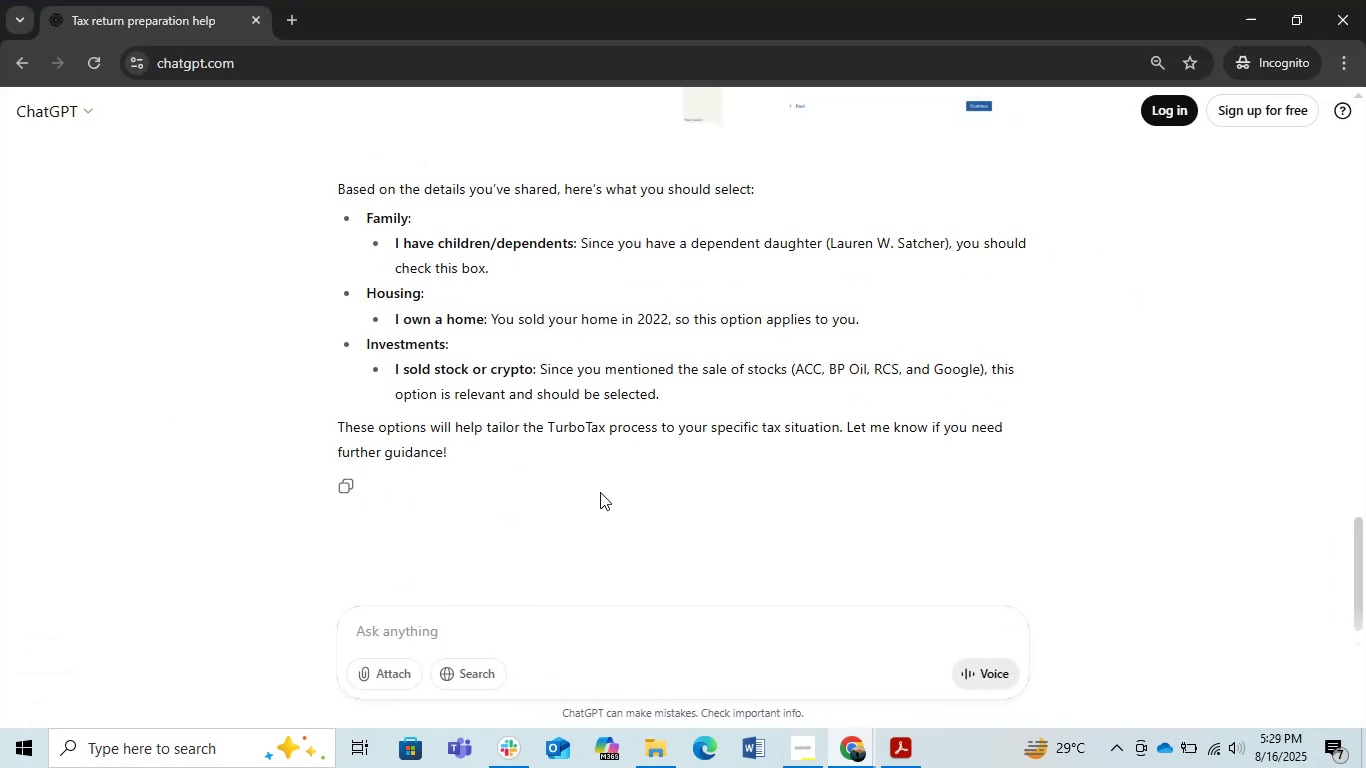 
scroll: coordinate [600, 492], scroll_direction: down, amount: 2.0
 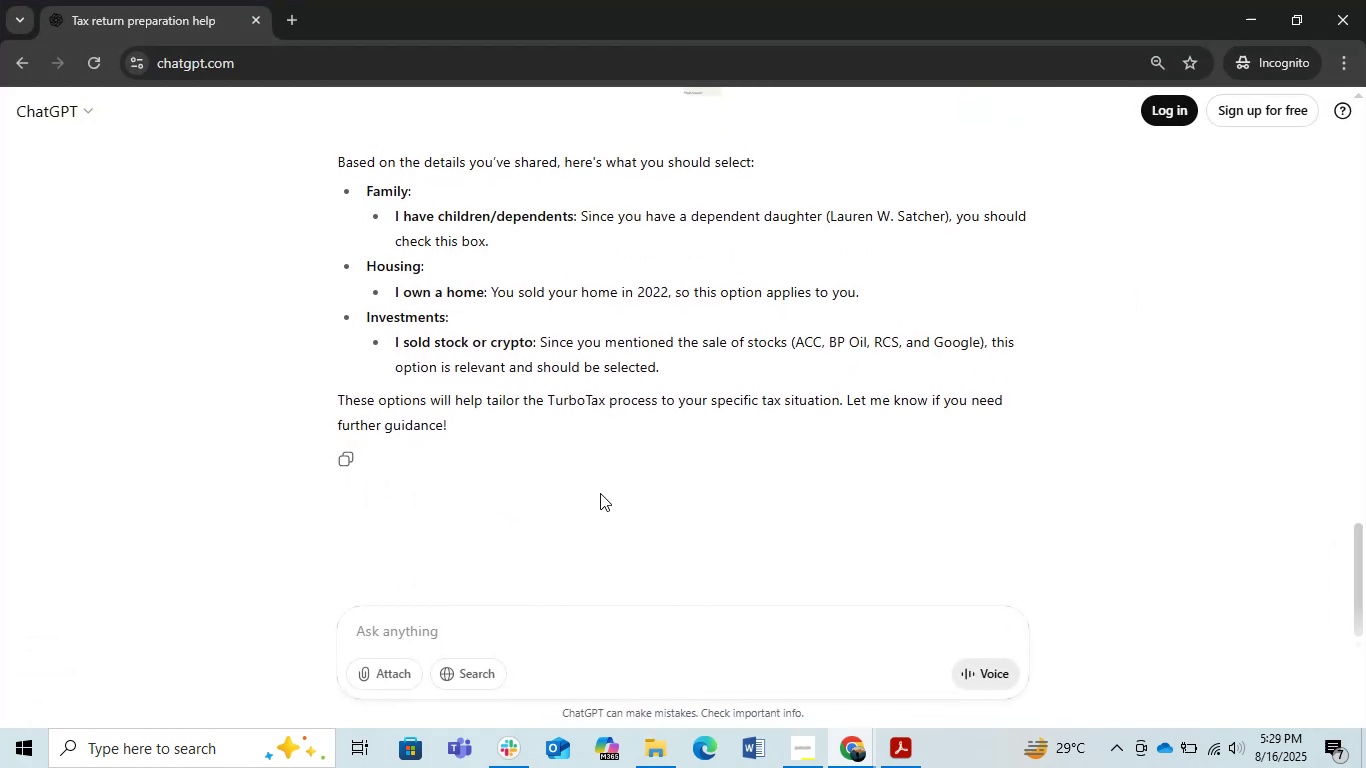 
hold_key(key=AltLeft, duration=0.41)
 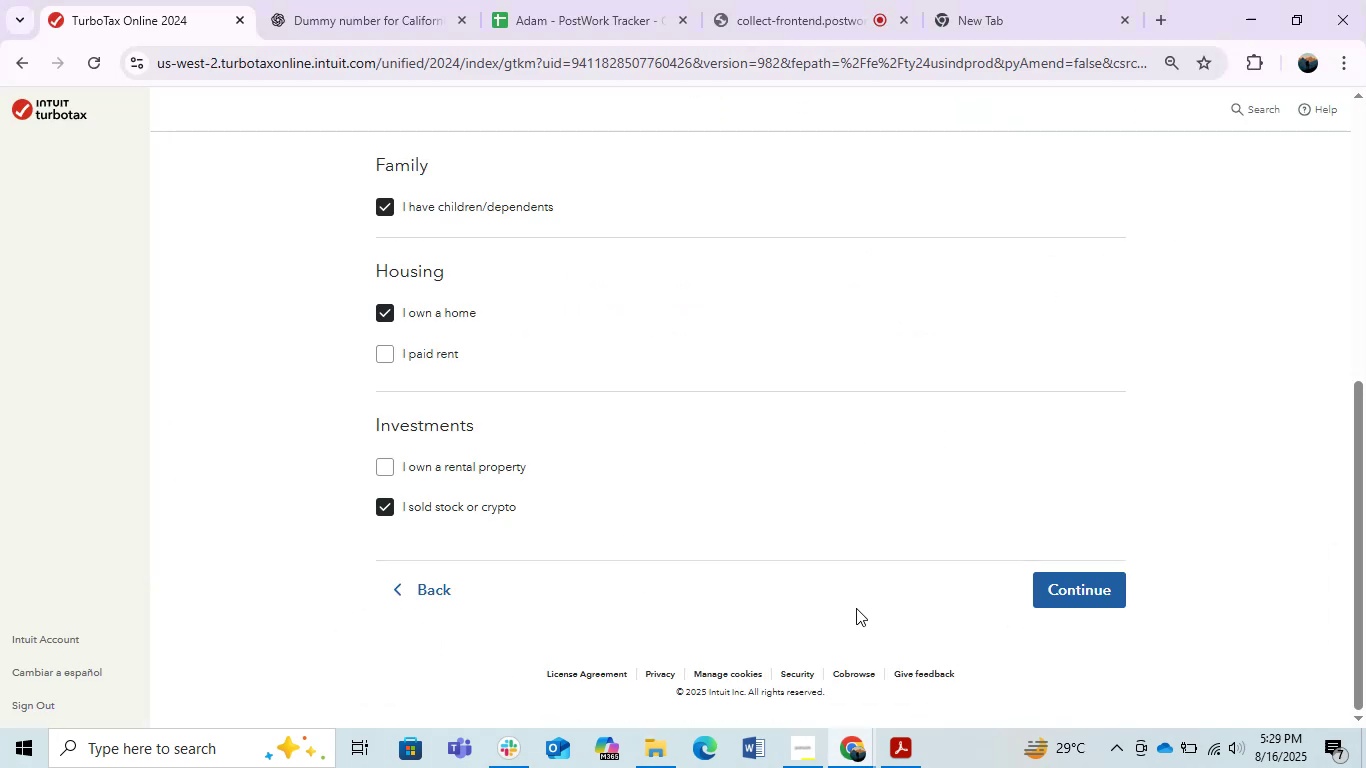 
hold_key(key=Tab, duration=0.31)
 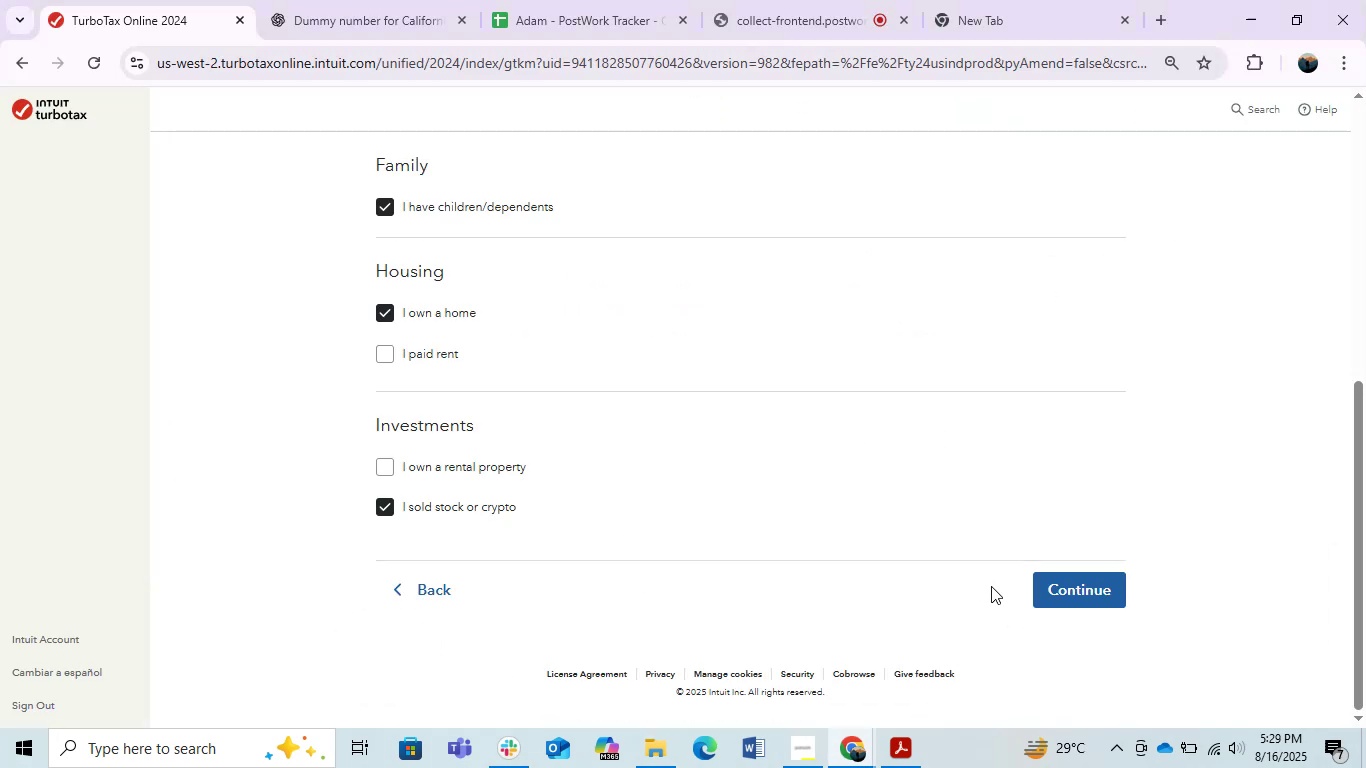 
left_click([1084, 599])
 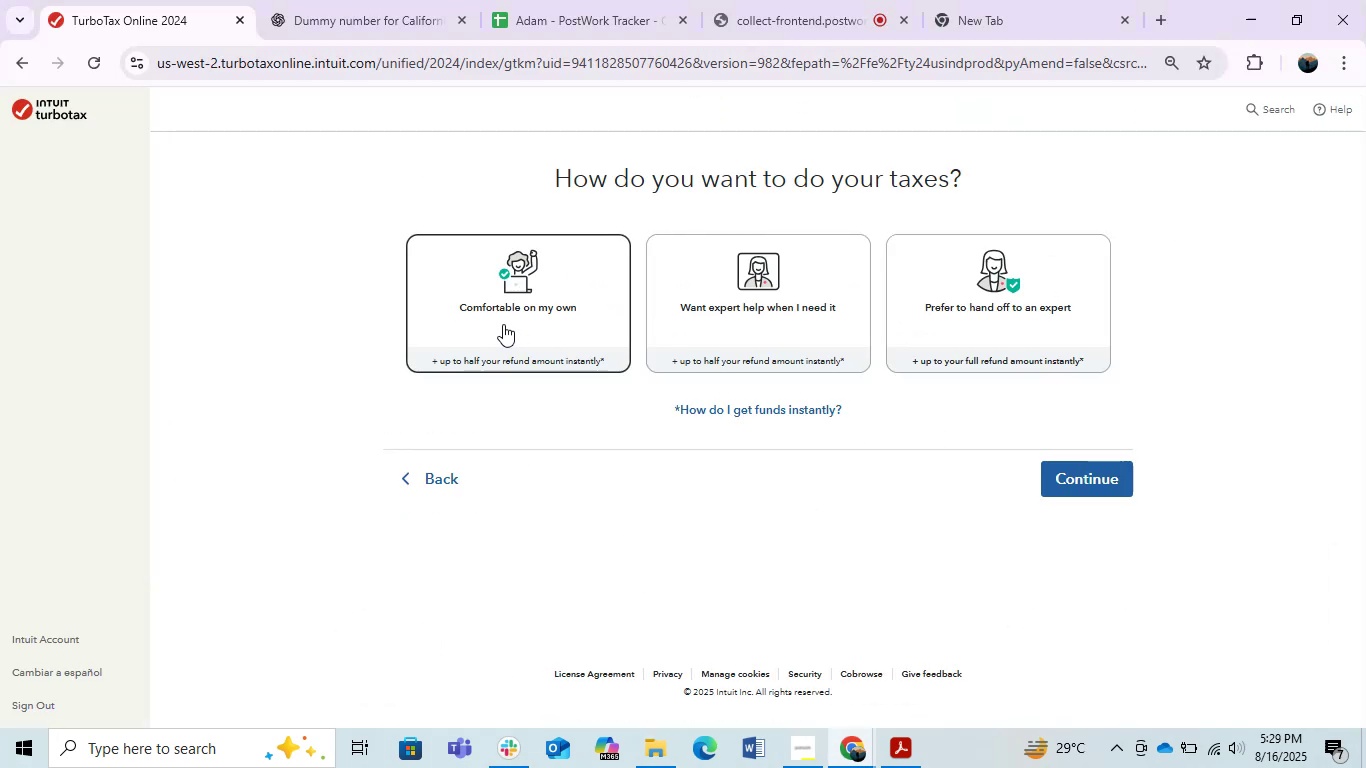 
left_click([503, 324])
 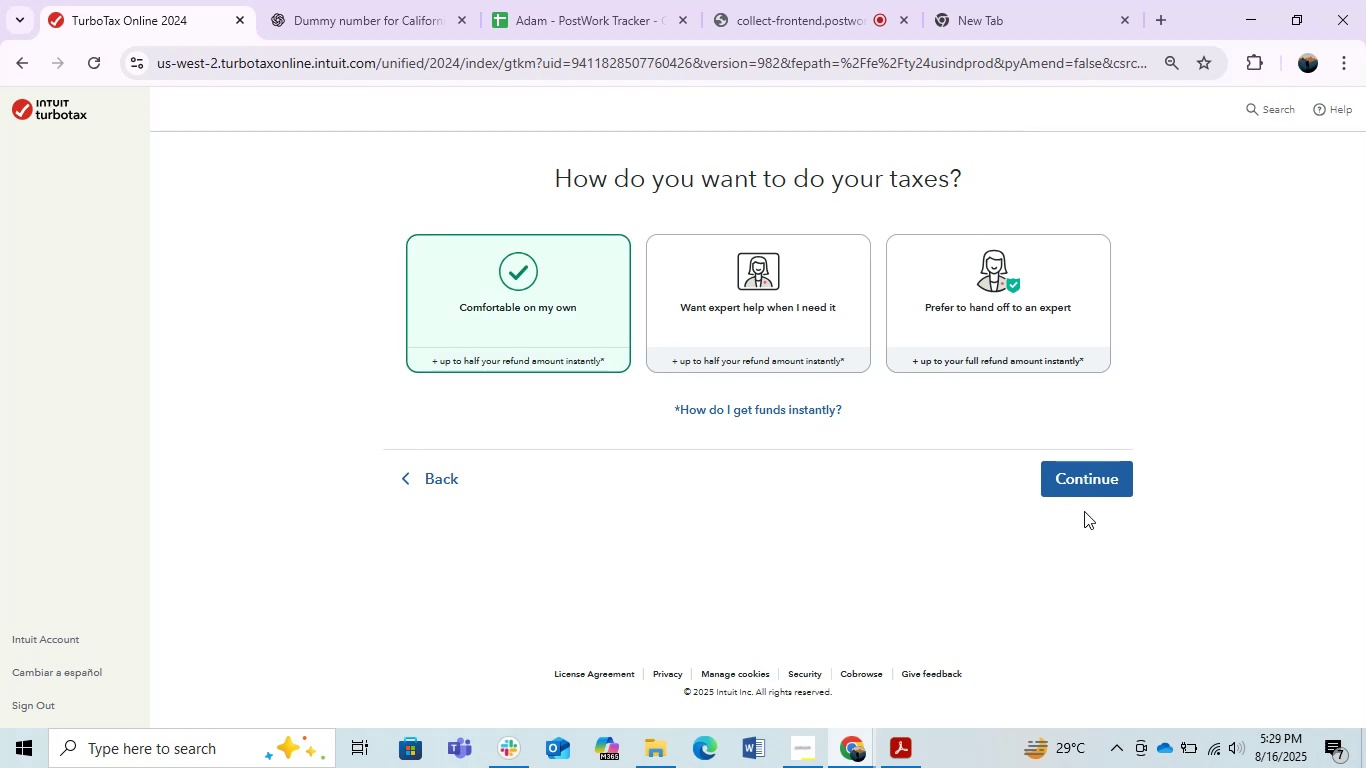 
left_click([1061, 488])
 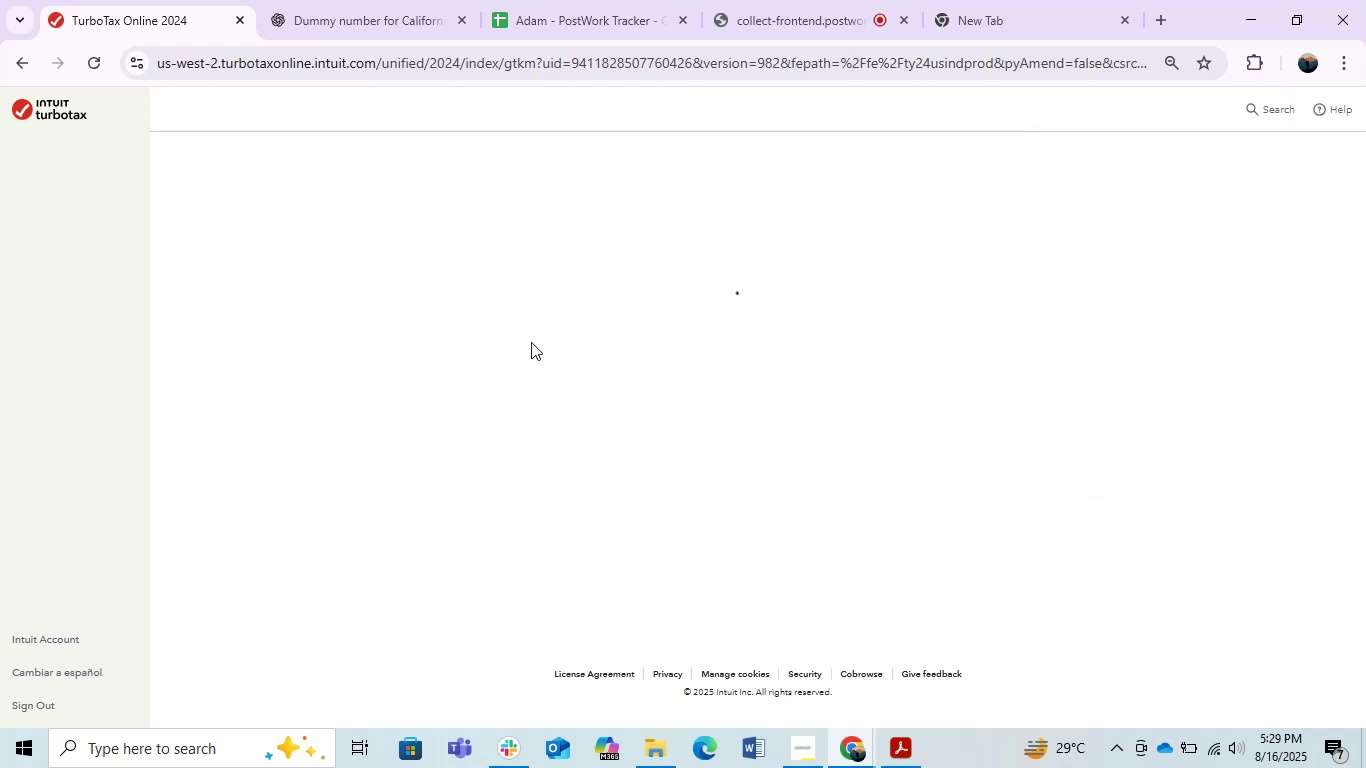 
key(Alt+AltLeft)
 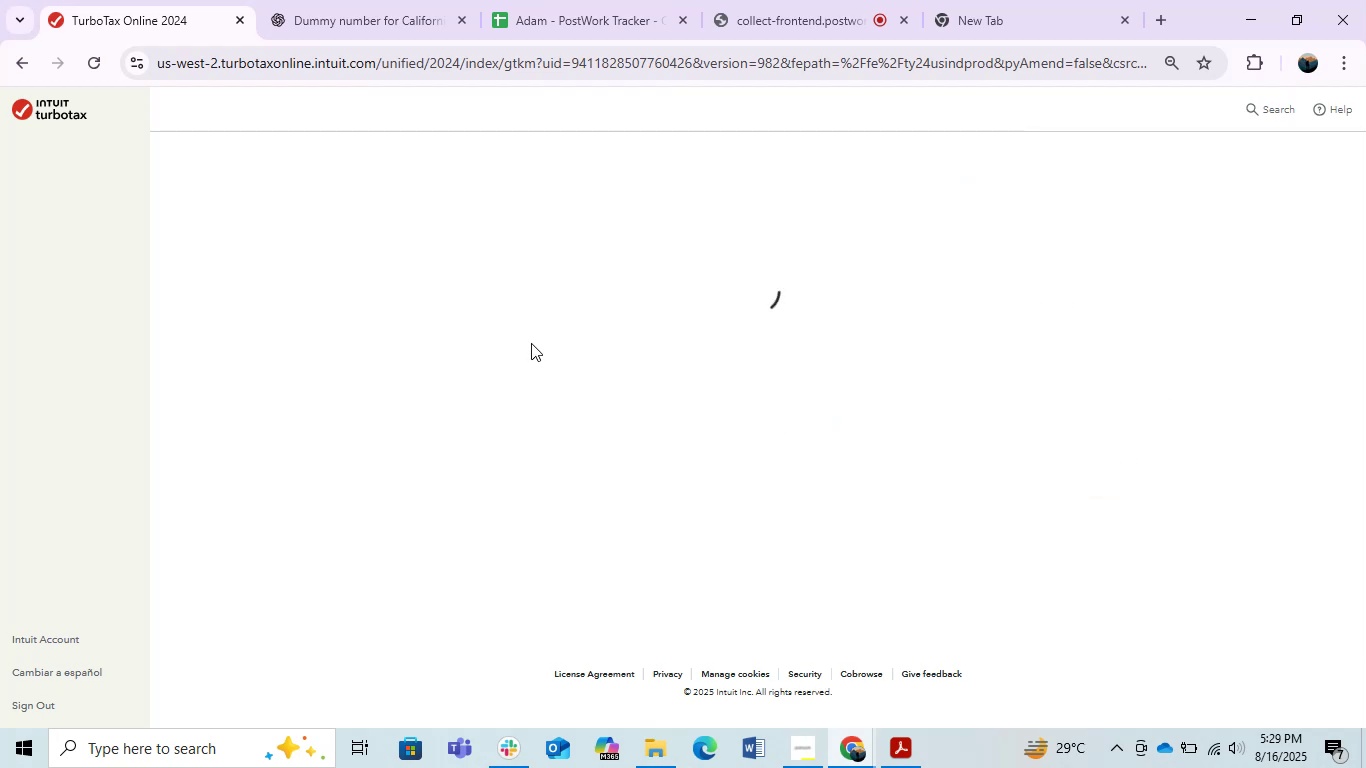 
key(Alt+Tab)
 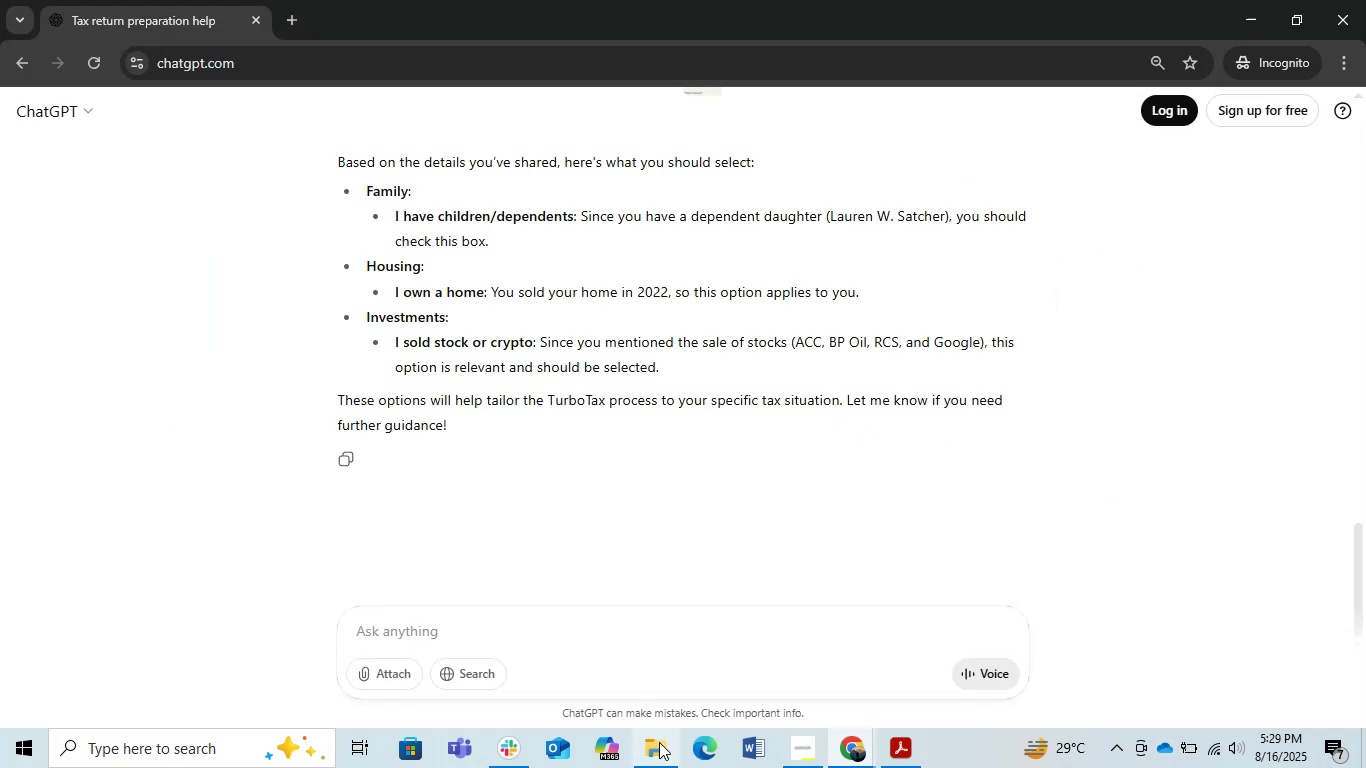 
left_click([651, 760])
 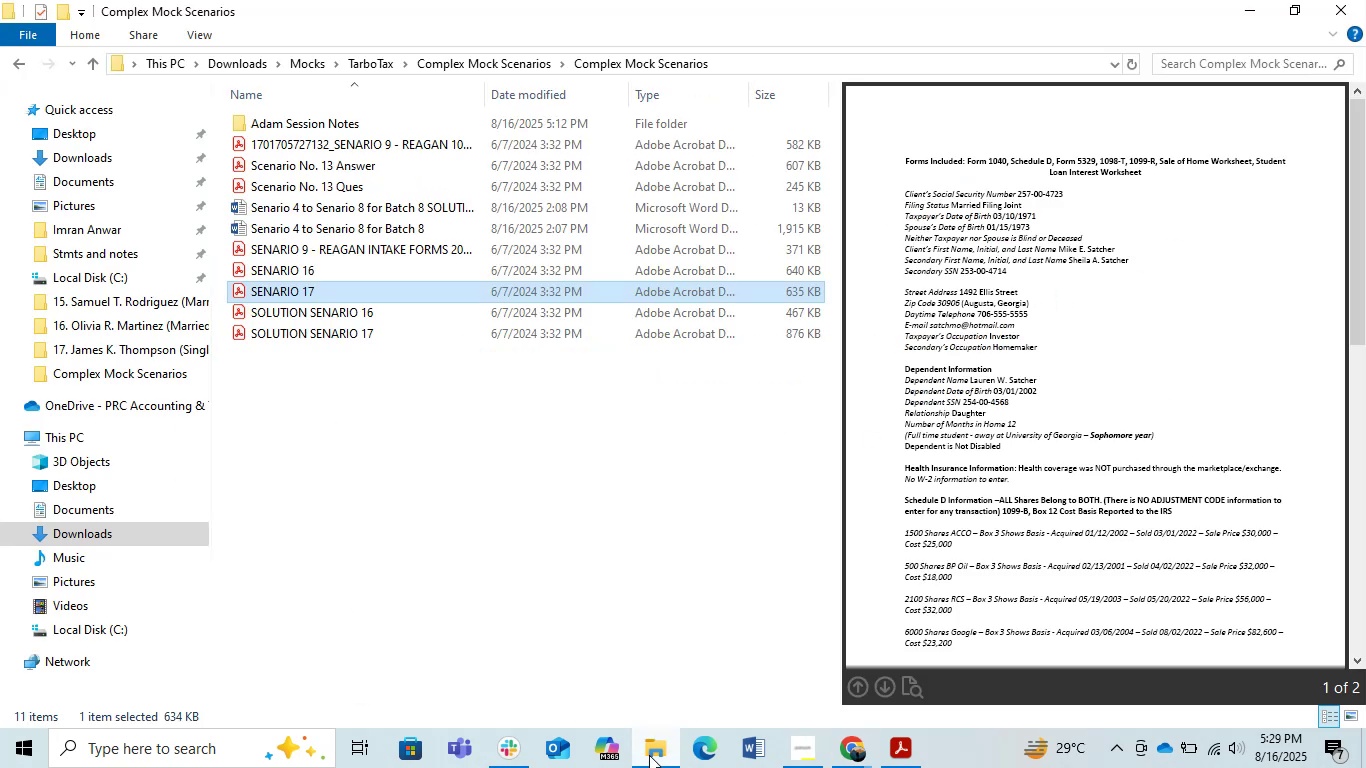 
left_click_drag(start_coordinate=[521, 508], to_coordinate=[517, 502])
 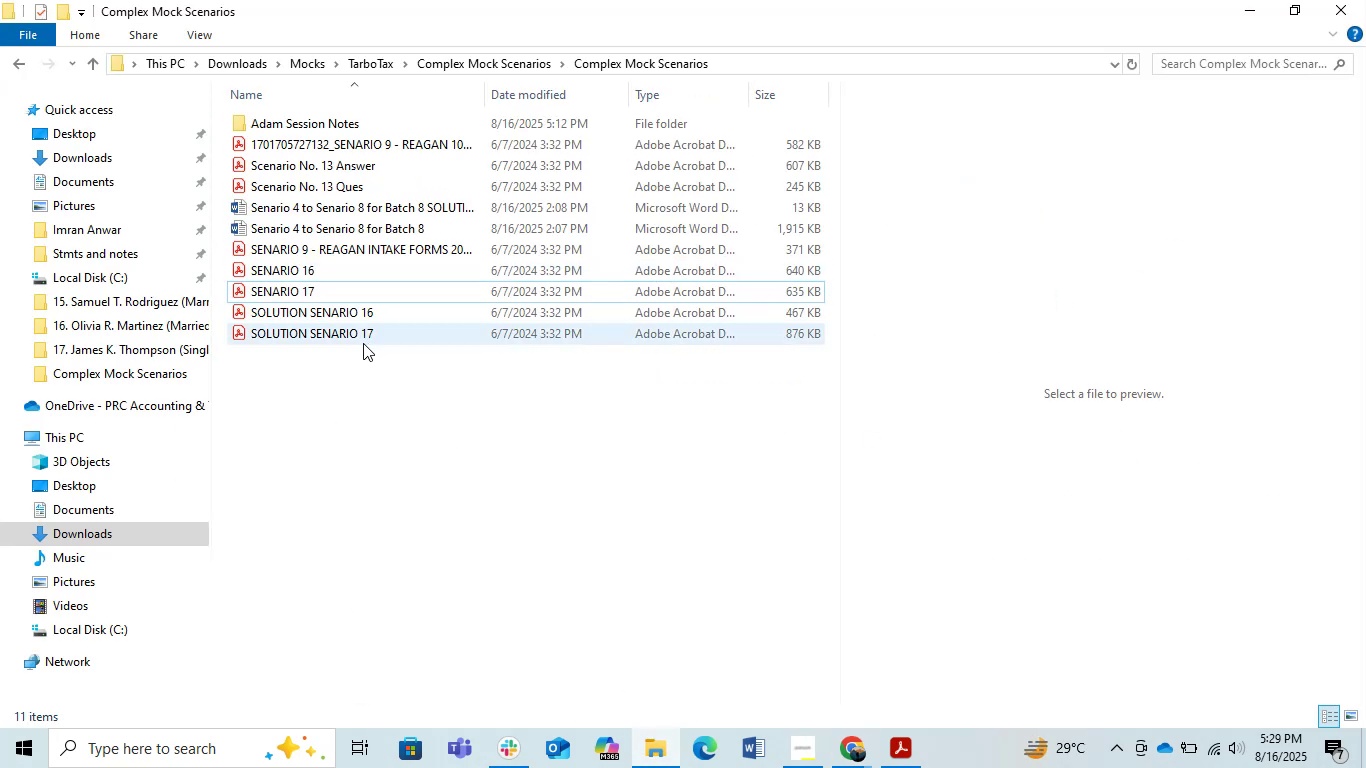 
double_click([349, 335])
 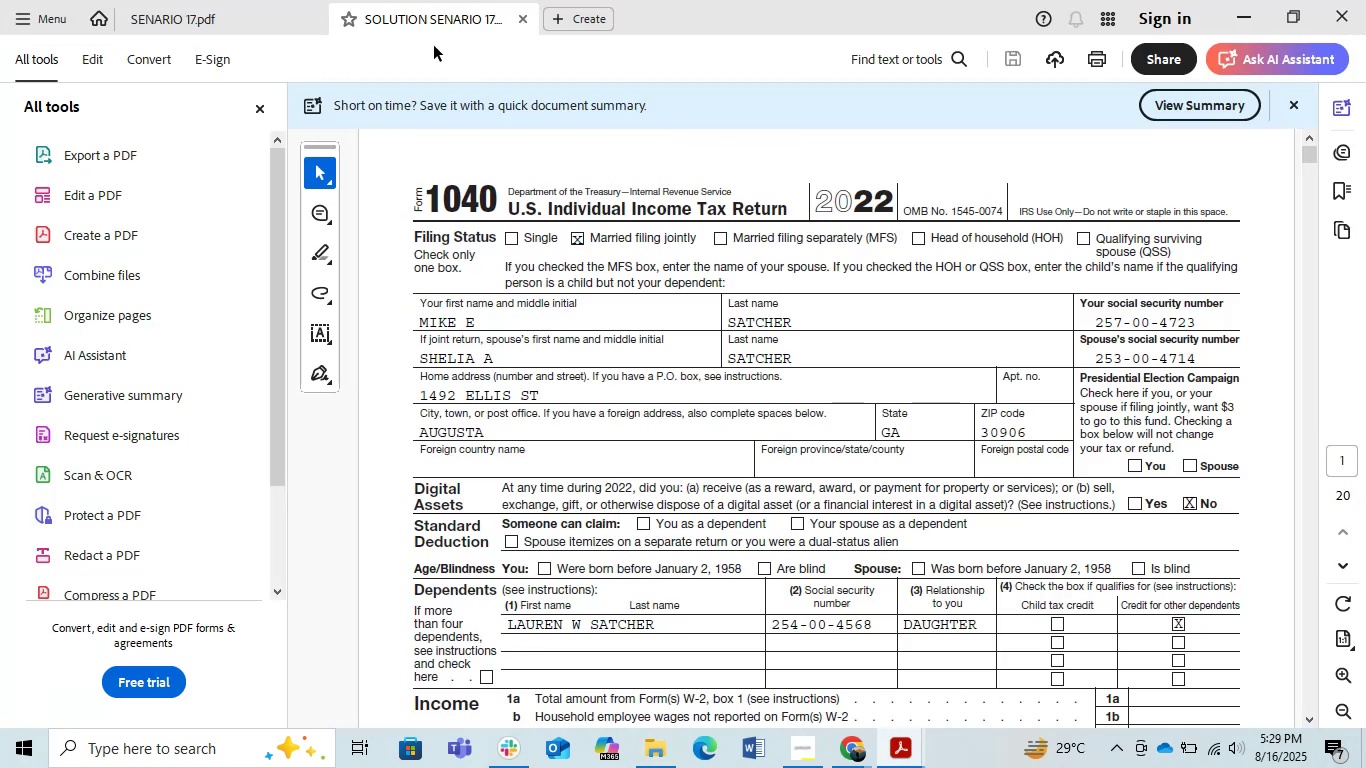 
left_click([247, 107])
 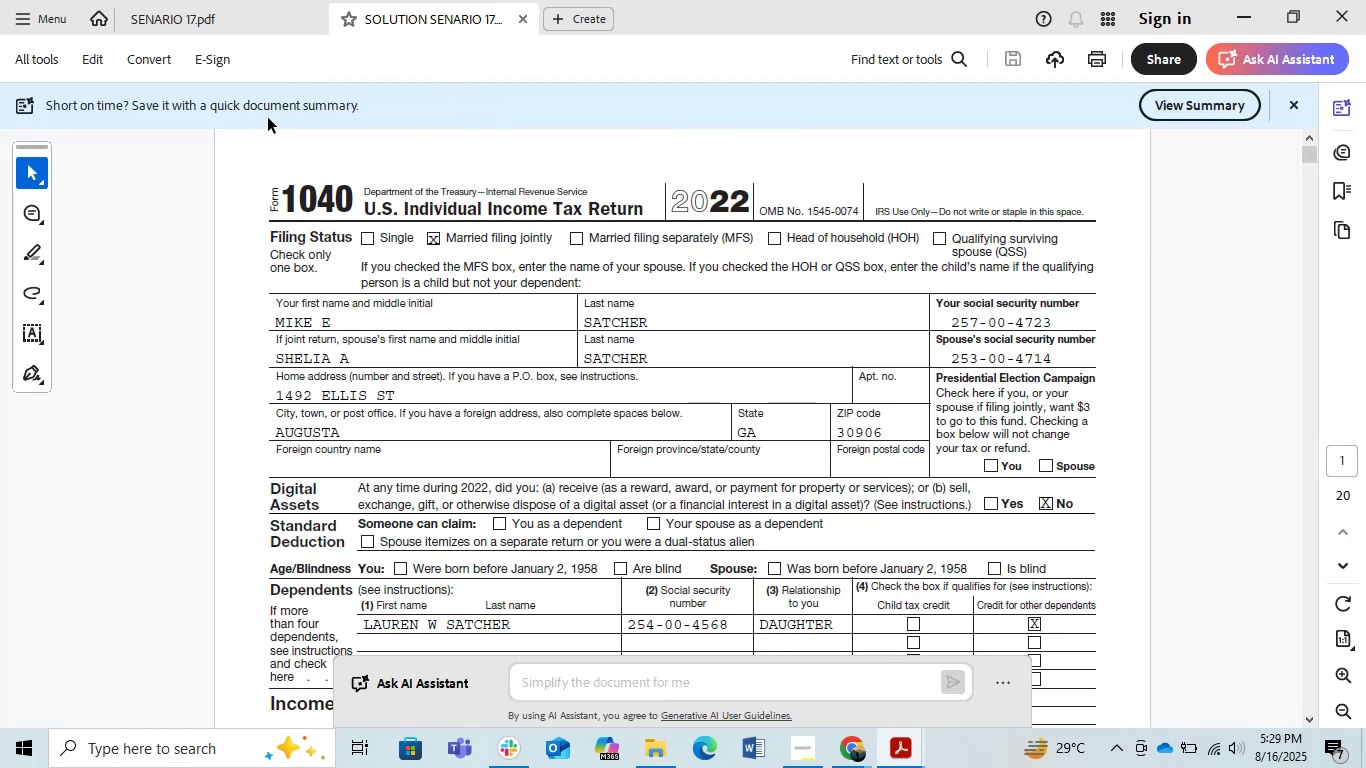 
scroll: coordinate [503, 427], scroll_direction: down, amount: 161.0
 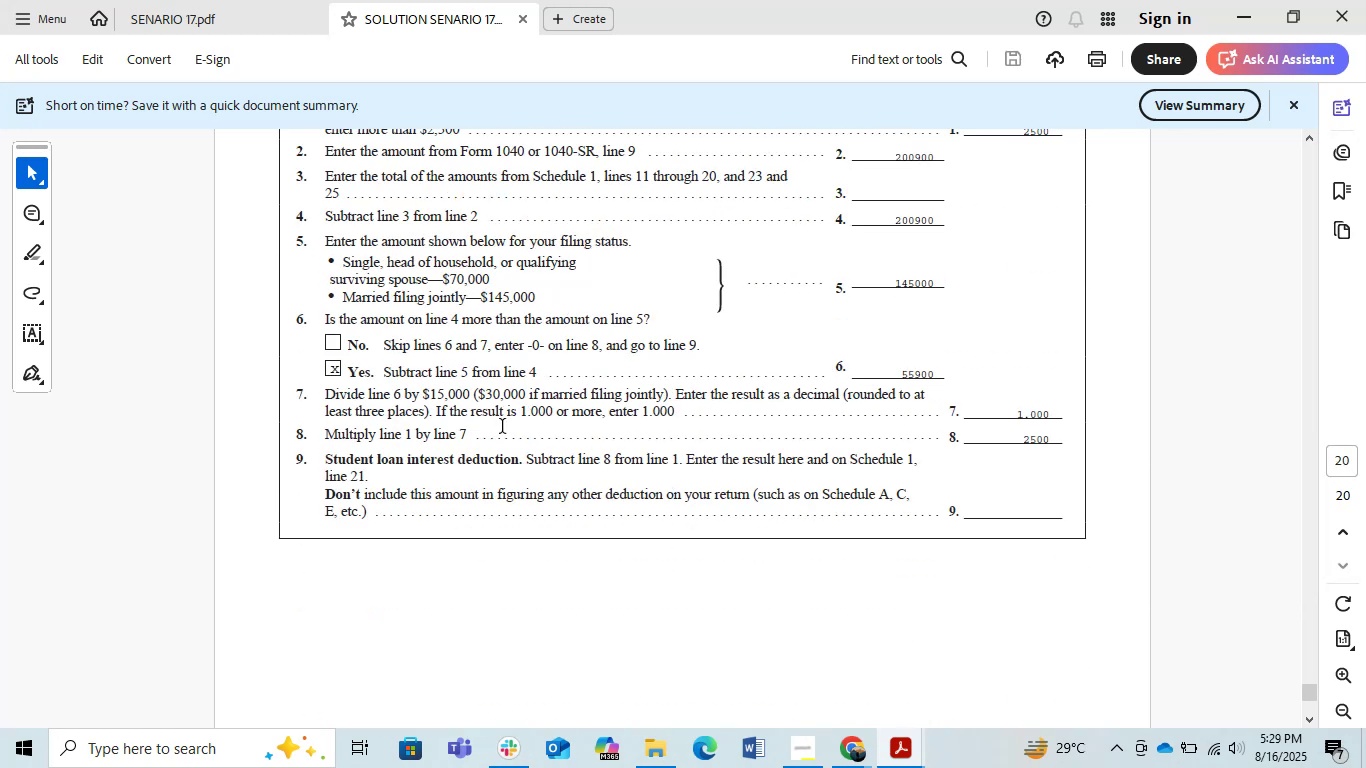 
scroll: coordinate [503, 427], scroll_direction: up, amount: 2.0
 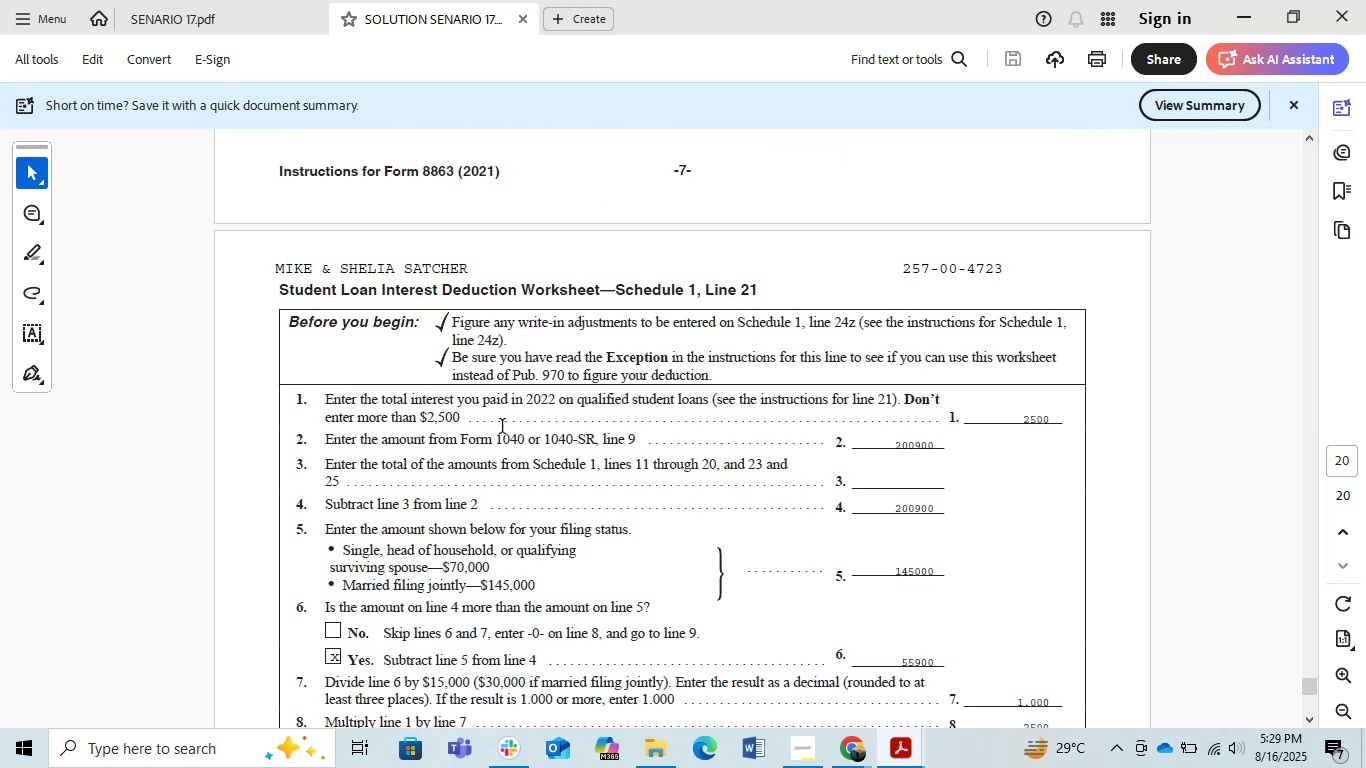 
scroll: coordinate [503, 427], scroll_direction: down, amount: 1.0
 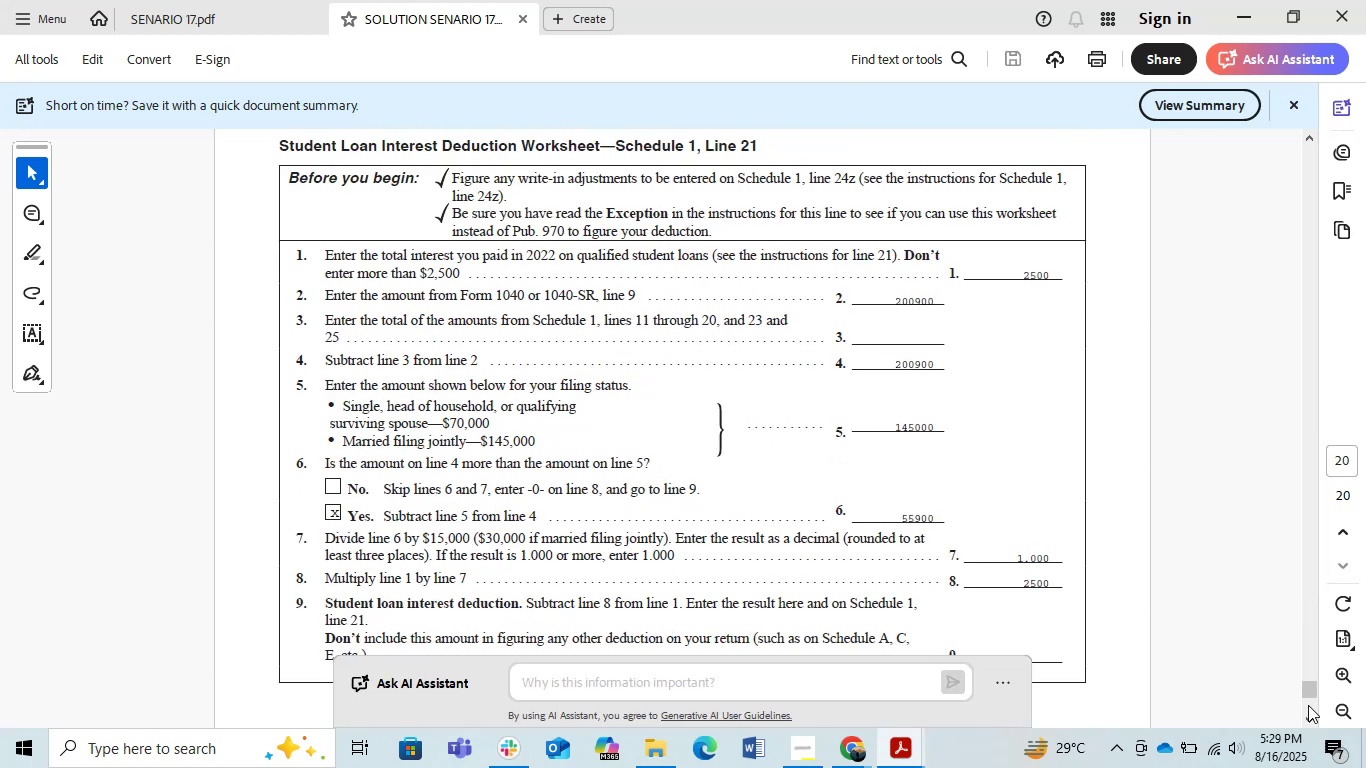 
left_click_drag(start_coordinate=[1304, 687], to_coordinate=[1234, 175])
 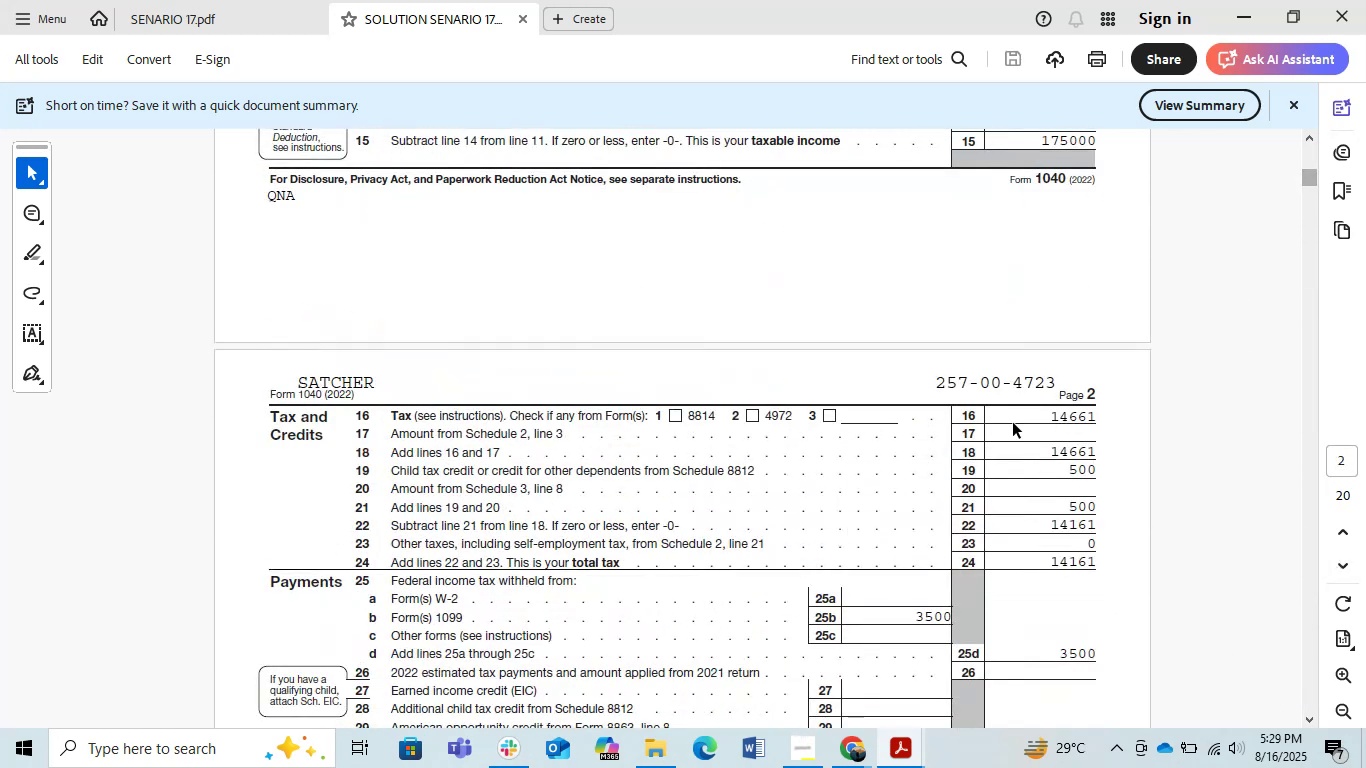 
scroll: coordinate [893, 488], scroll_direction: up, amount: 4.0
 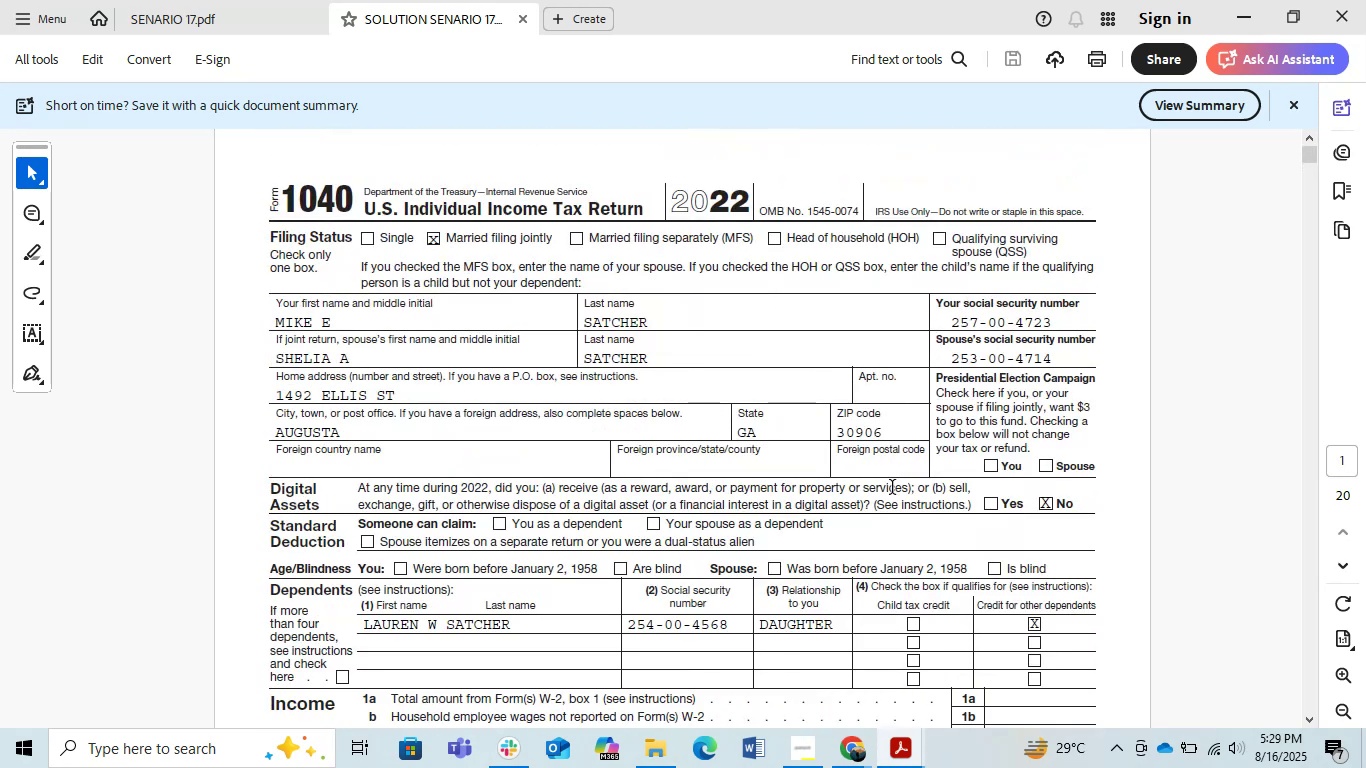 
scroll: coordinate [893, 488], scroll_direction: none, amount: 0.0
 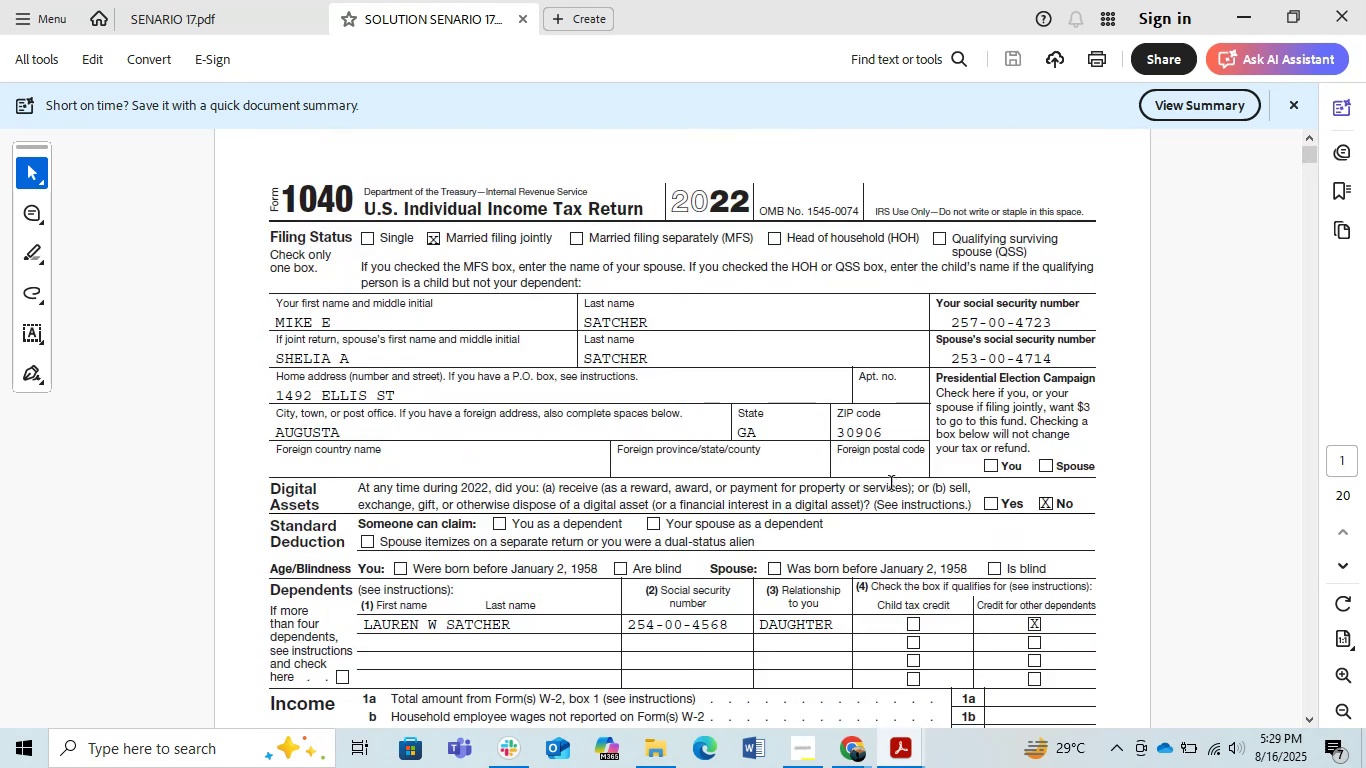 
scroll: coordinate [894, 468], scroll_direction: down, amount: 3.0
 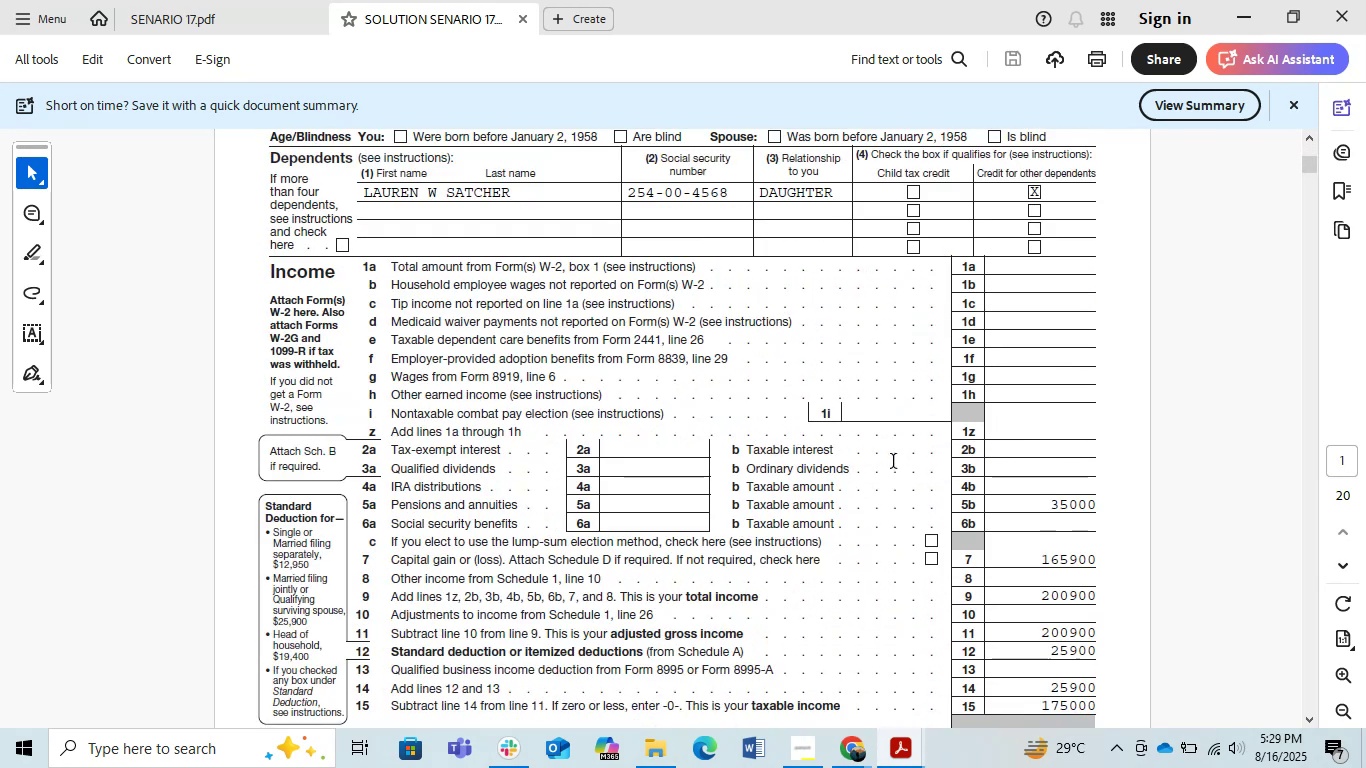 
wait(9.01)
 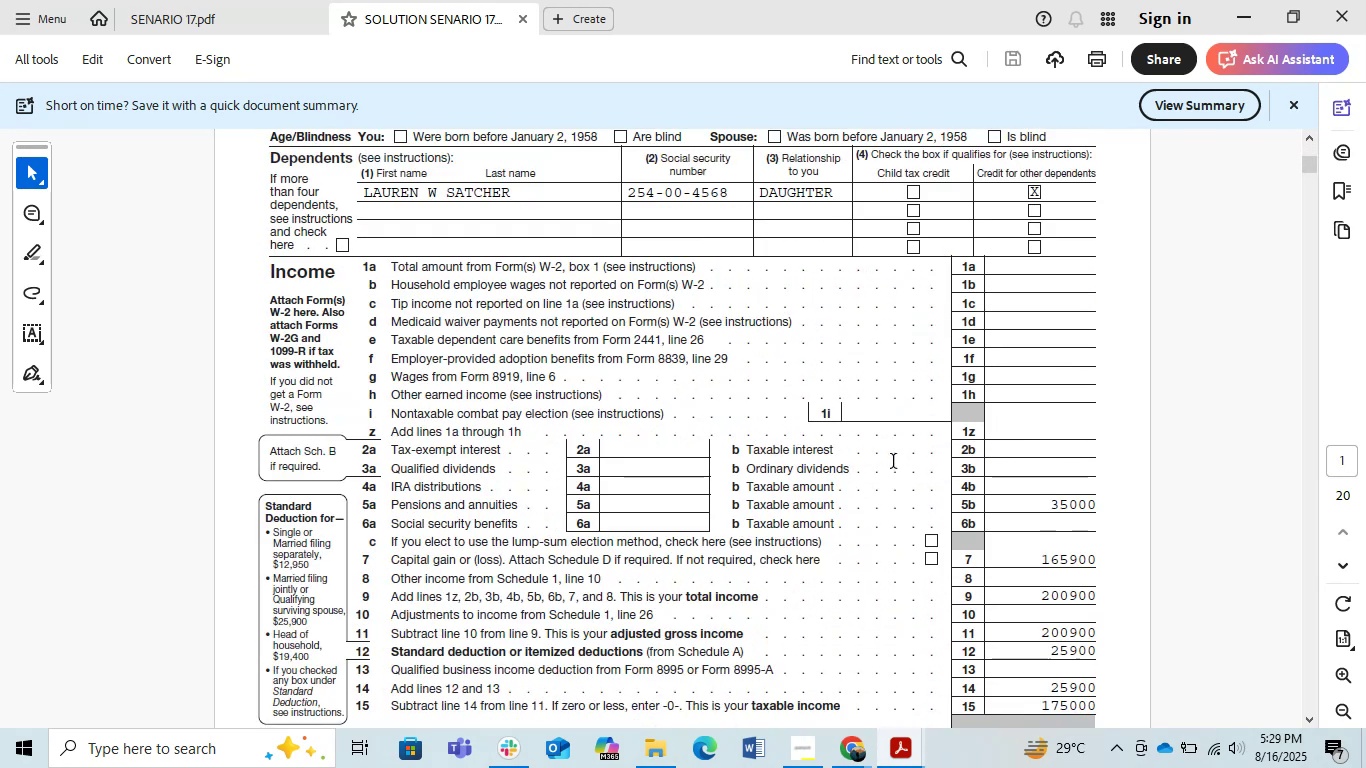 
scroll: coordinate [894, 441], scroll_direction: down, amount: 2.0
 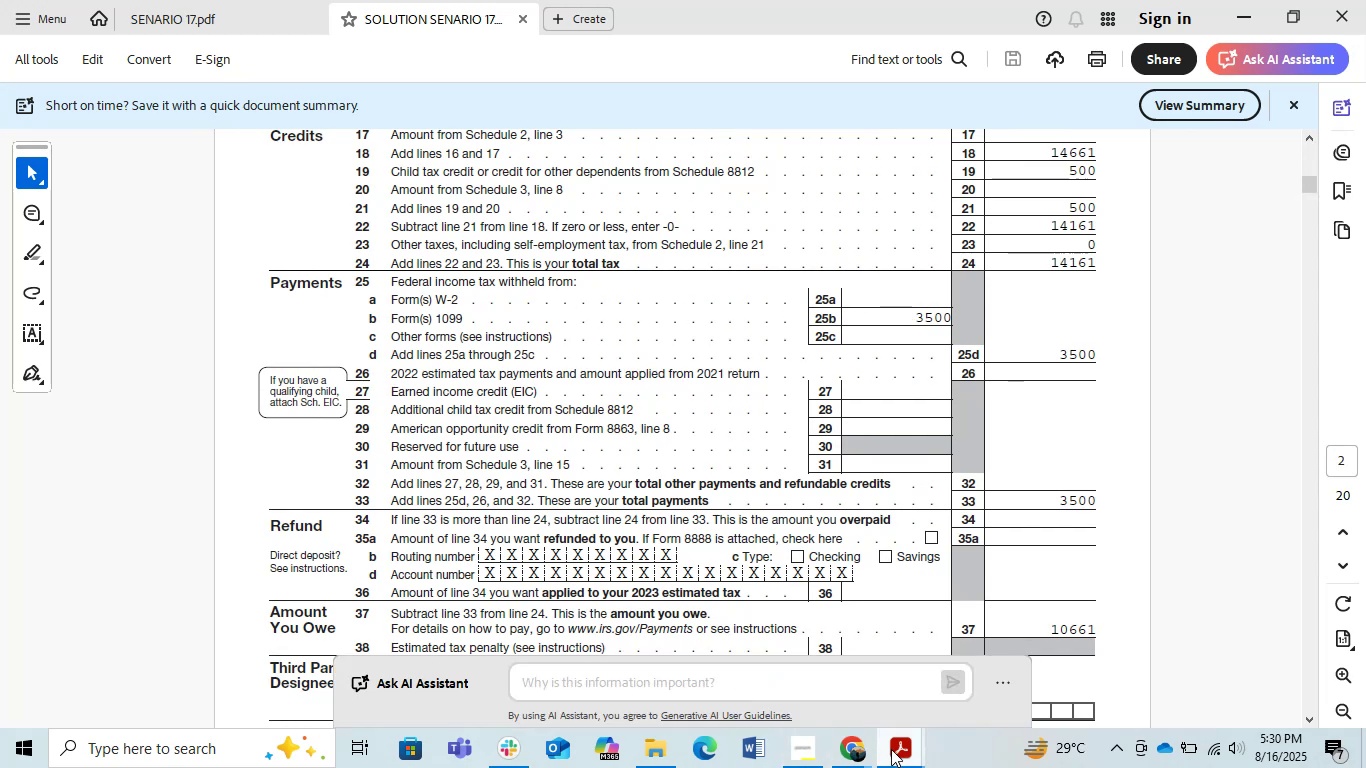 
wait(10.38)
 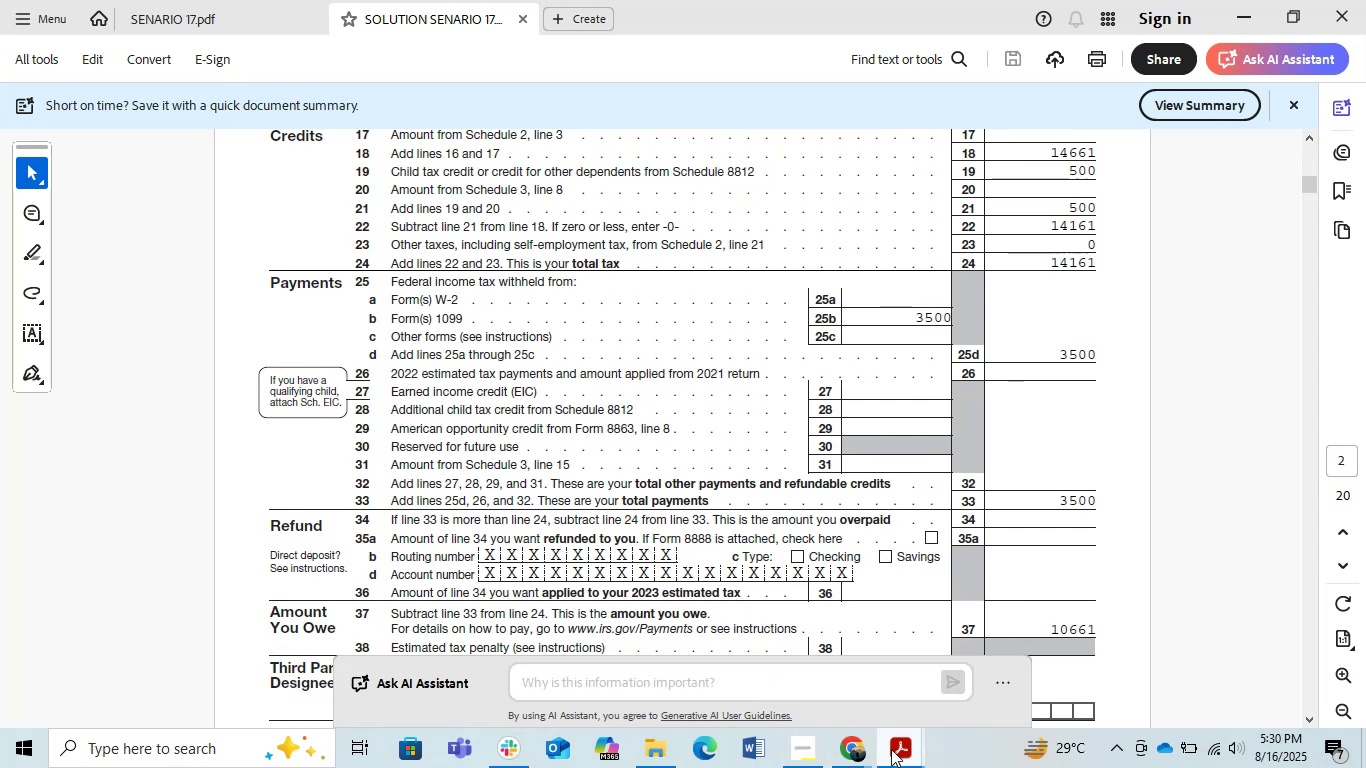 
scroll: coordinate [789, 254], scroll_direction: down, amount: 3.0
 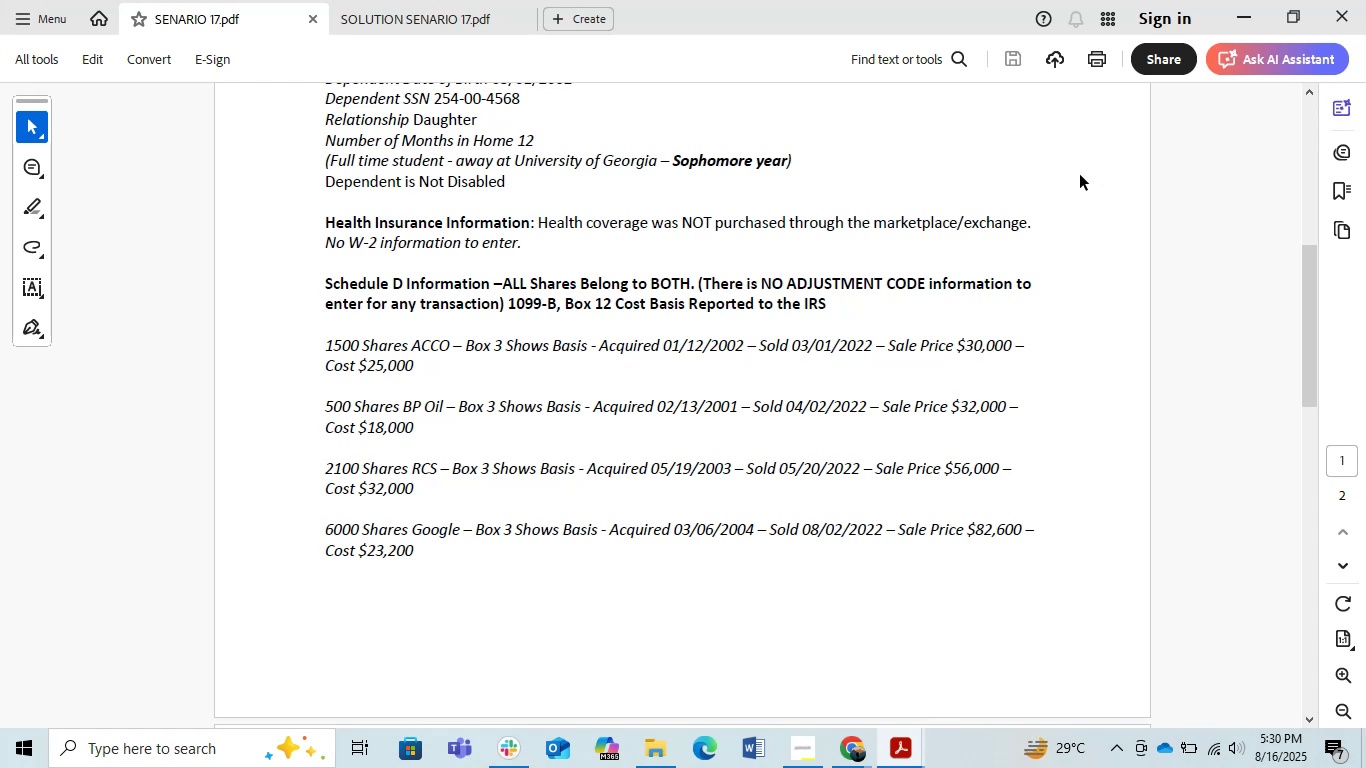 
wait(10.81)
 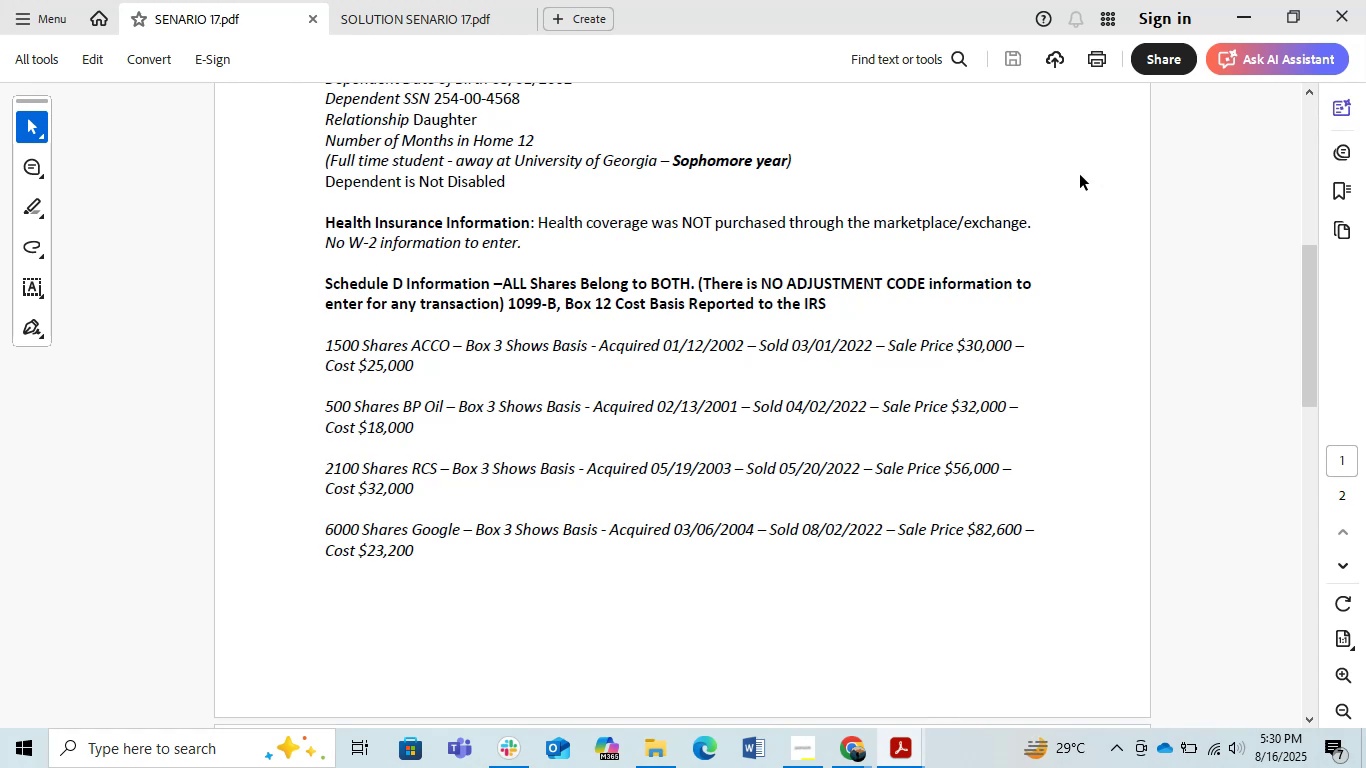 
left_click([938, 661])
 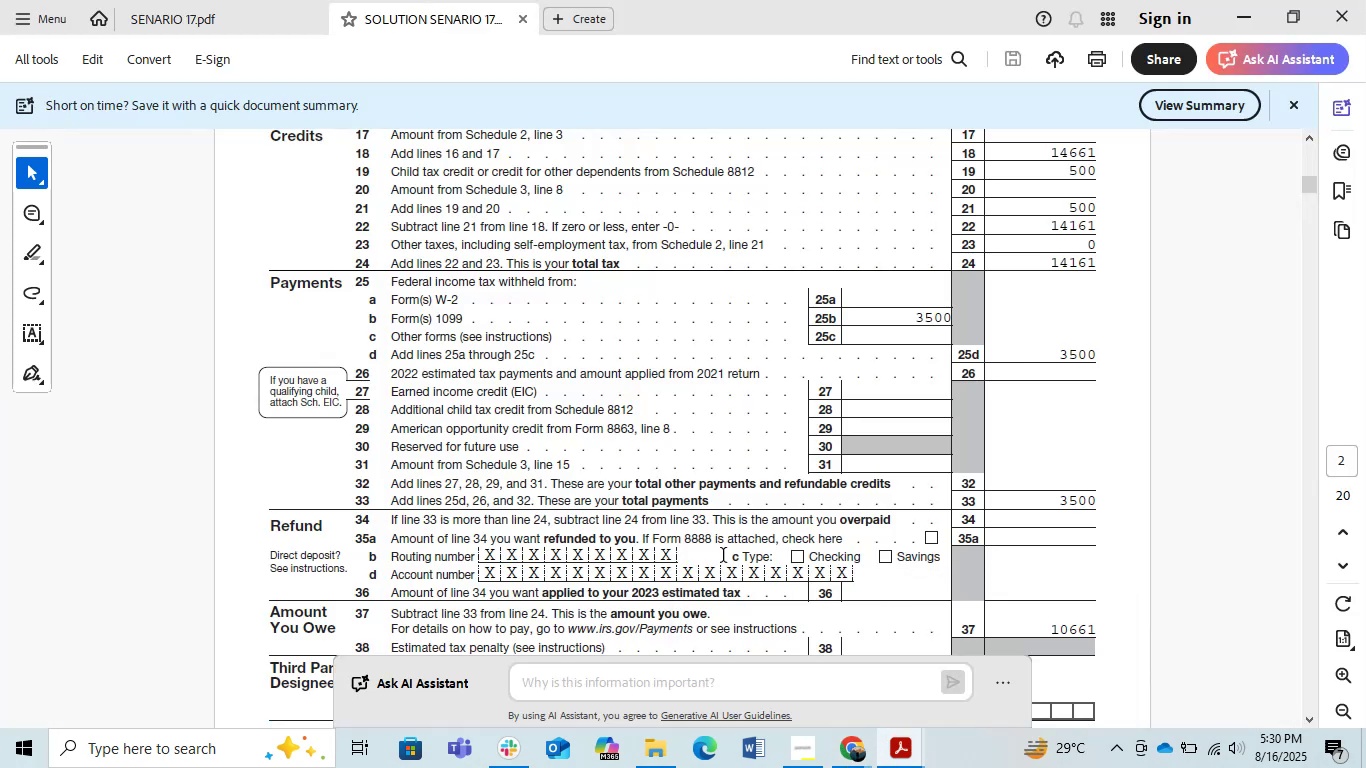 
scroll: coordinate [724, 506], scroll_direction: up, amount: 1.0
 